 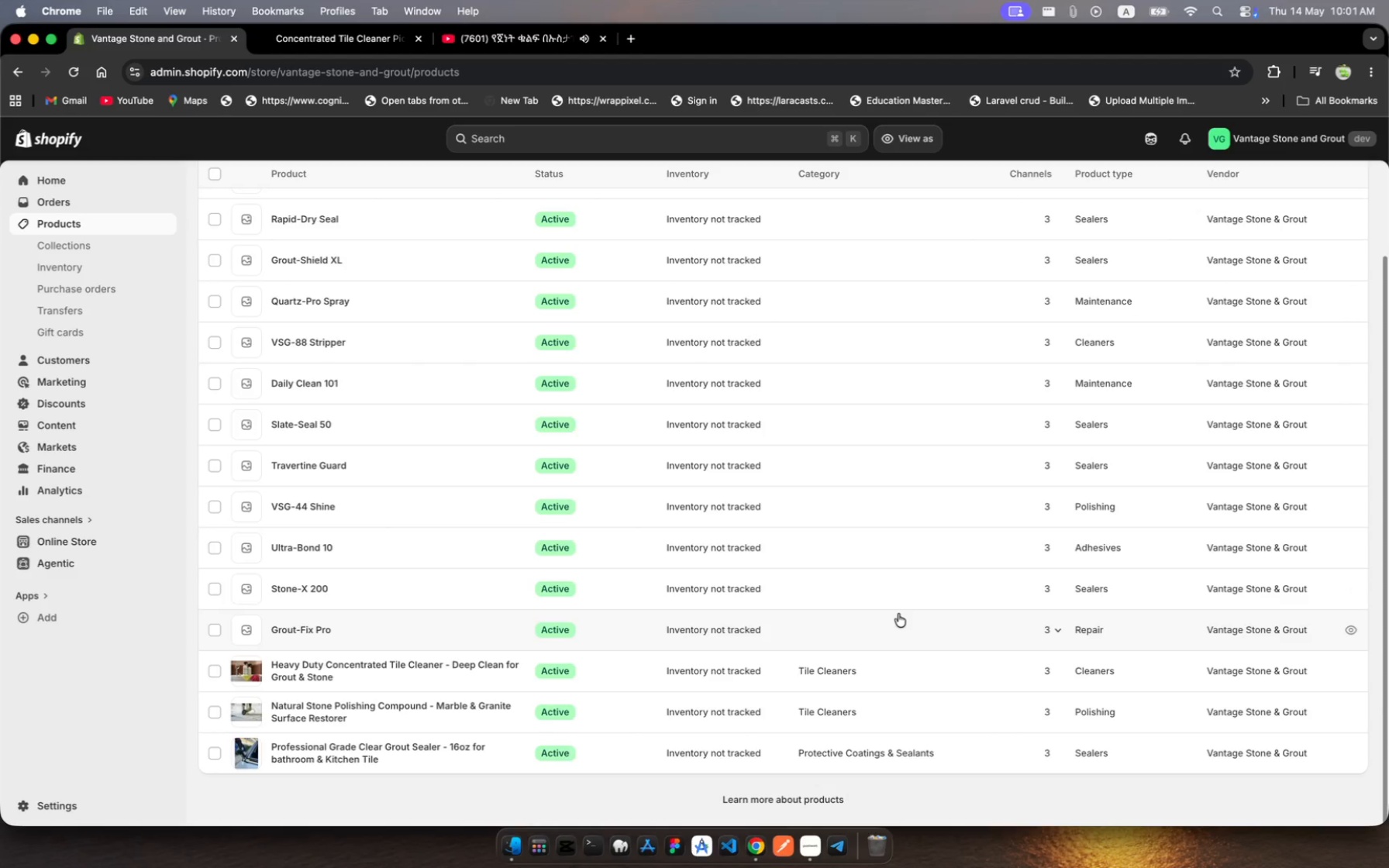 
left_click([898, 614])
 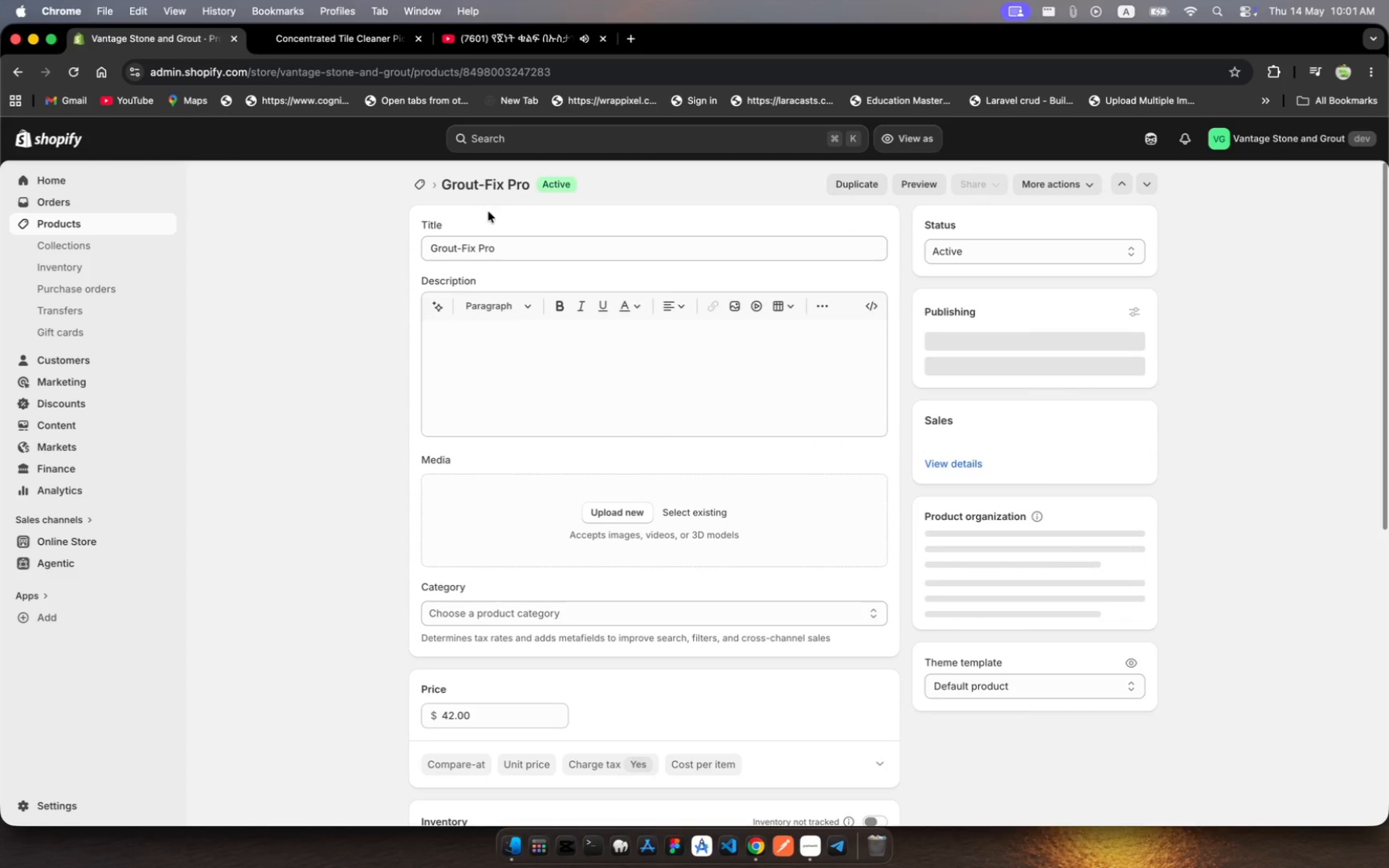 
left_click([508, 243])
 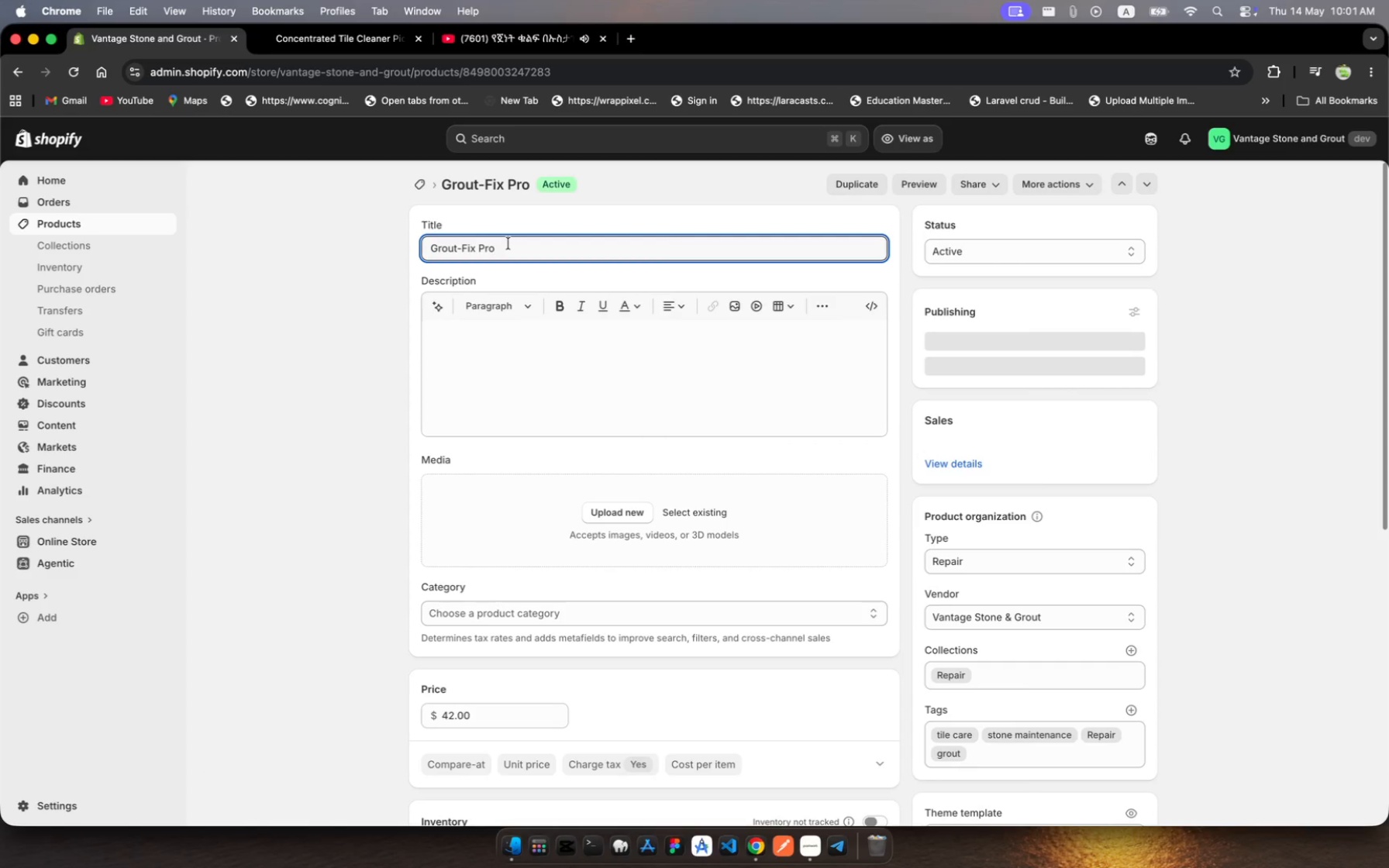 
key(Meta+A)
 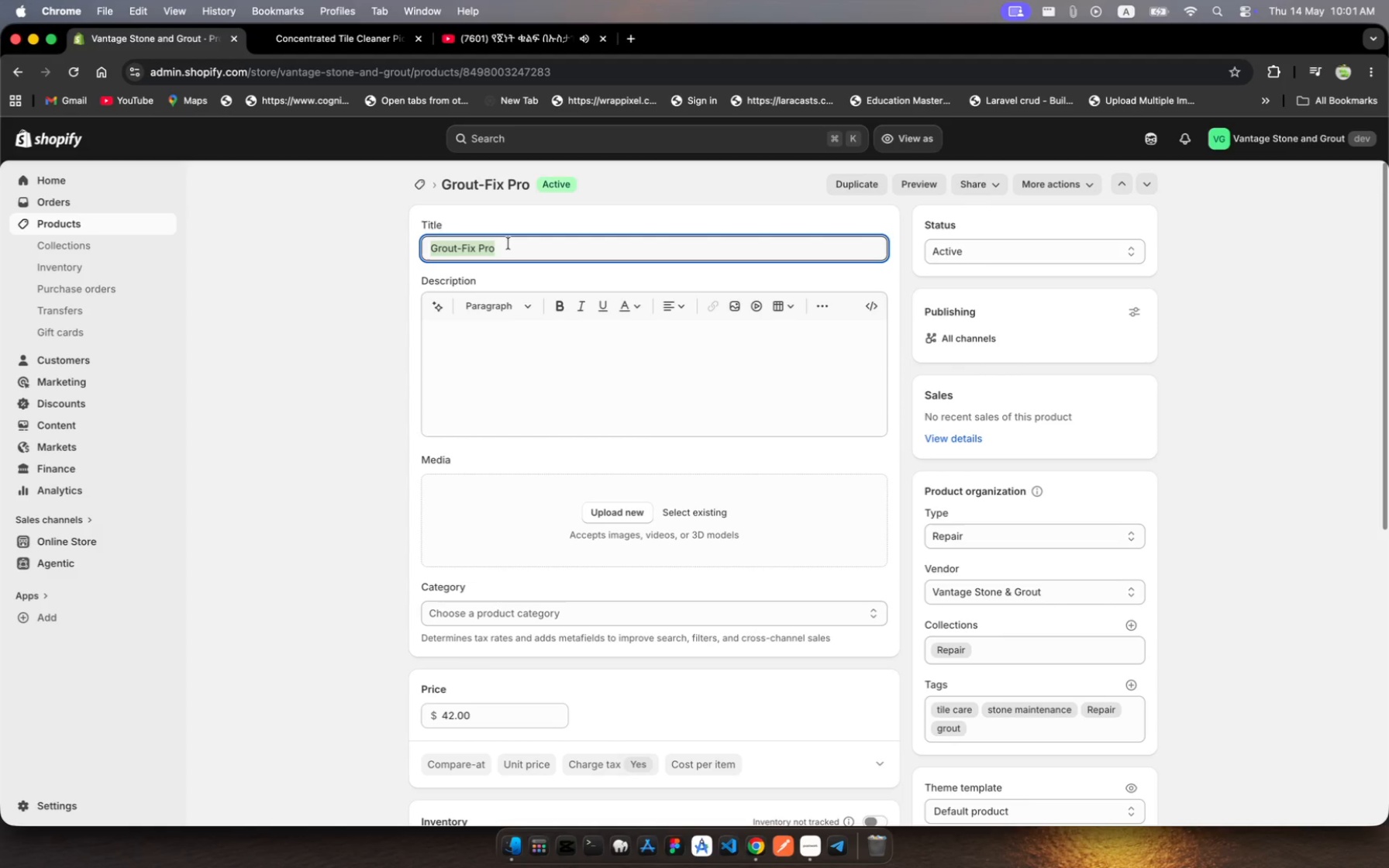 
type(Epoxy Grot )
 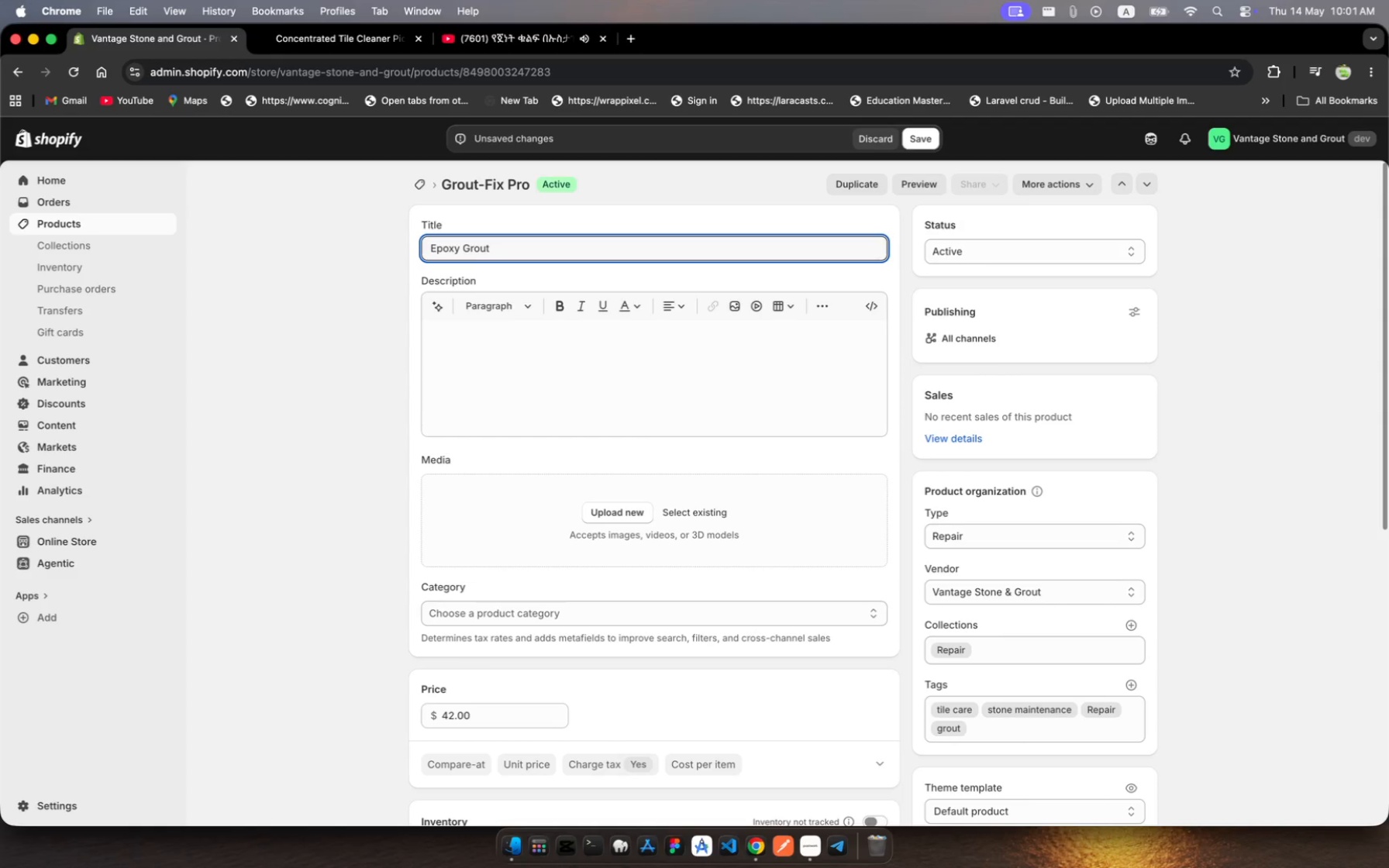 
 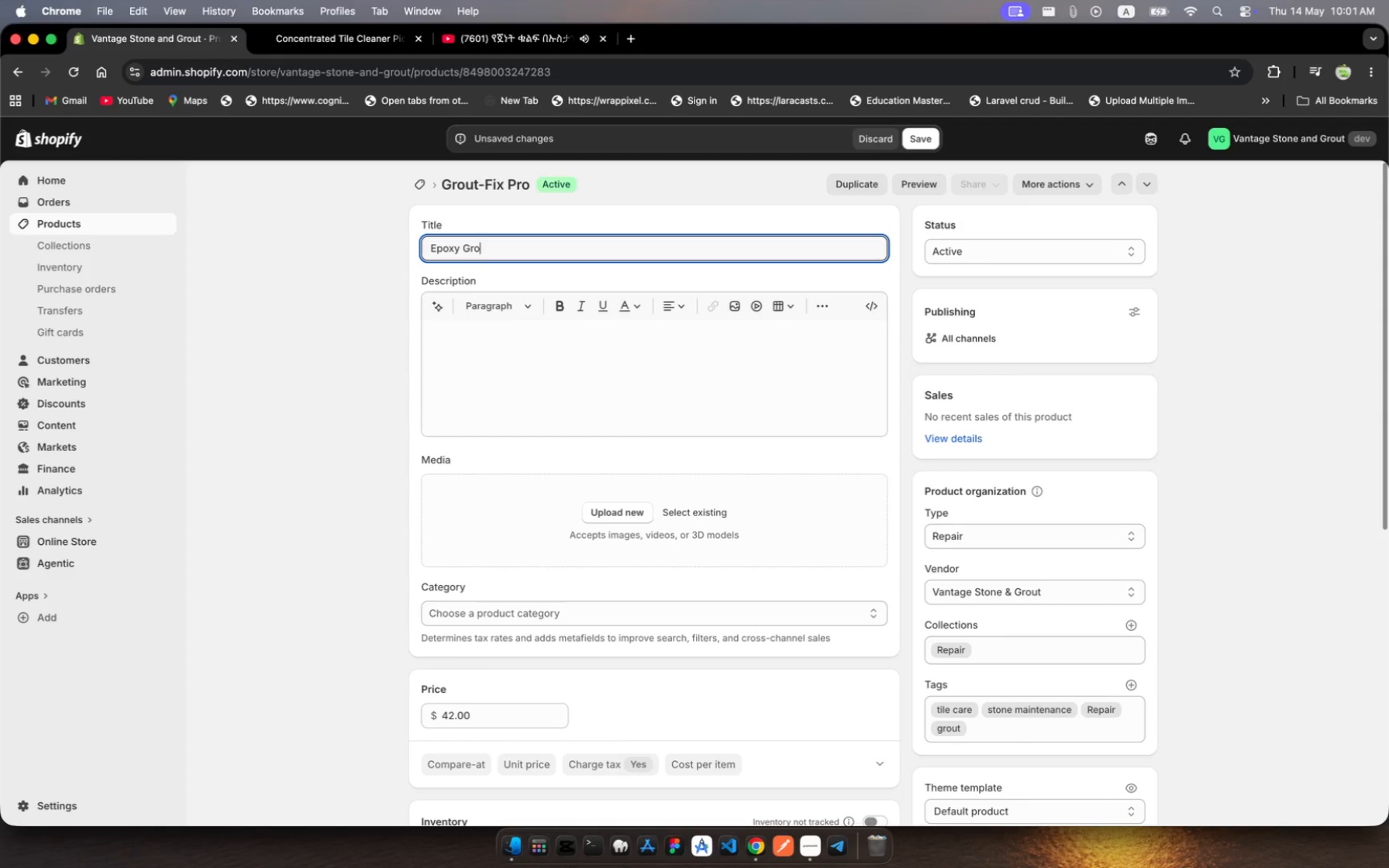 
hold_key(key=U, duration=0.34)
 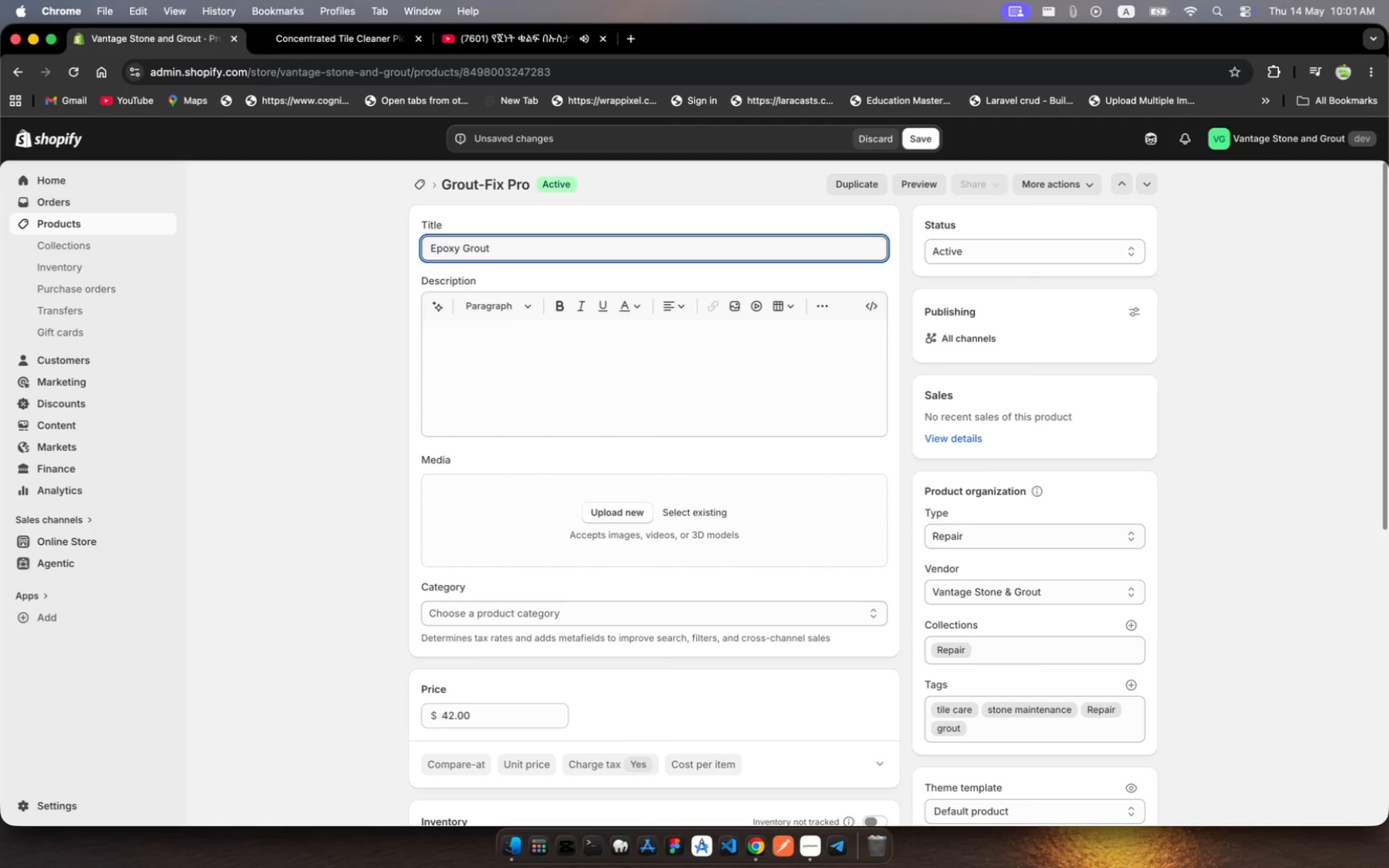 
type(Repair )
 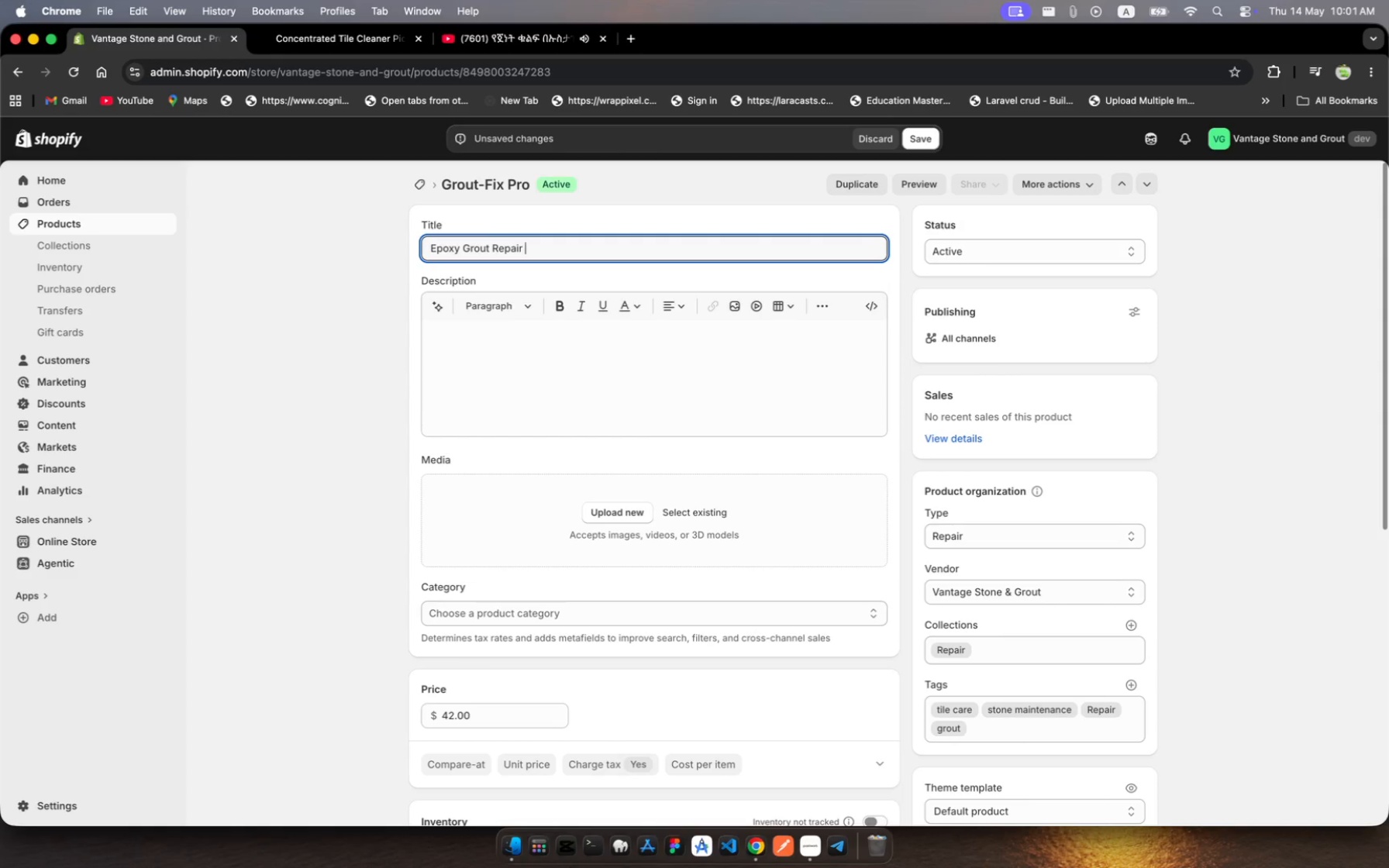 
type(Kit)
 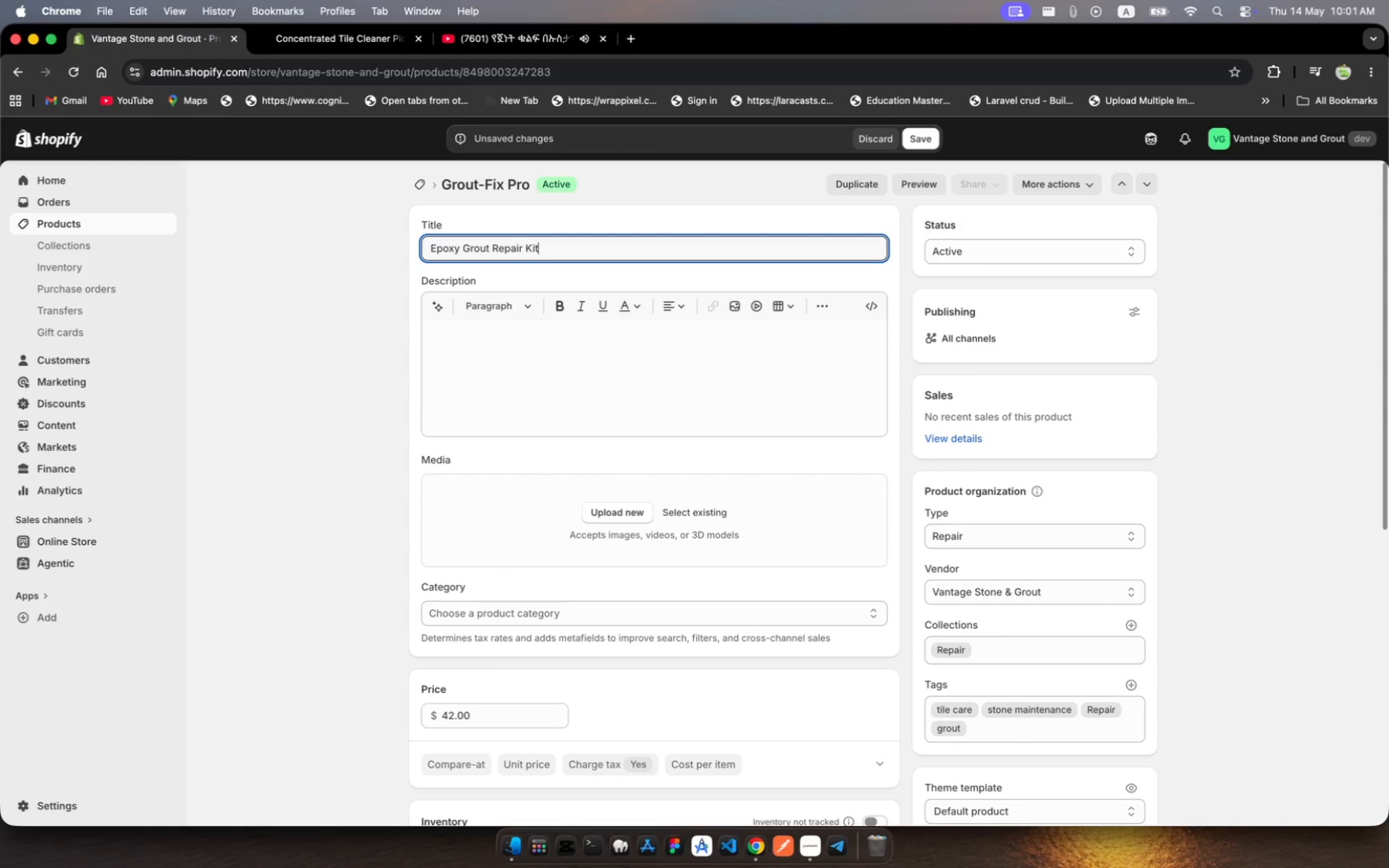 
wait(12.23)
 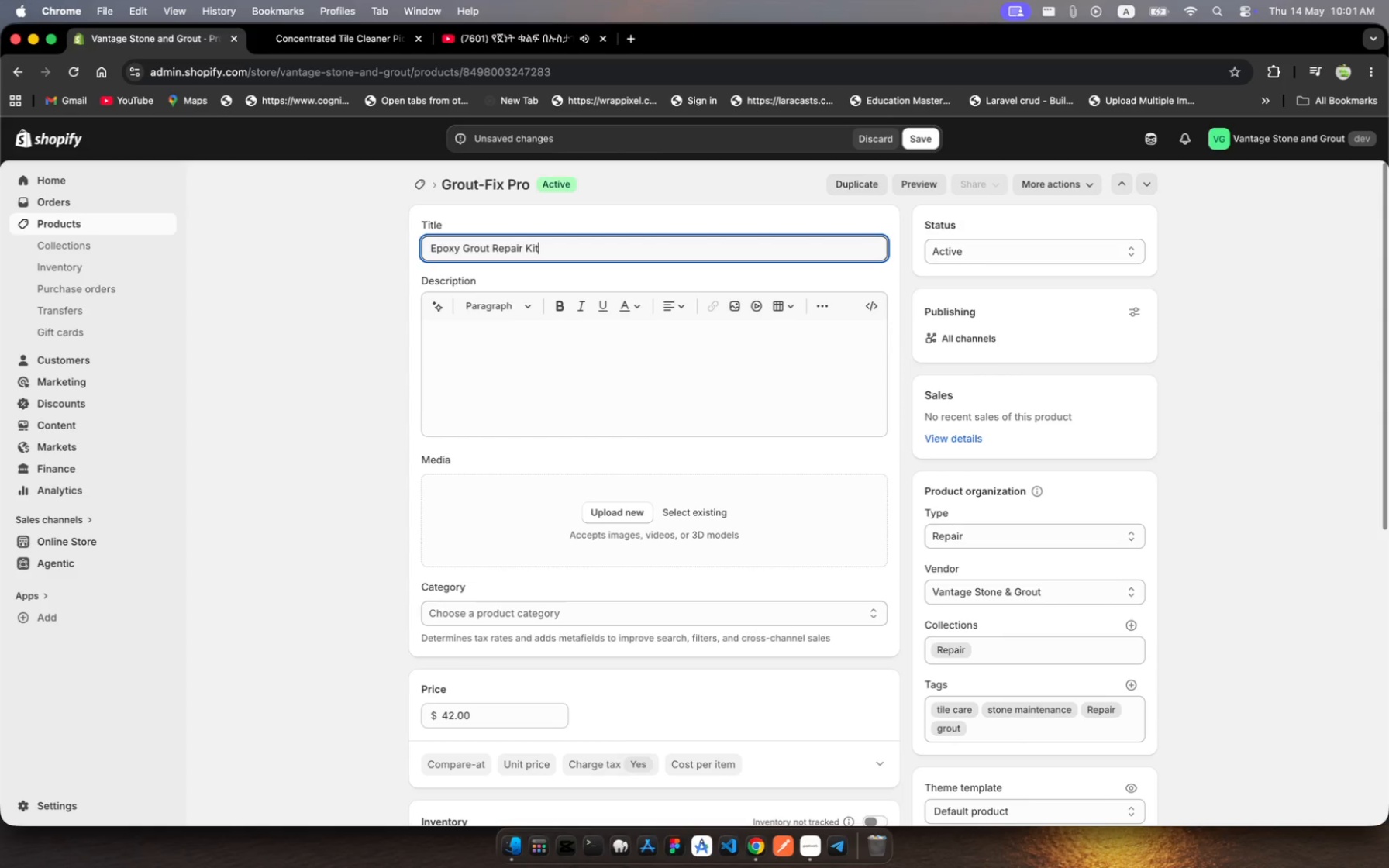 
key(Space)
 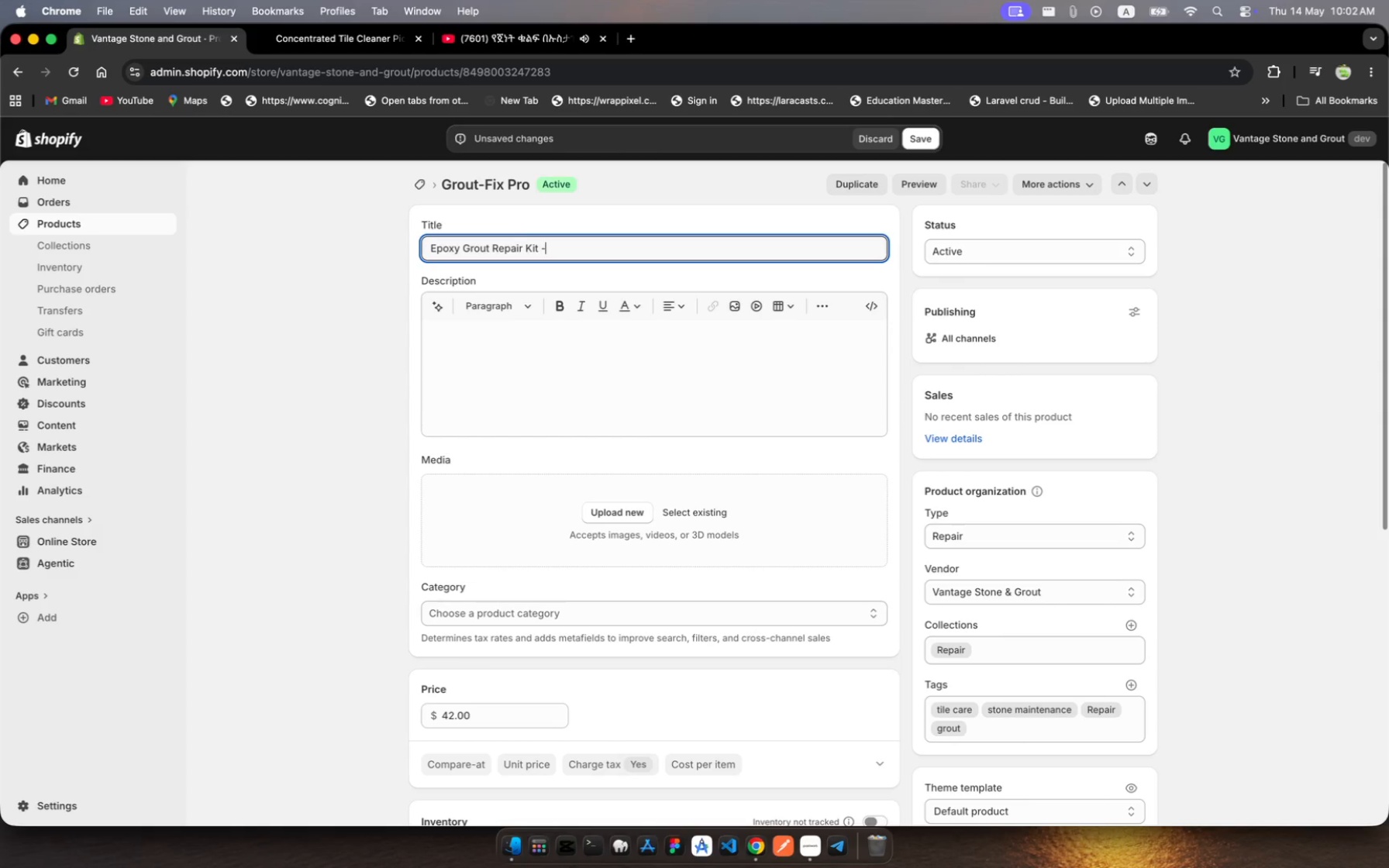 
key(Minus)
 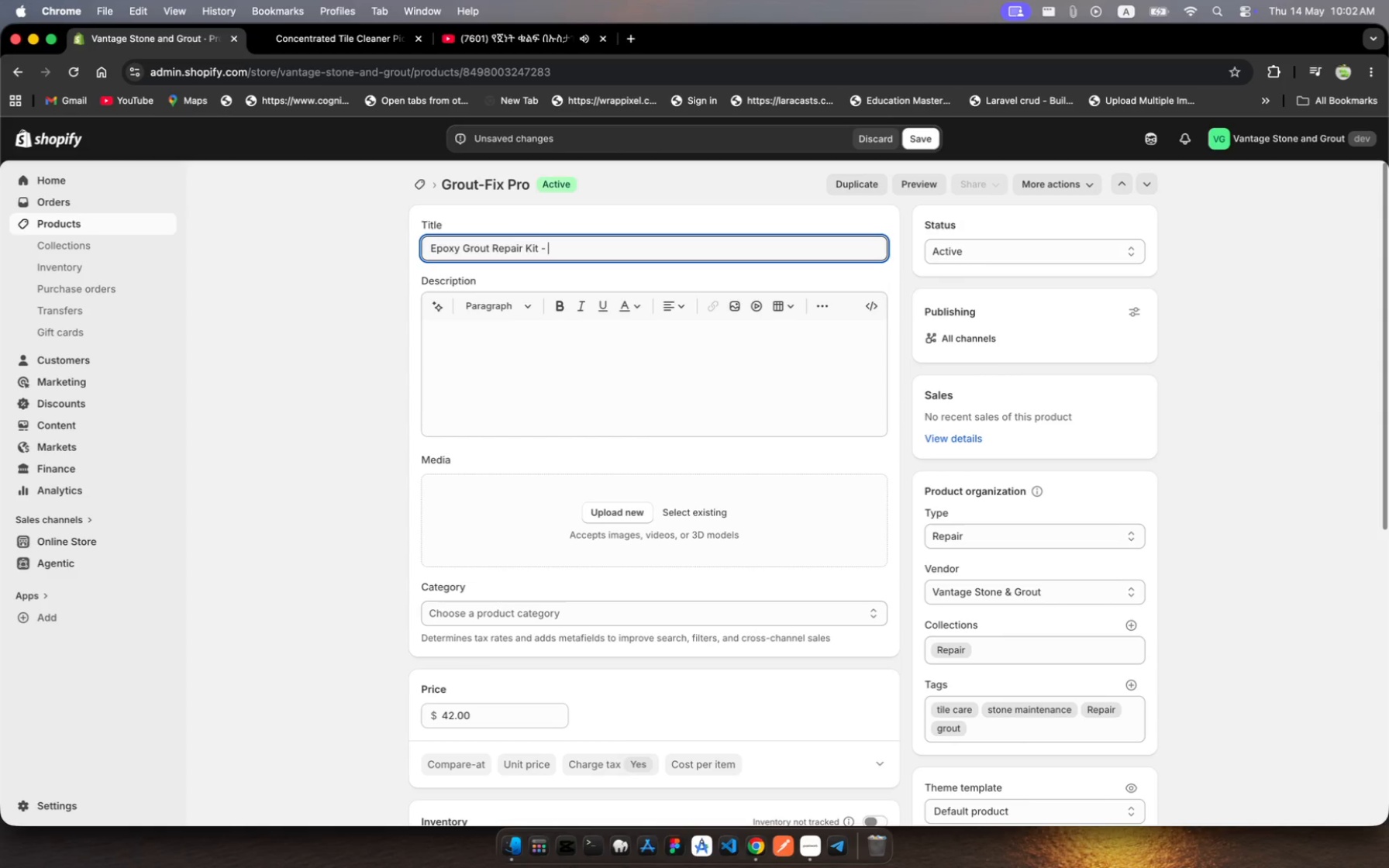 
key(Space)
 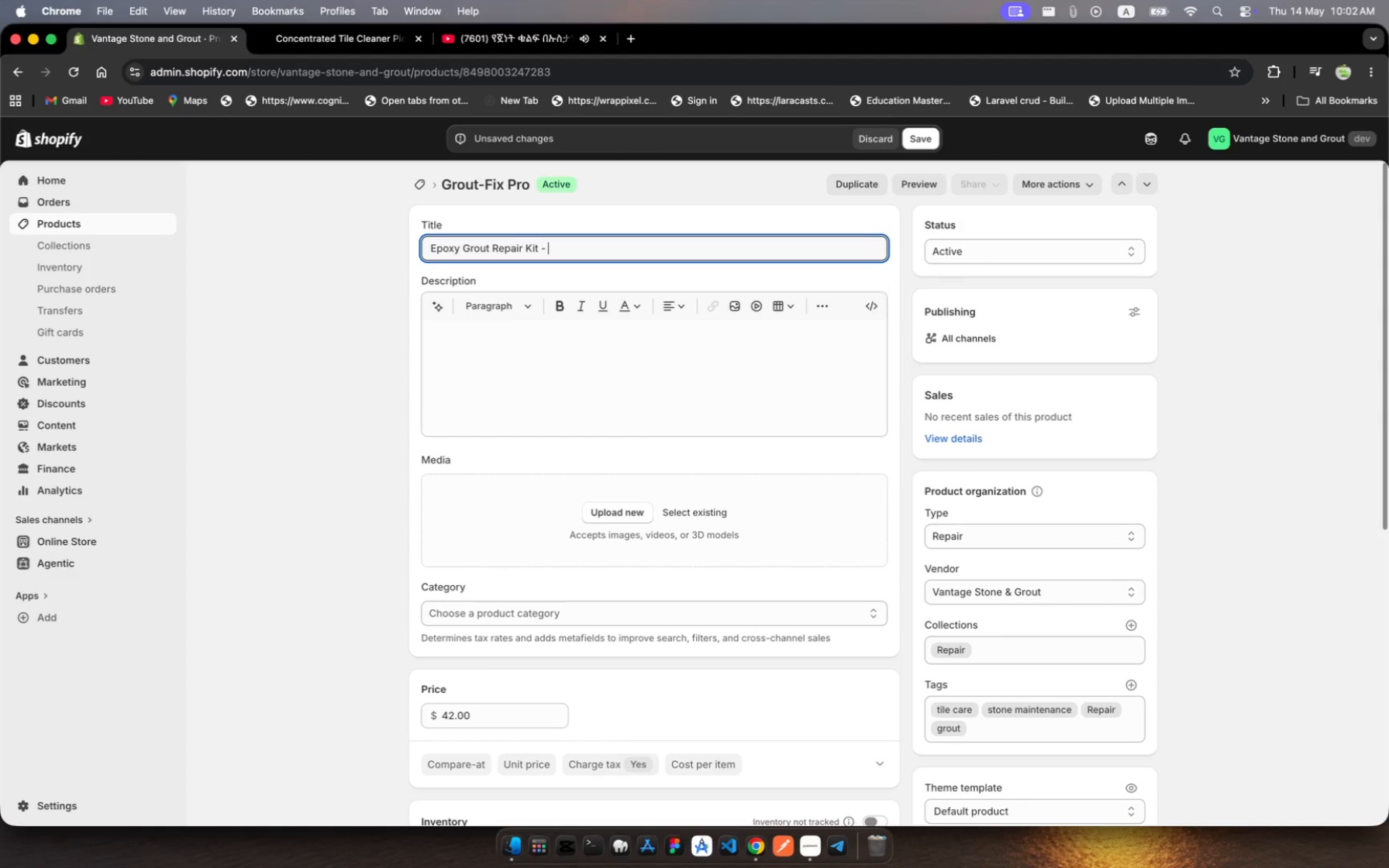 
type(Professona )
 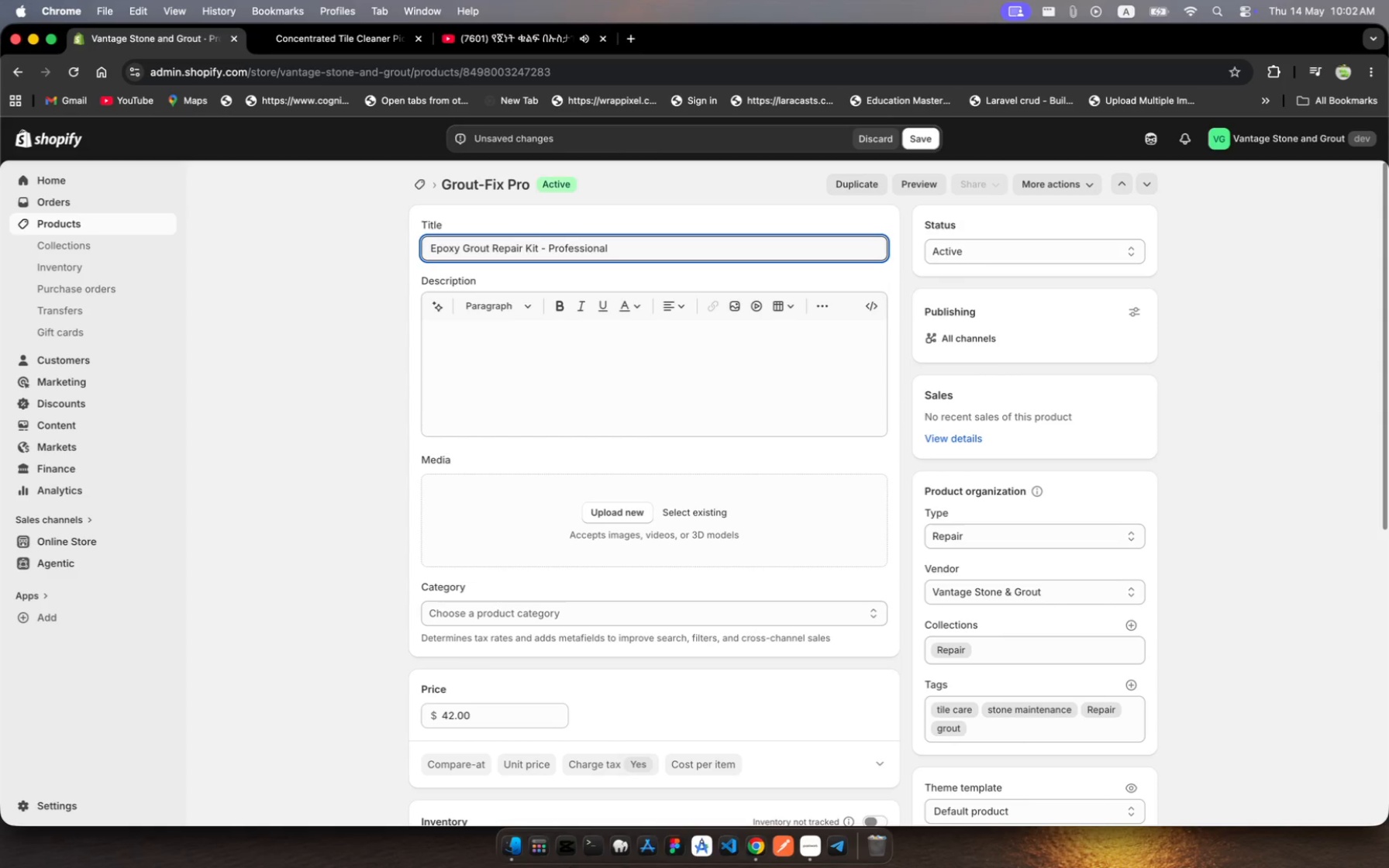 
hold_key(key=I, duration=0.3)
 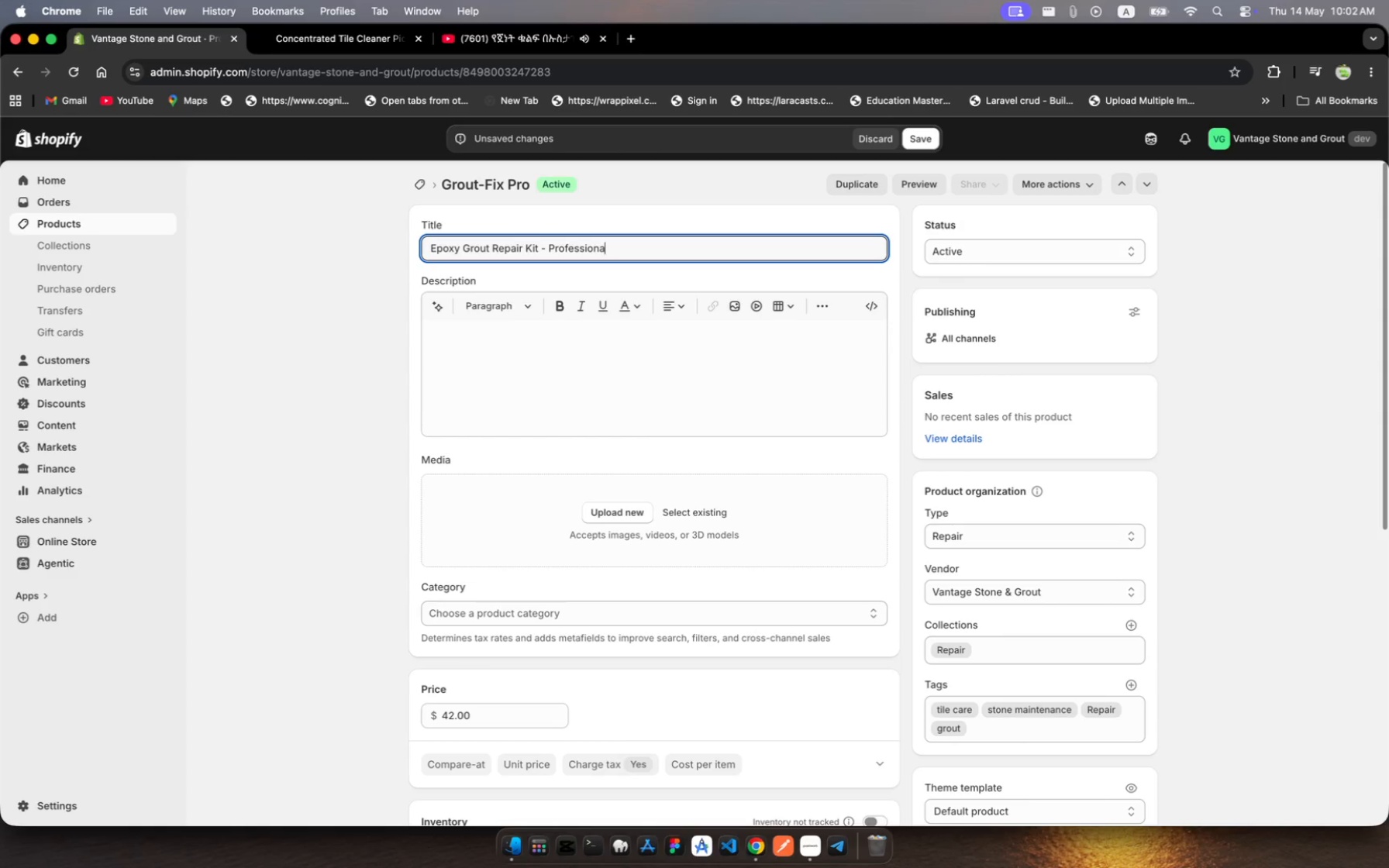 
hold_key(key=L, duration=0.38)
 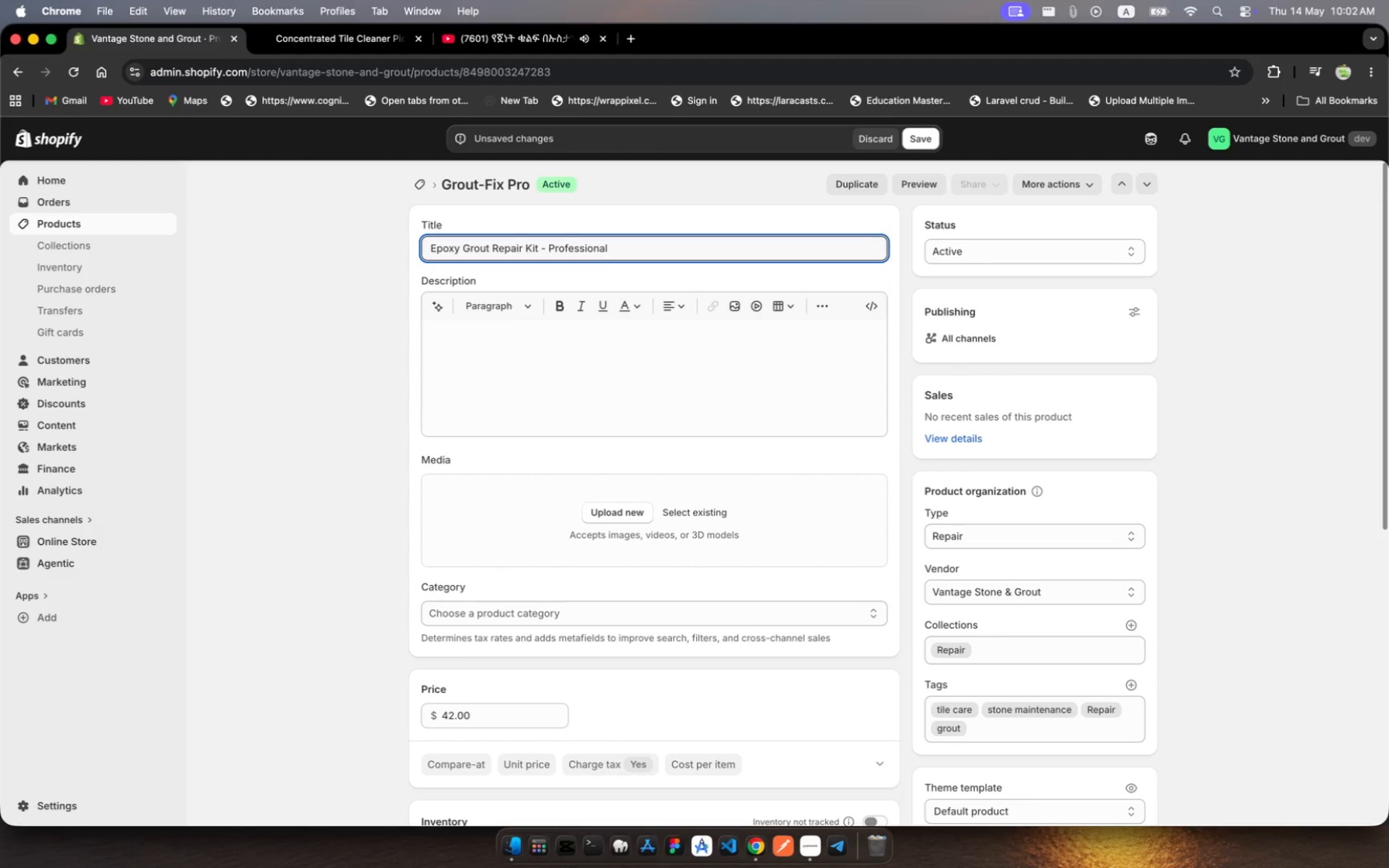 
type(Two-Part)
 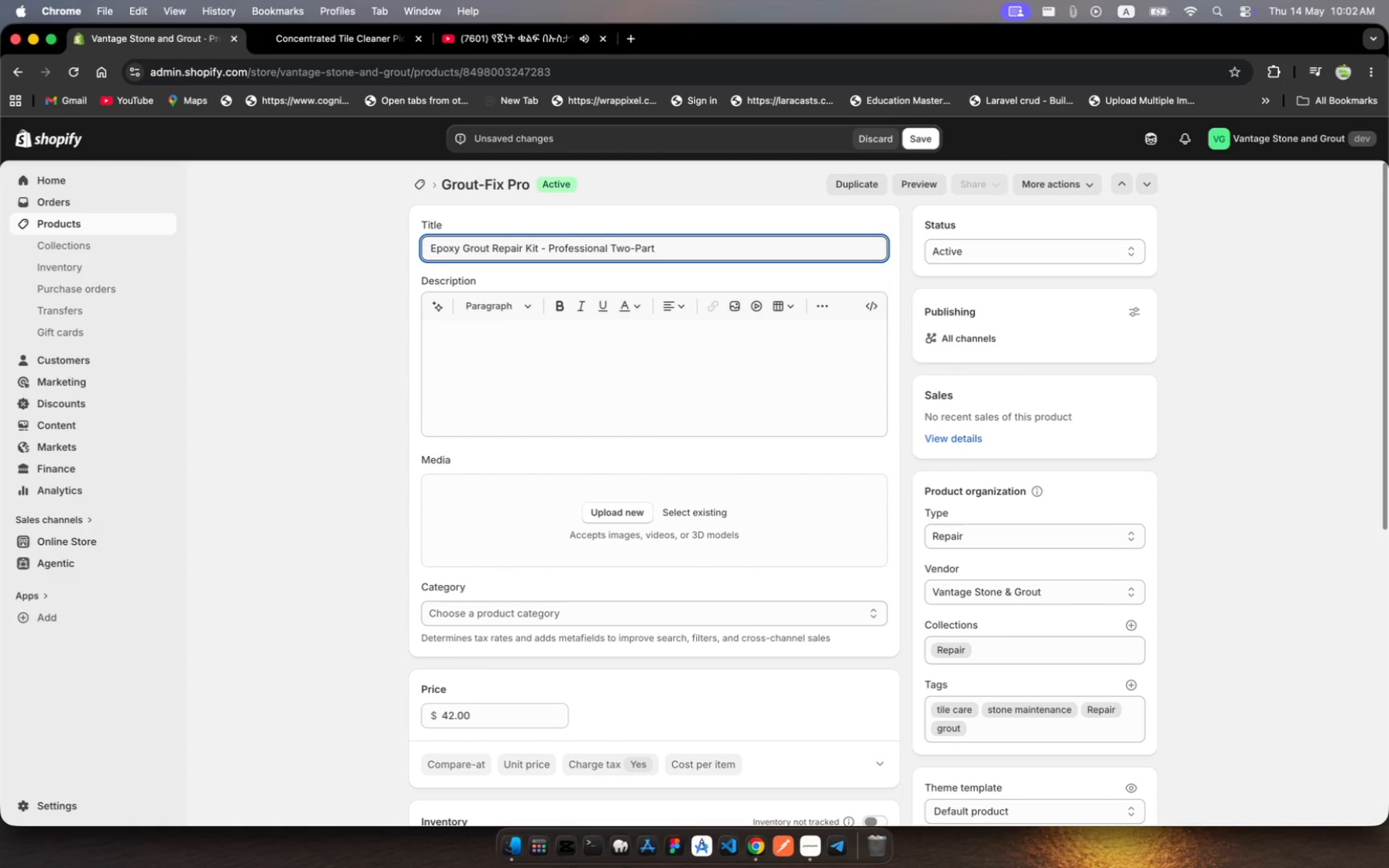 
wait(5.92)
 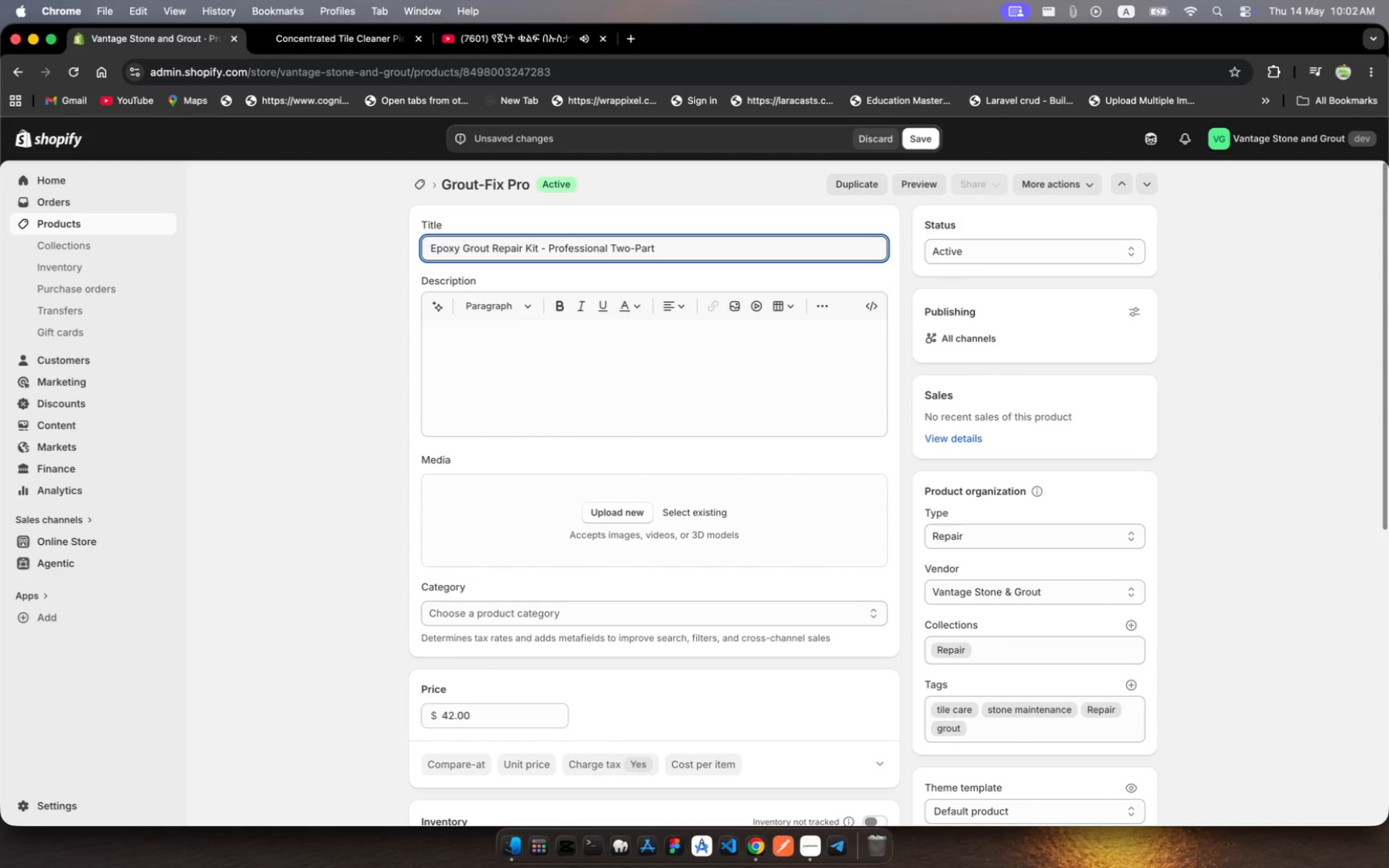 
type( Formua)
 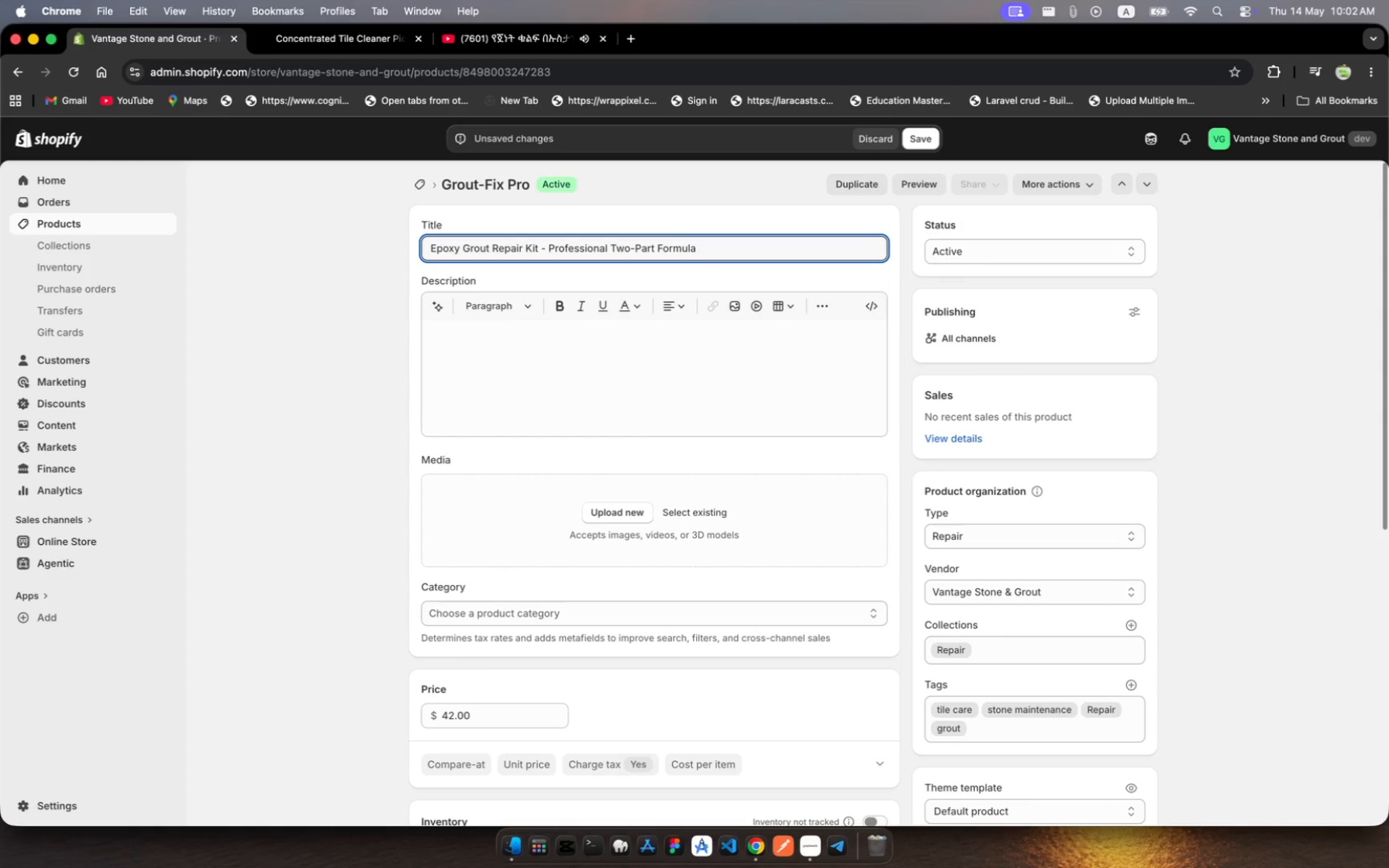 
 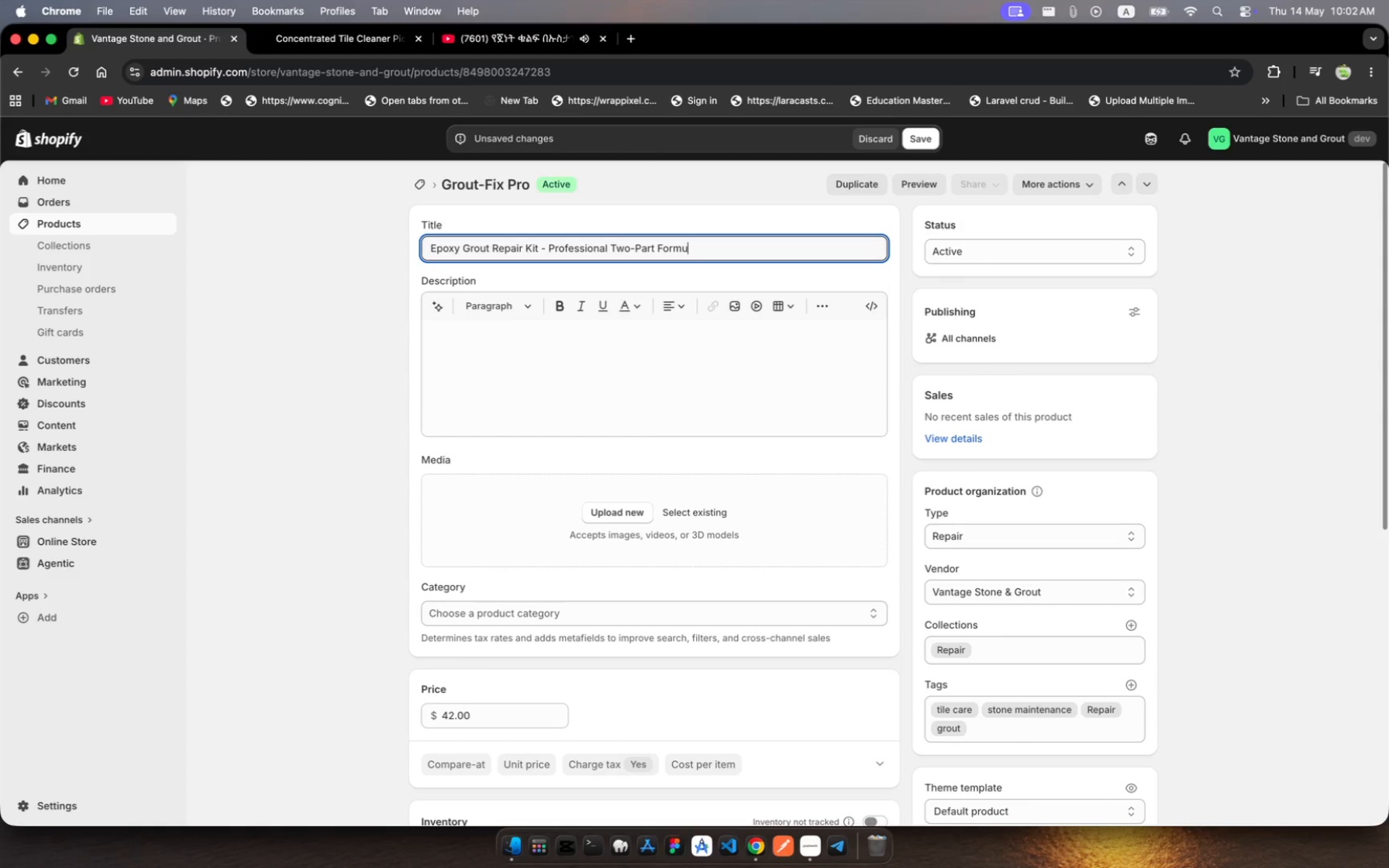 
hold_key(key=L, duration=0.35)
 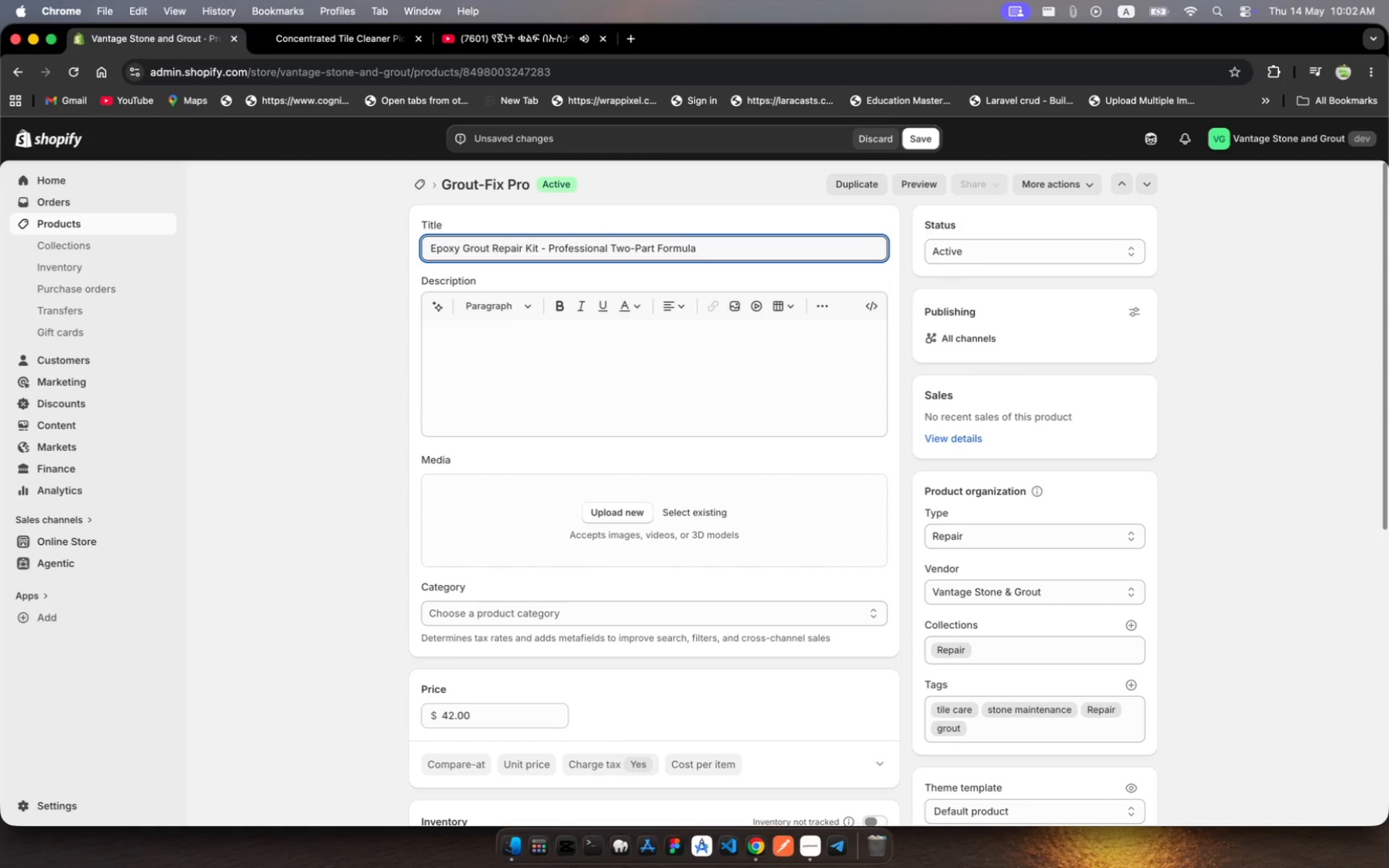 
type( fr )
 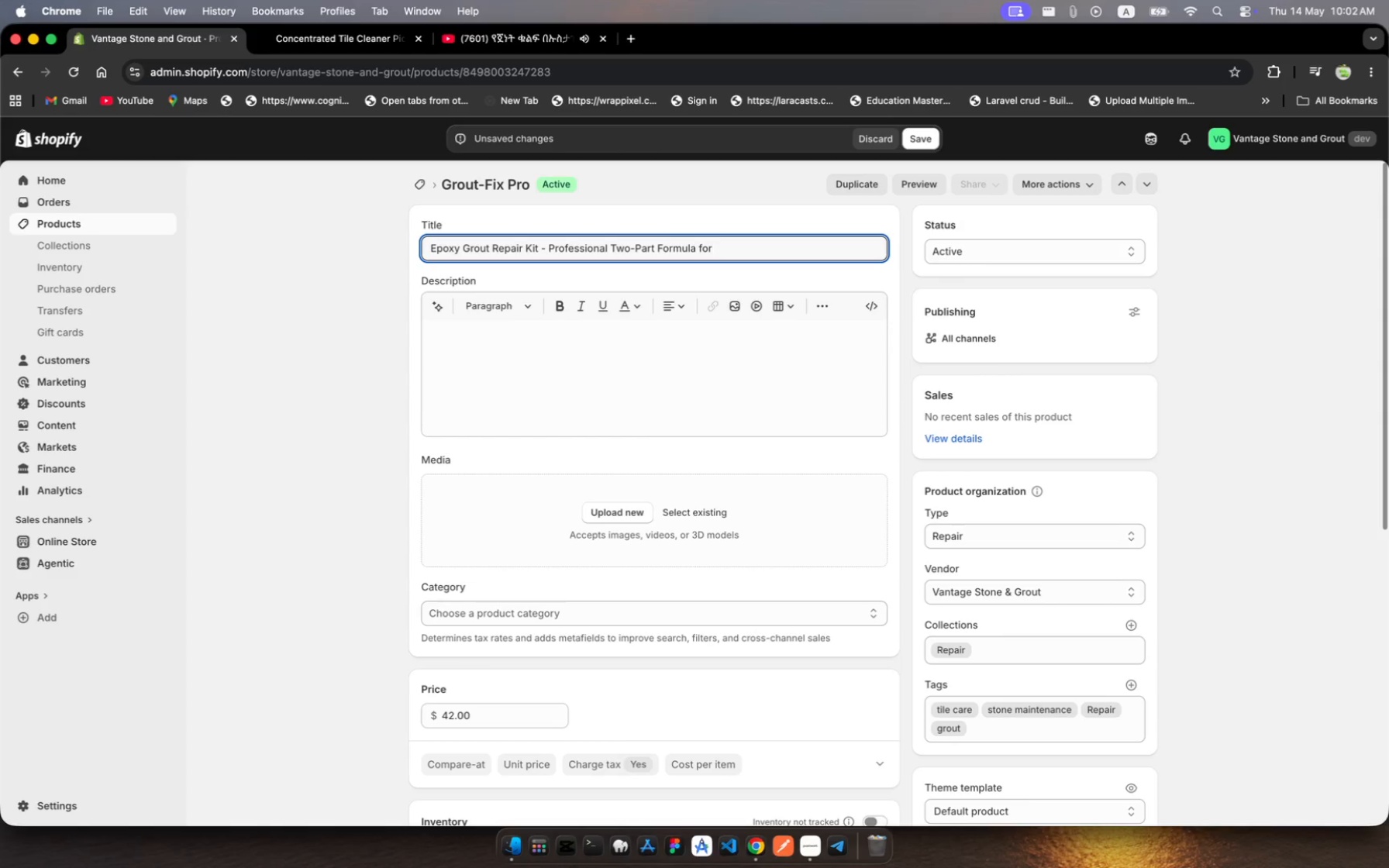 
hold_key(key=O, duration=0.34)
 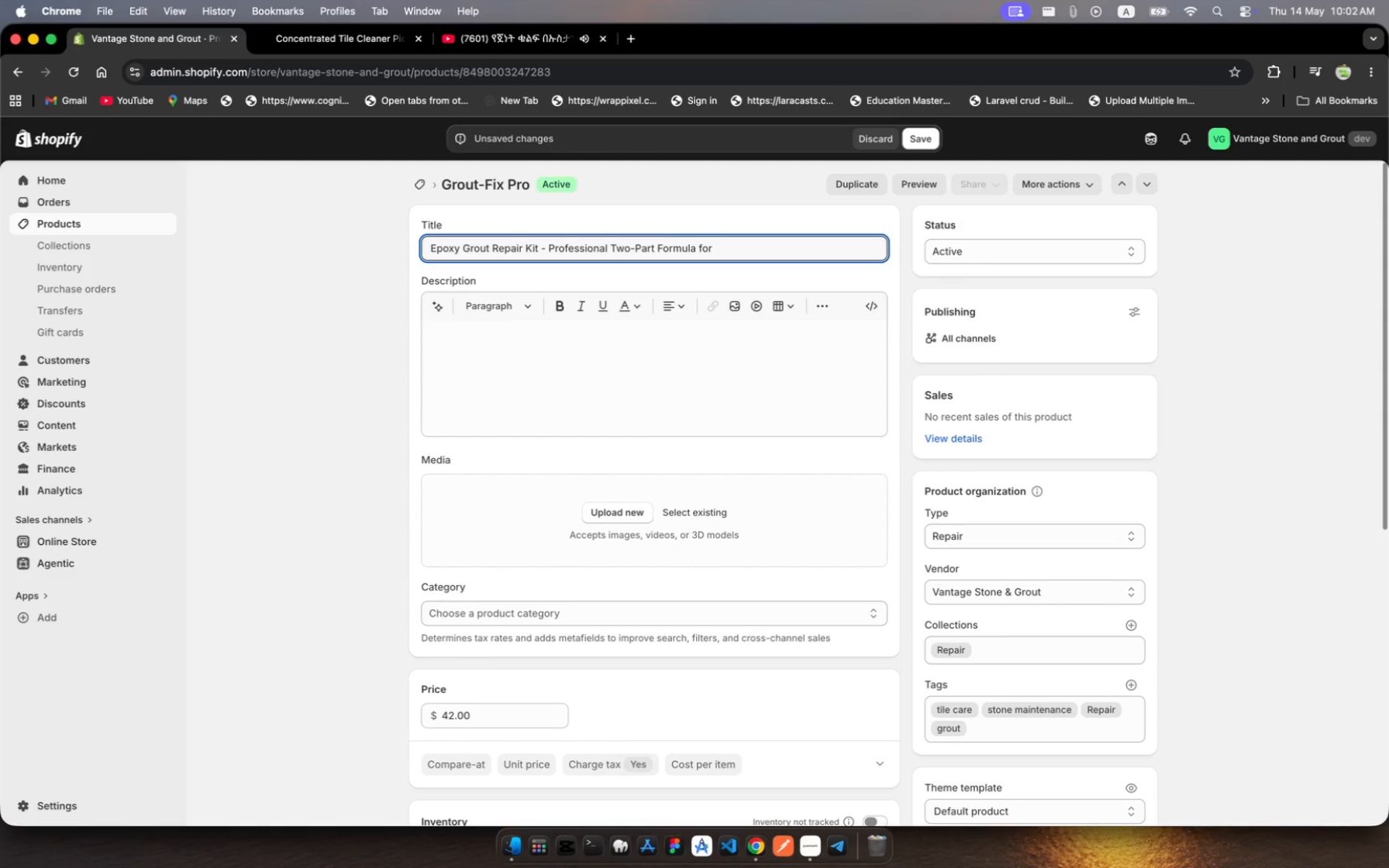 
hold_key(key=ShiftLeft, duration=1.84)
 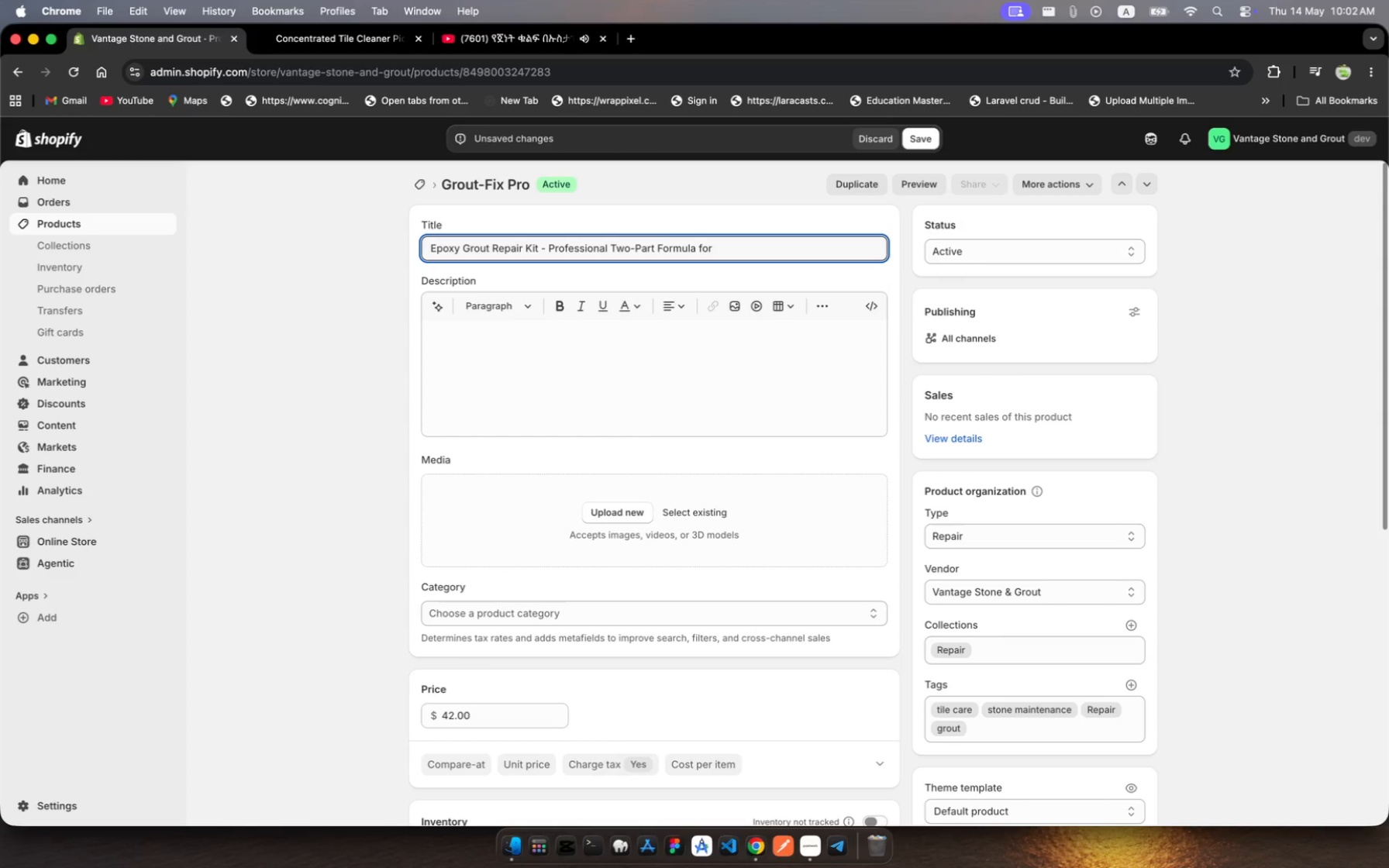 
type(Craced-Grot)
 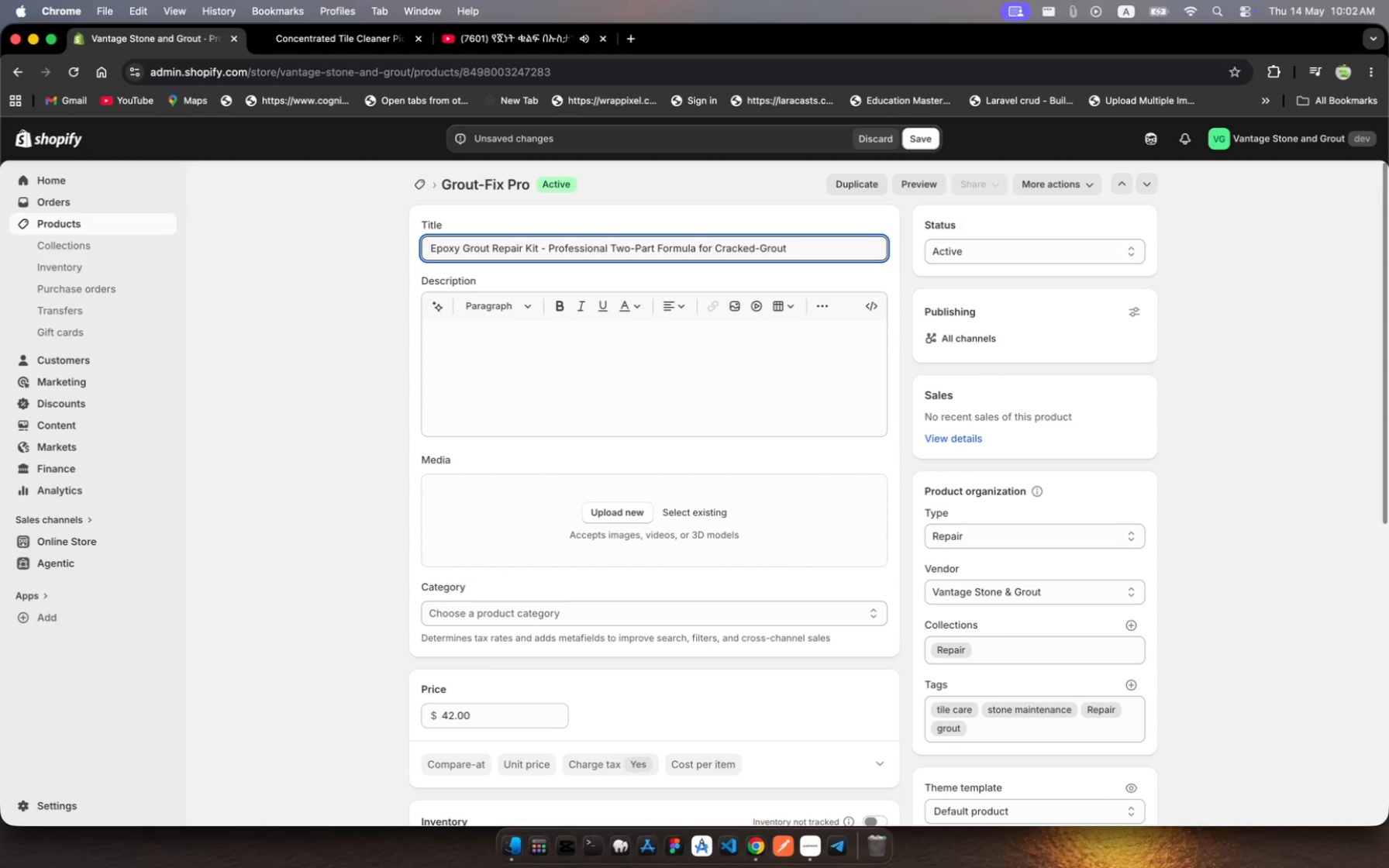 
hold_key(key=K, duration=0.45)
 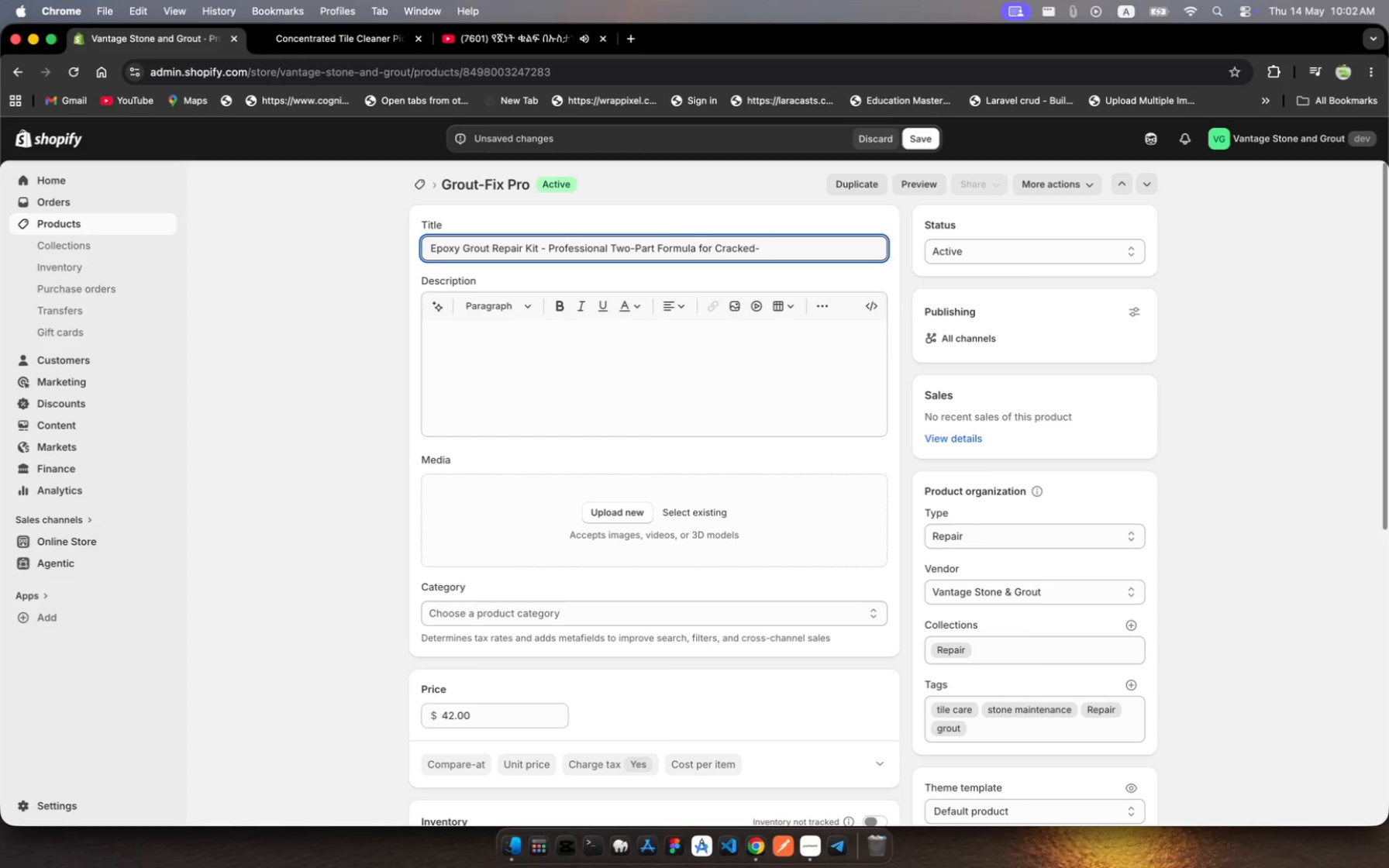 
hold_key(key=U, duration=0.31)
 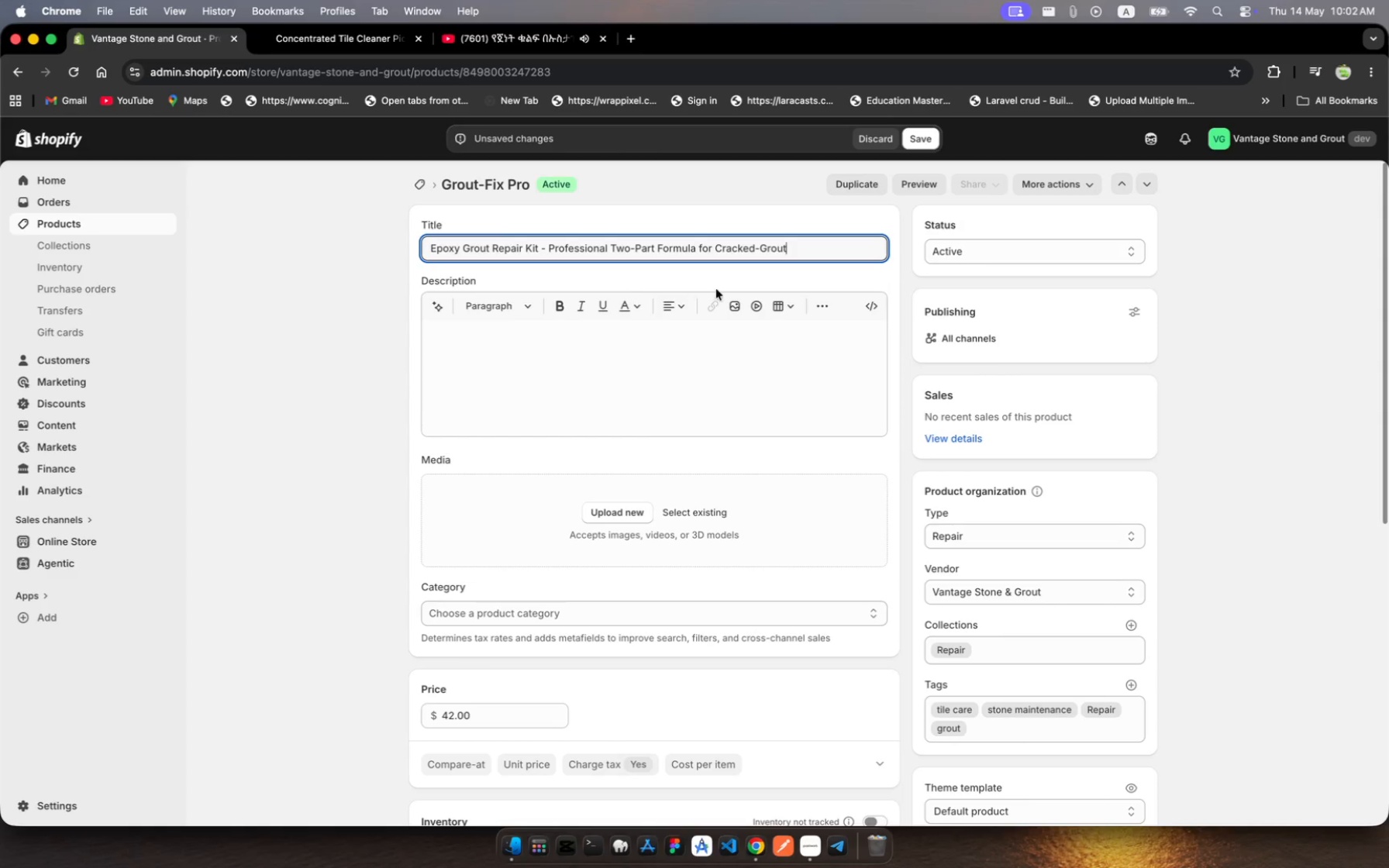 
wait(7.13)
 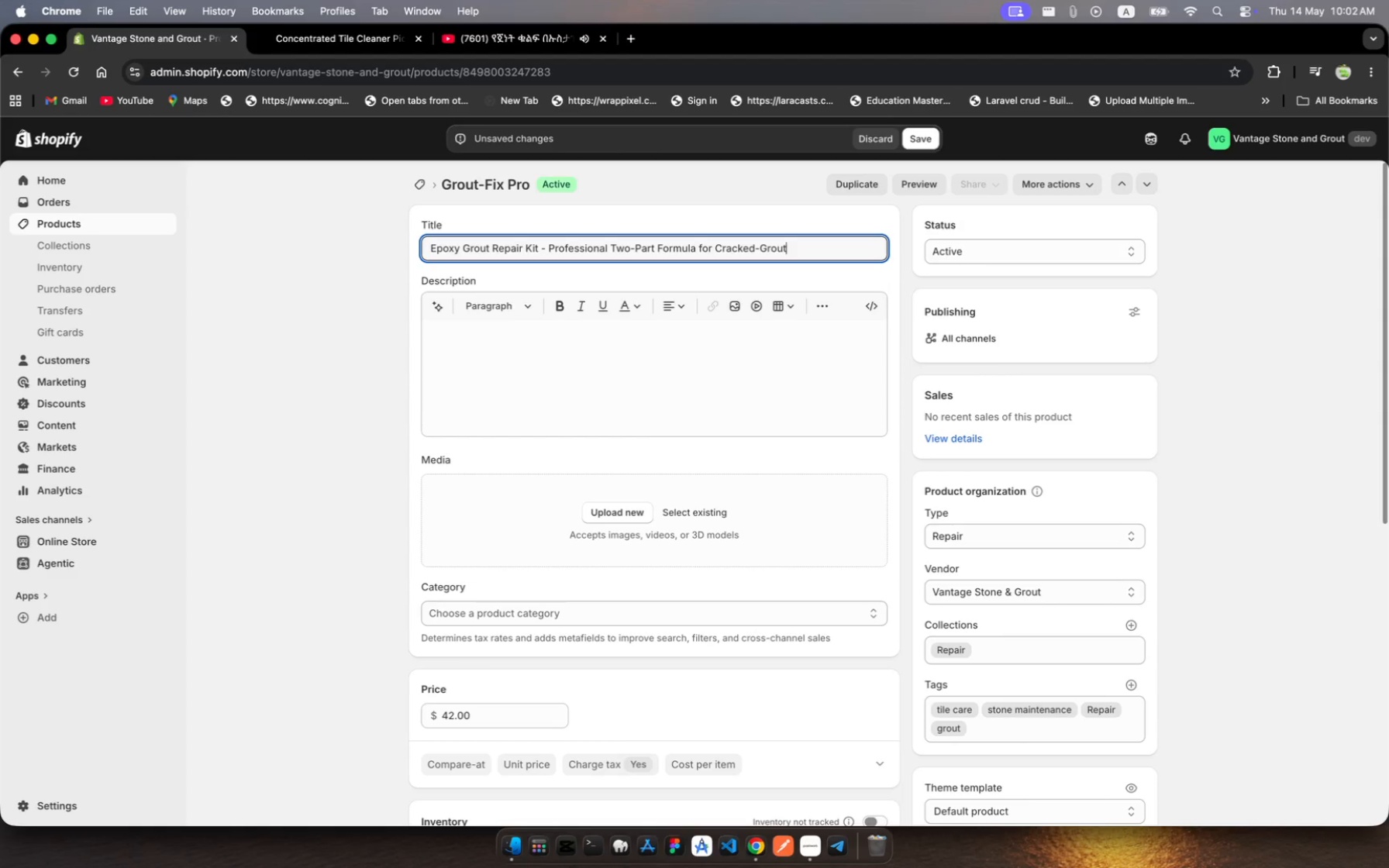 
left_click([760, 247])
 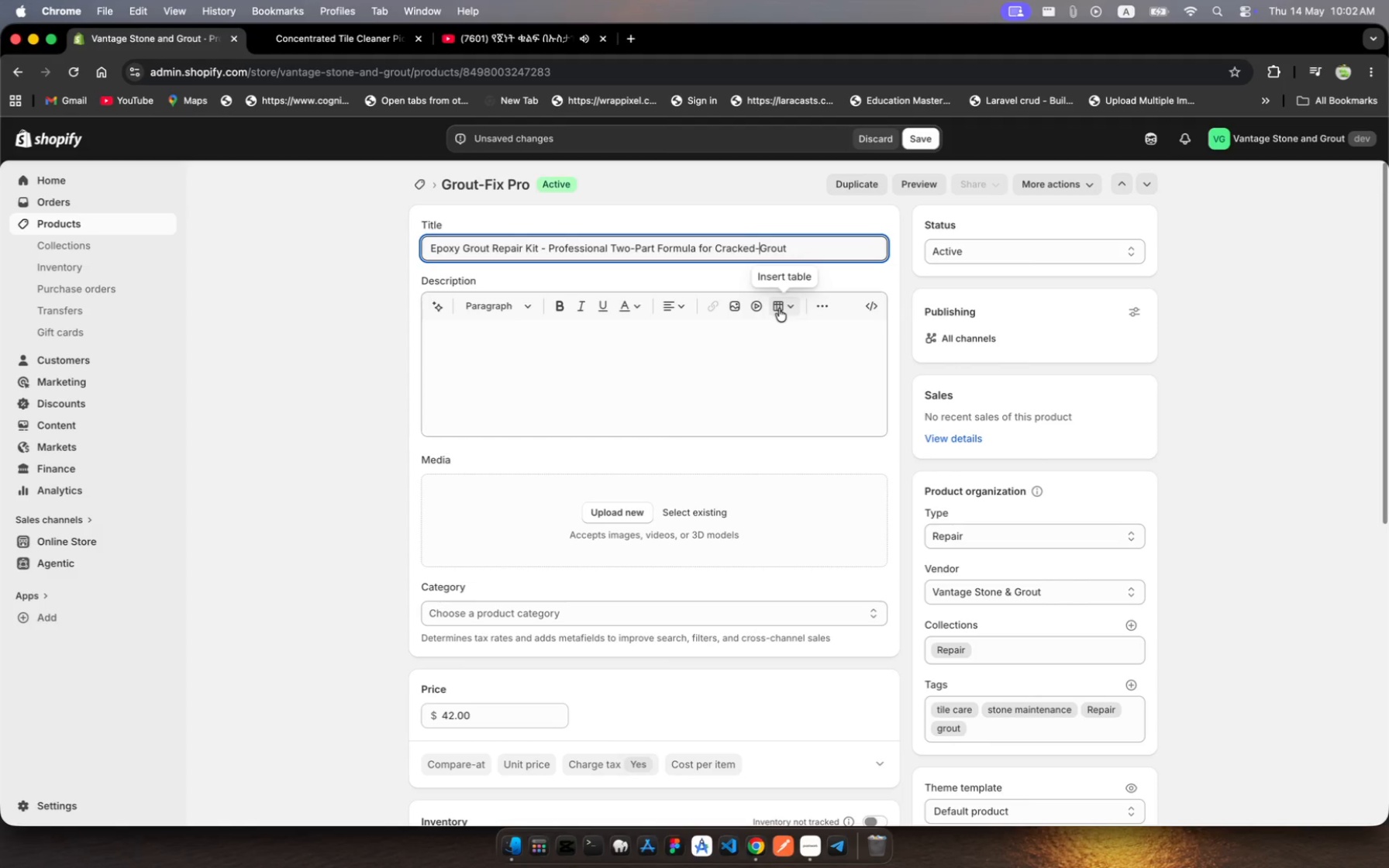 
key(Backspace)
 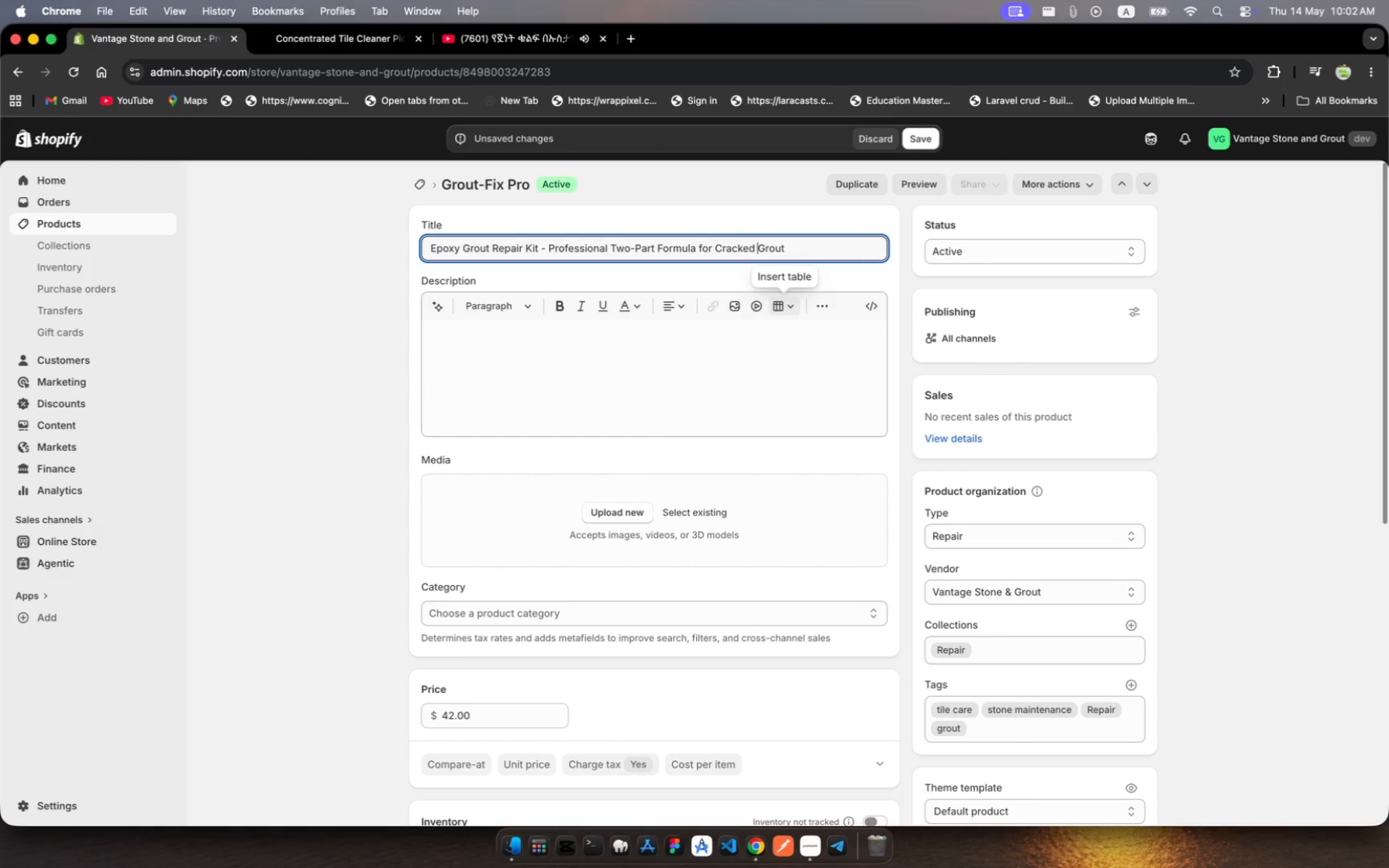 
key(Space)
 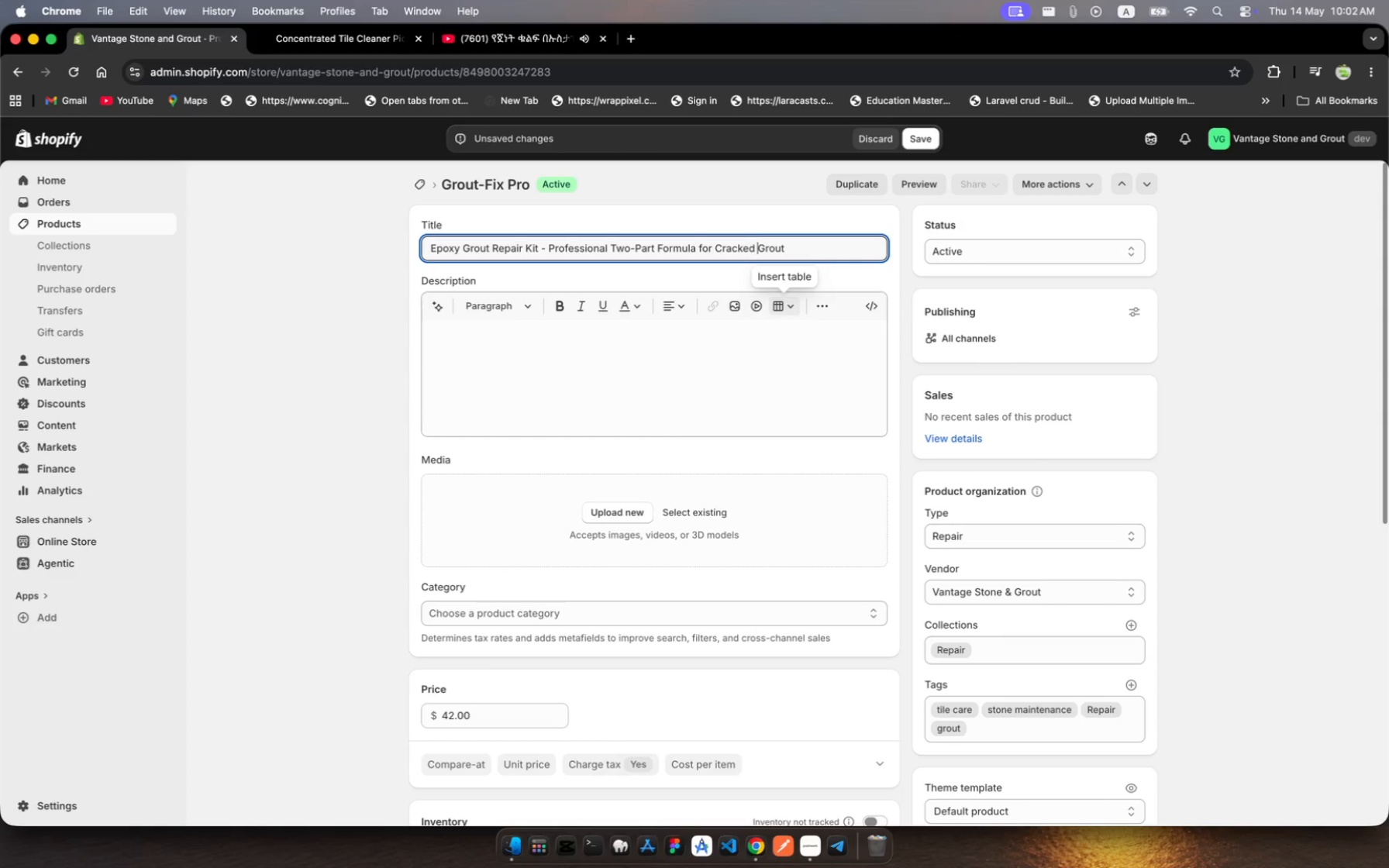 
scroll: coordinate [779, 308], scroll_direction: down, amount: 414.0
 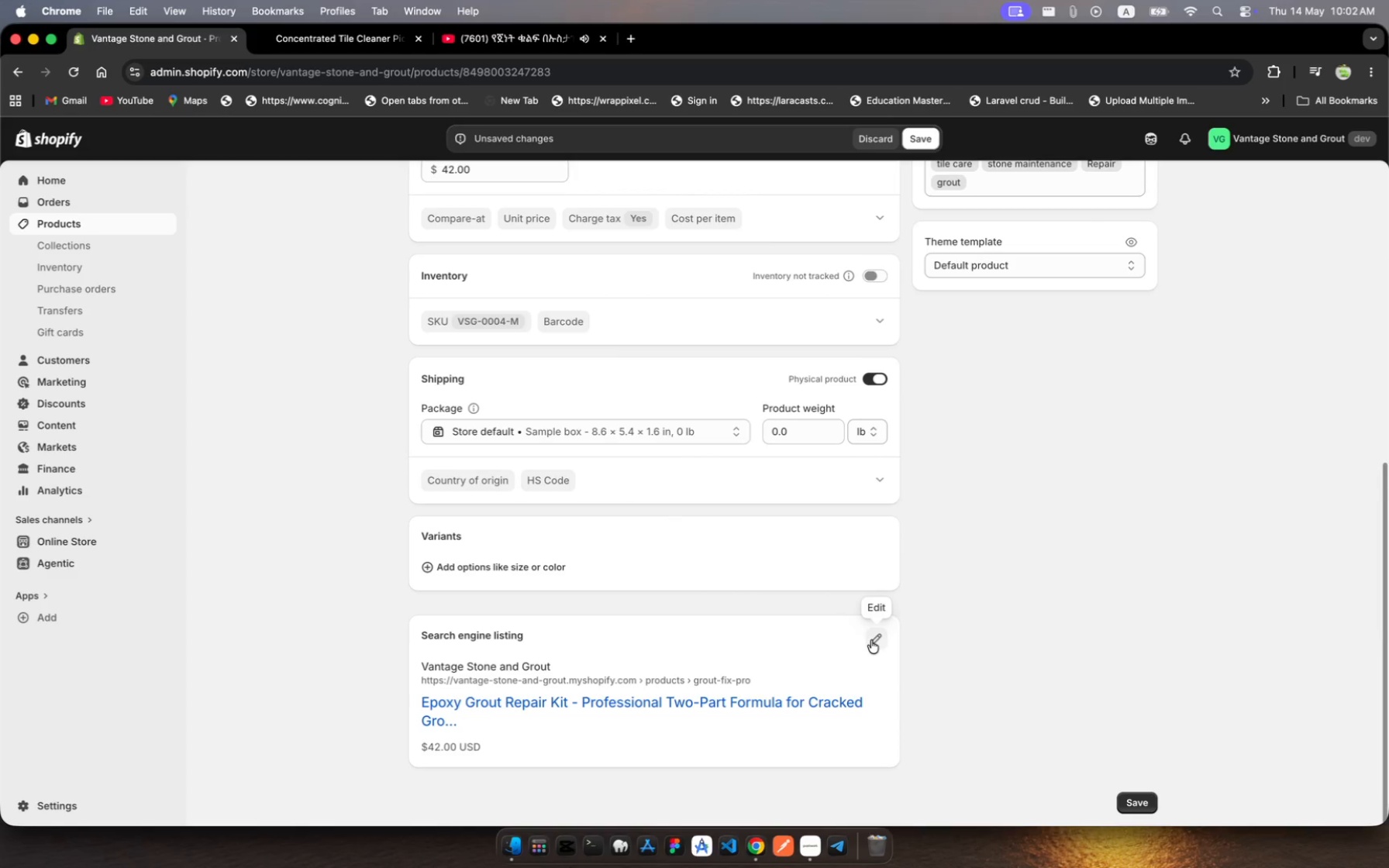 
left_click([876, 645])
 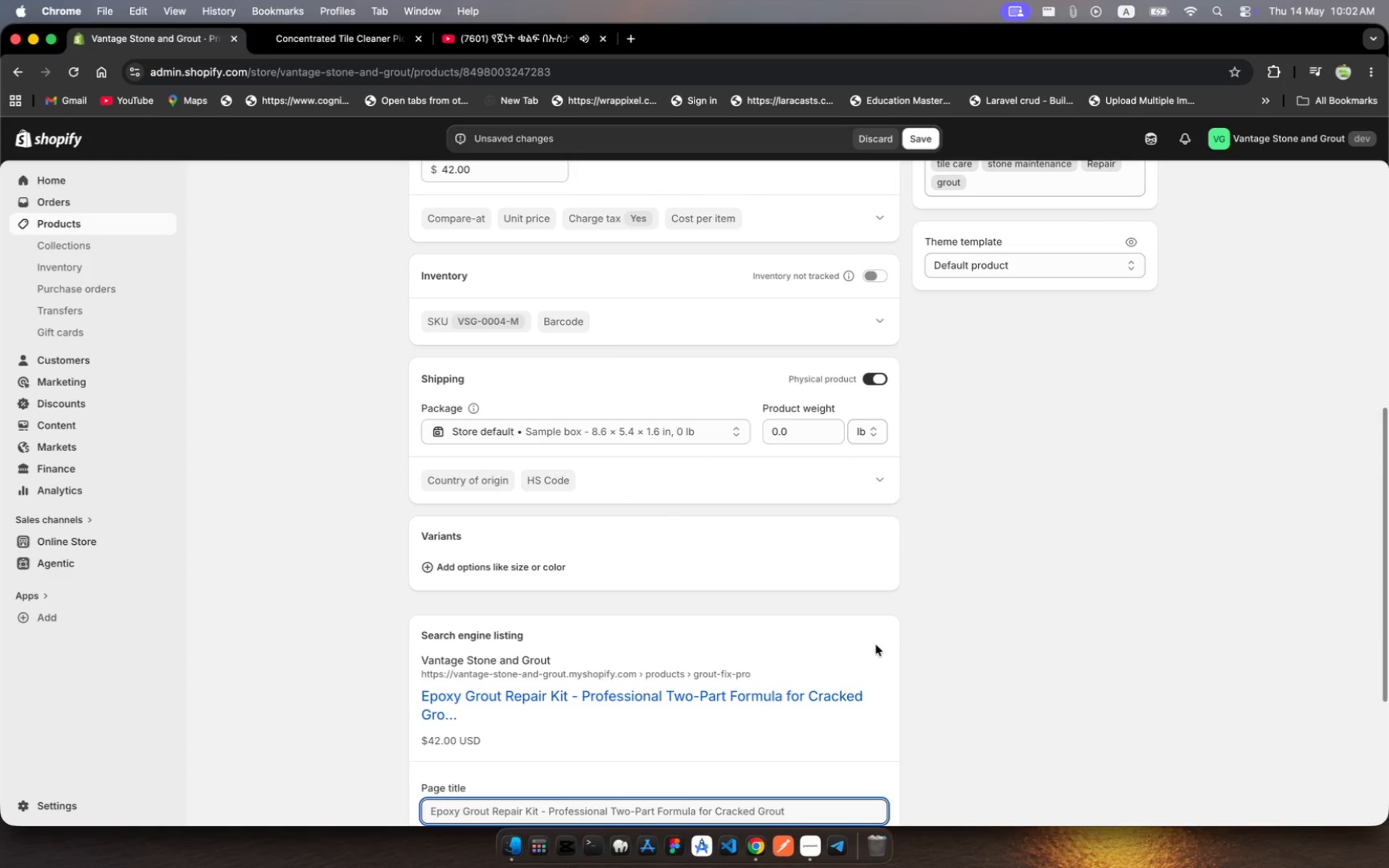 
scroll: coordinate [791, 684], scroll_direction: down, amount: 37.0
 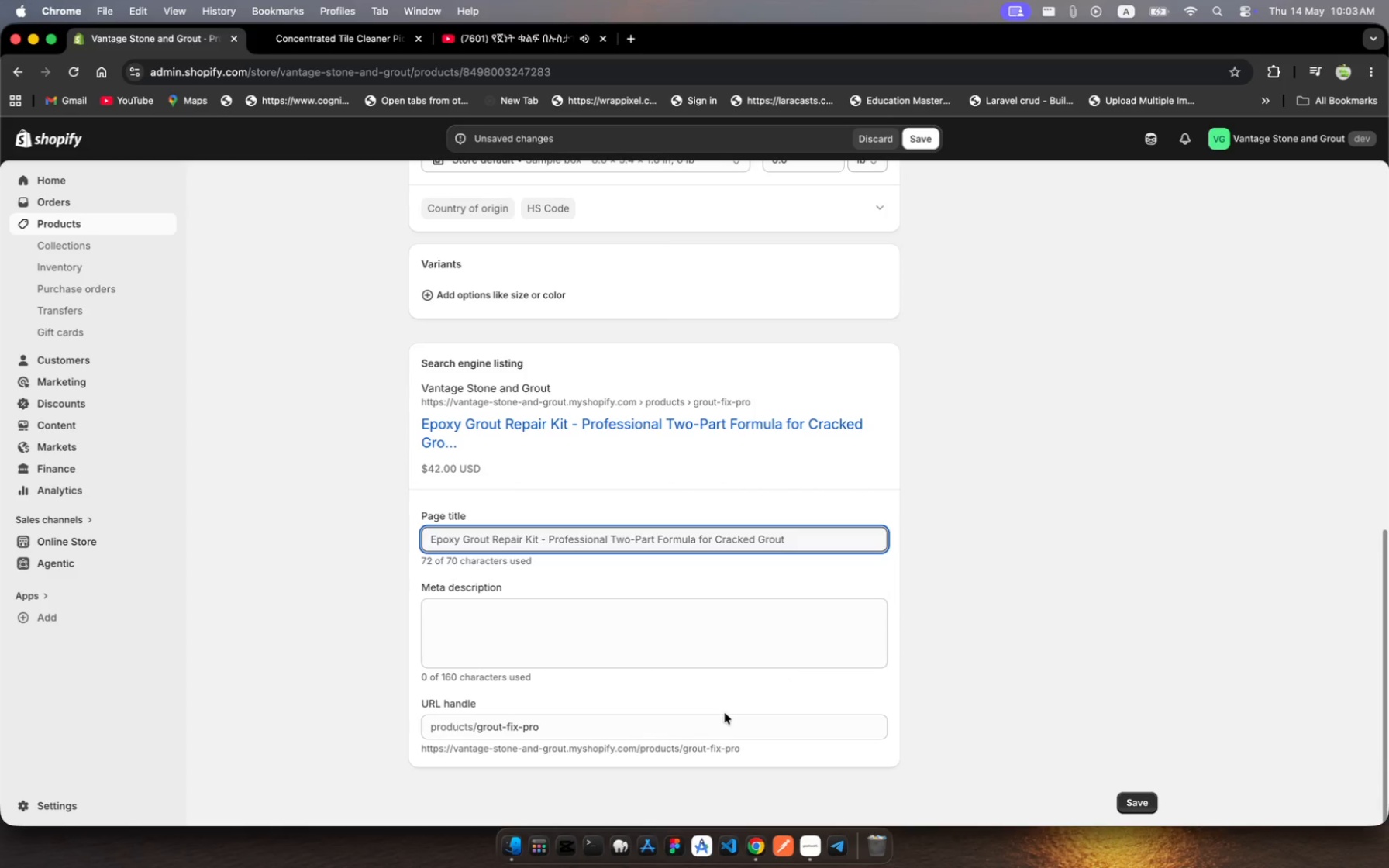 
left_click([724, 716])
 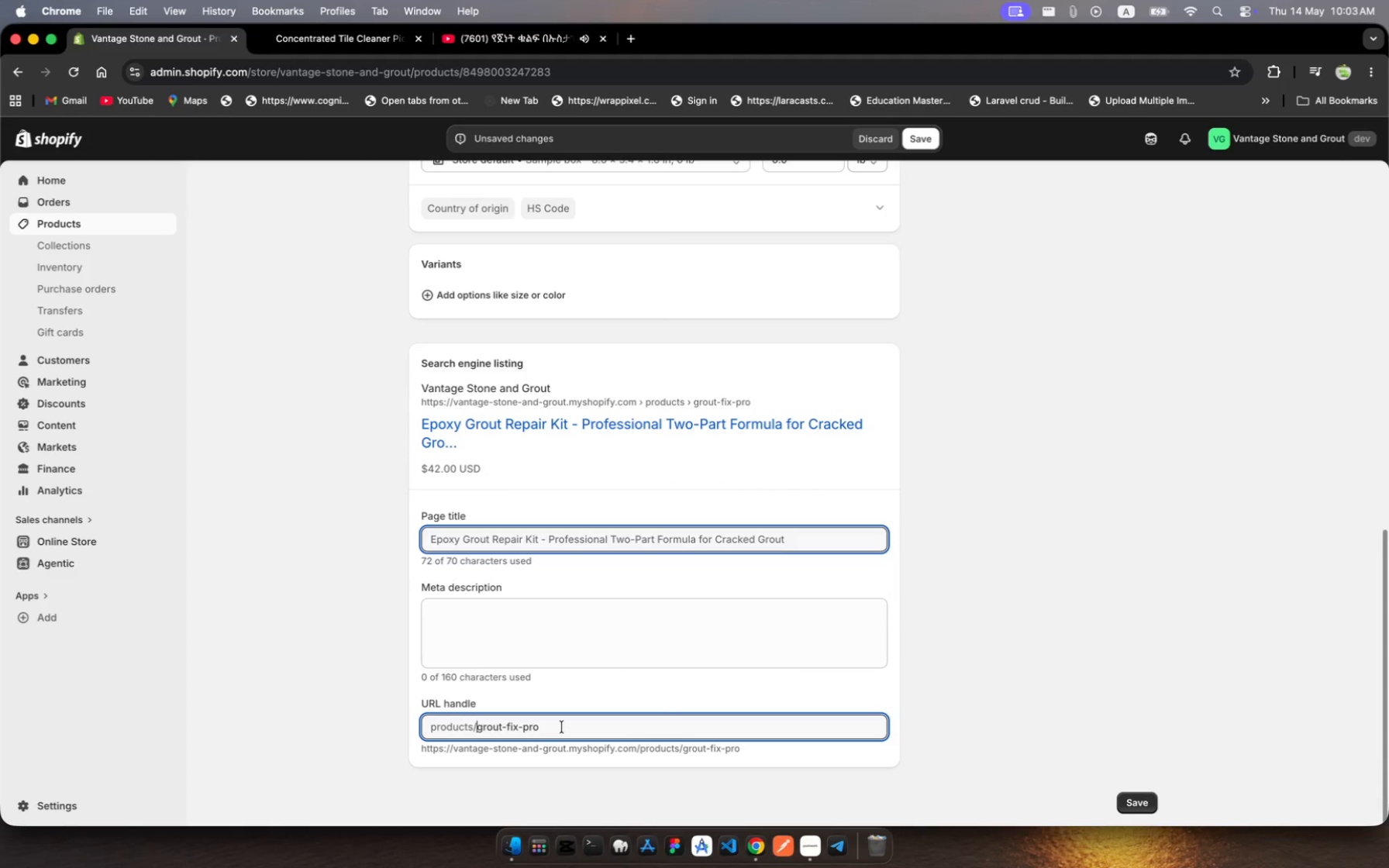 
left_click([556, 725])
 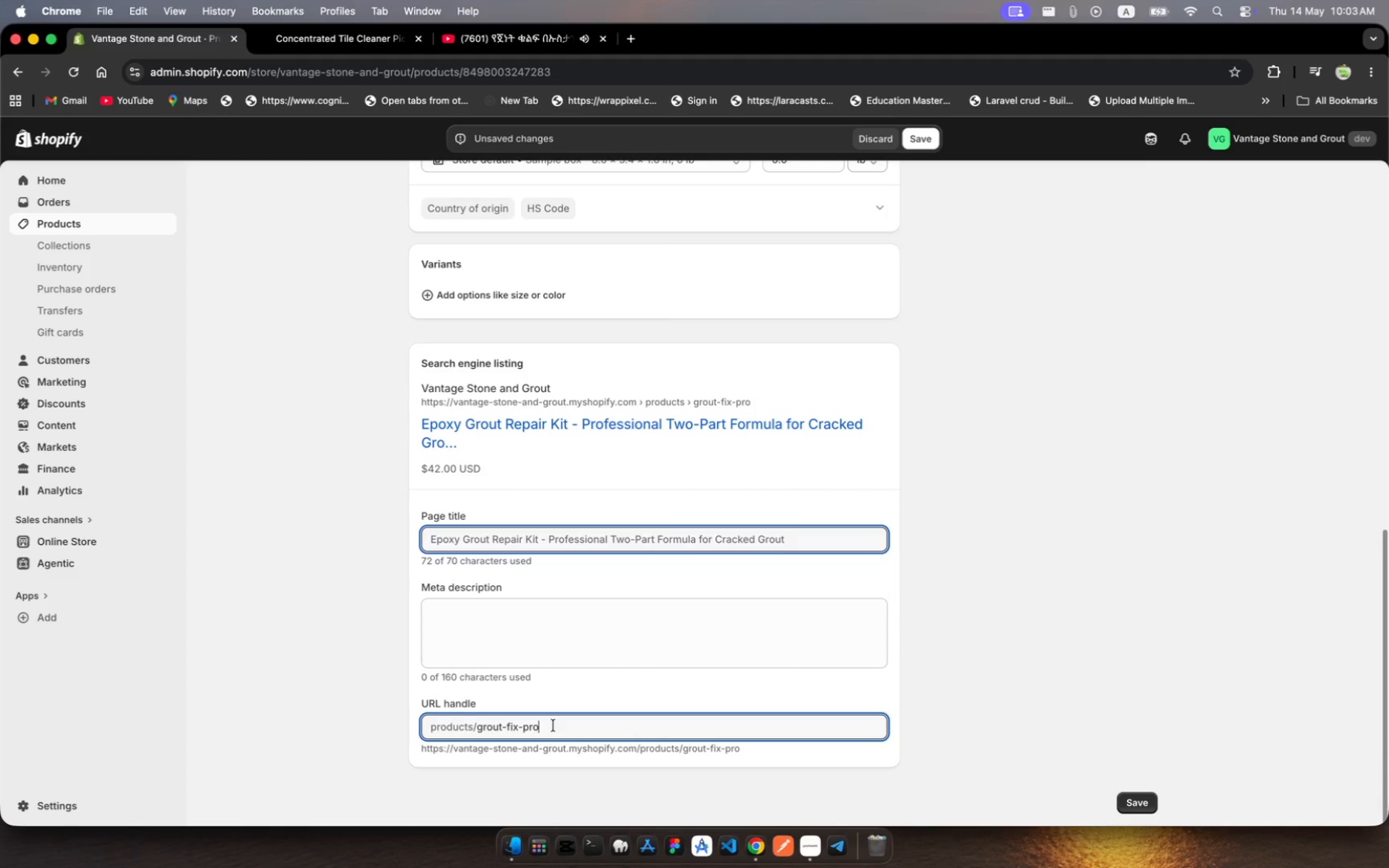 
left_click_drag(start_coordinate=[556, 725], to_coordinate=[478, 718])
 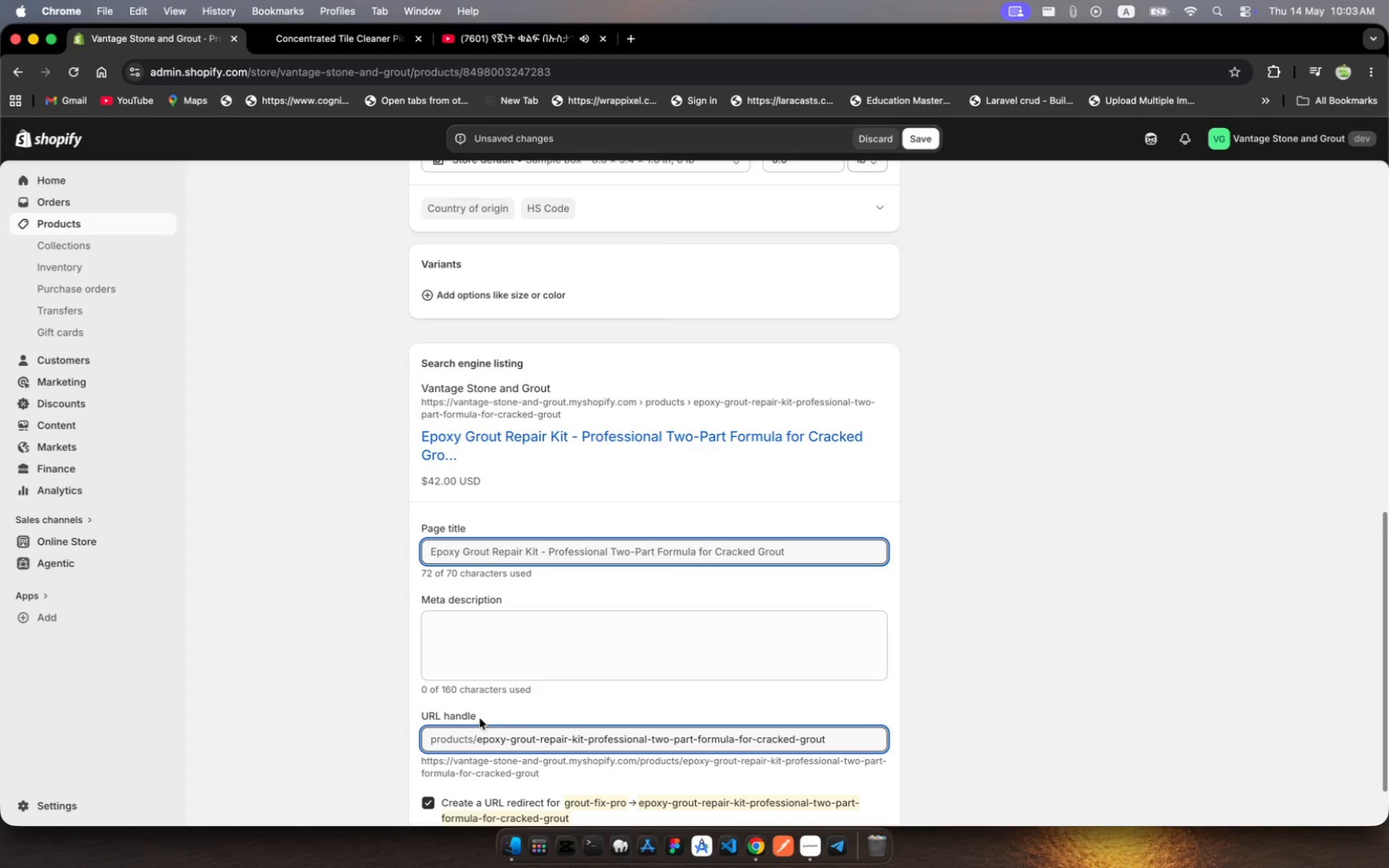 
key(Backspace)
 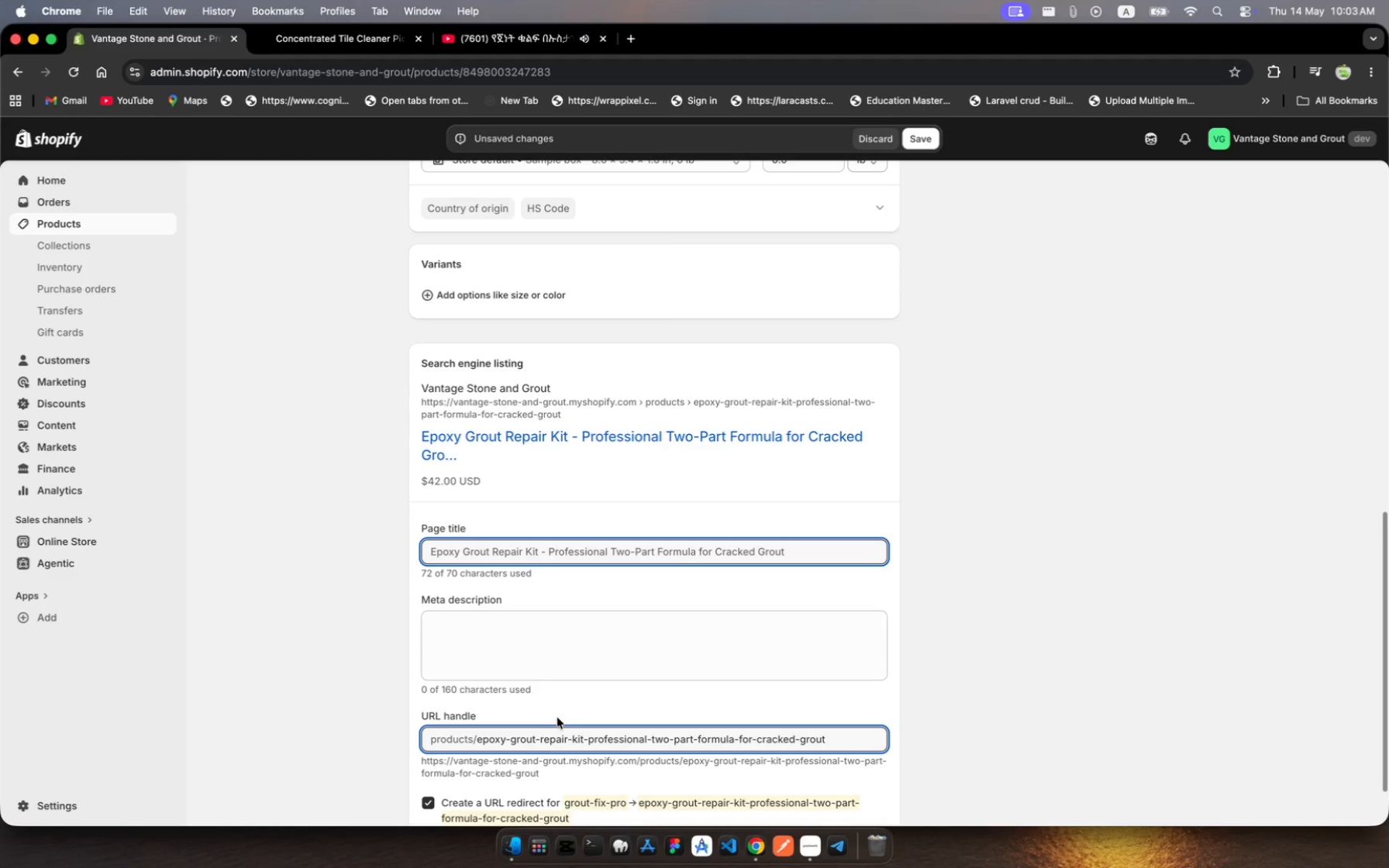 
scroll: coordinate [584, 727], scroll_direction: down, amount: 12.0
 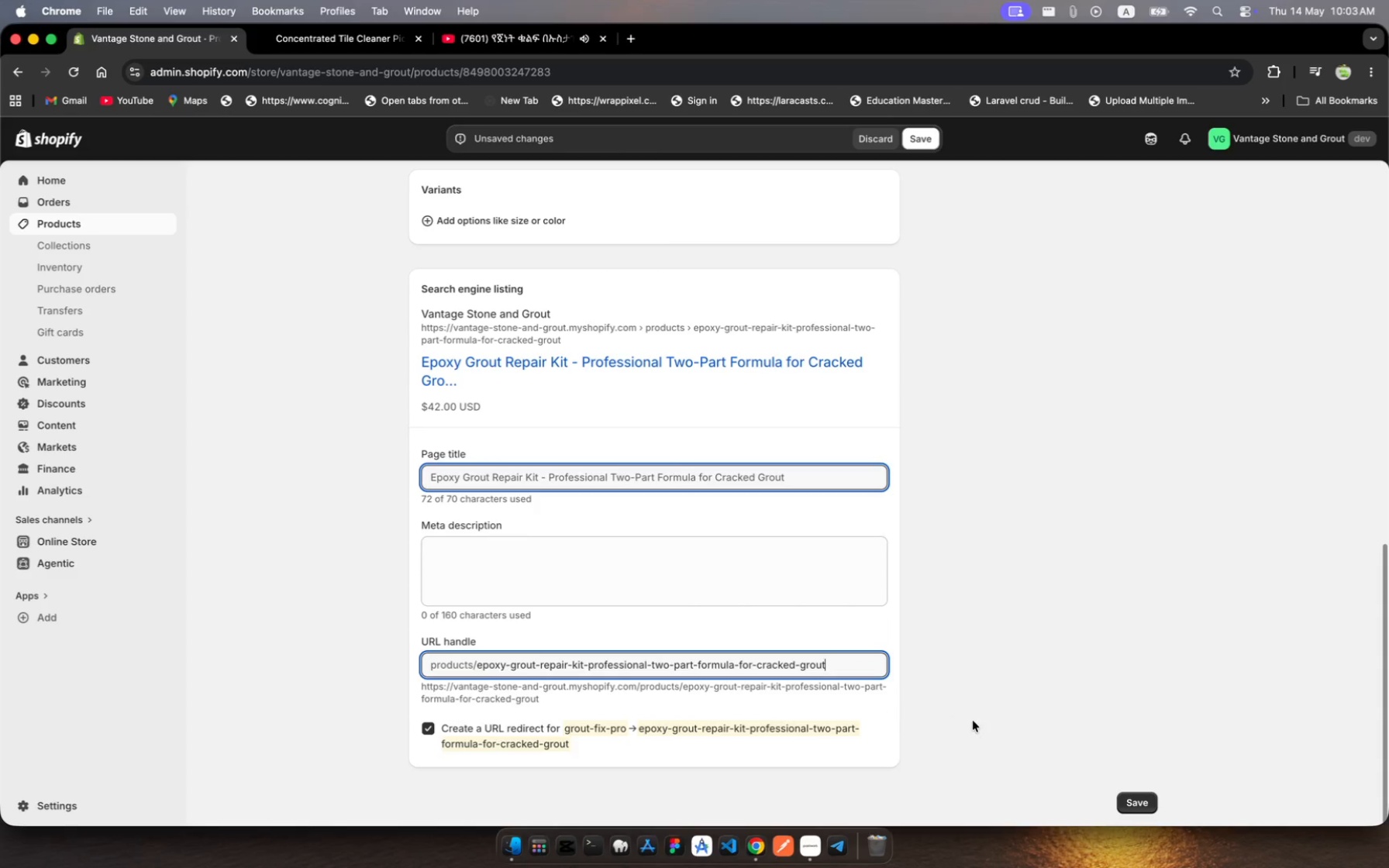 
left_click([853, 661])
 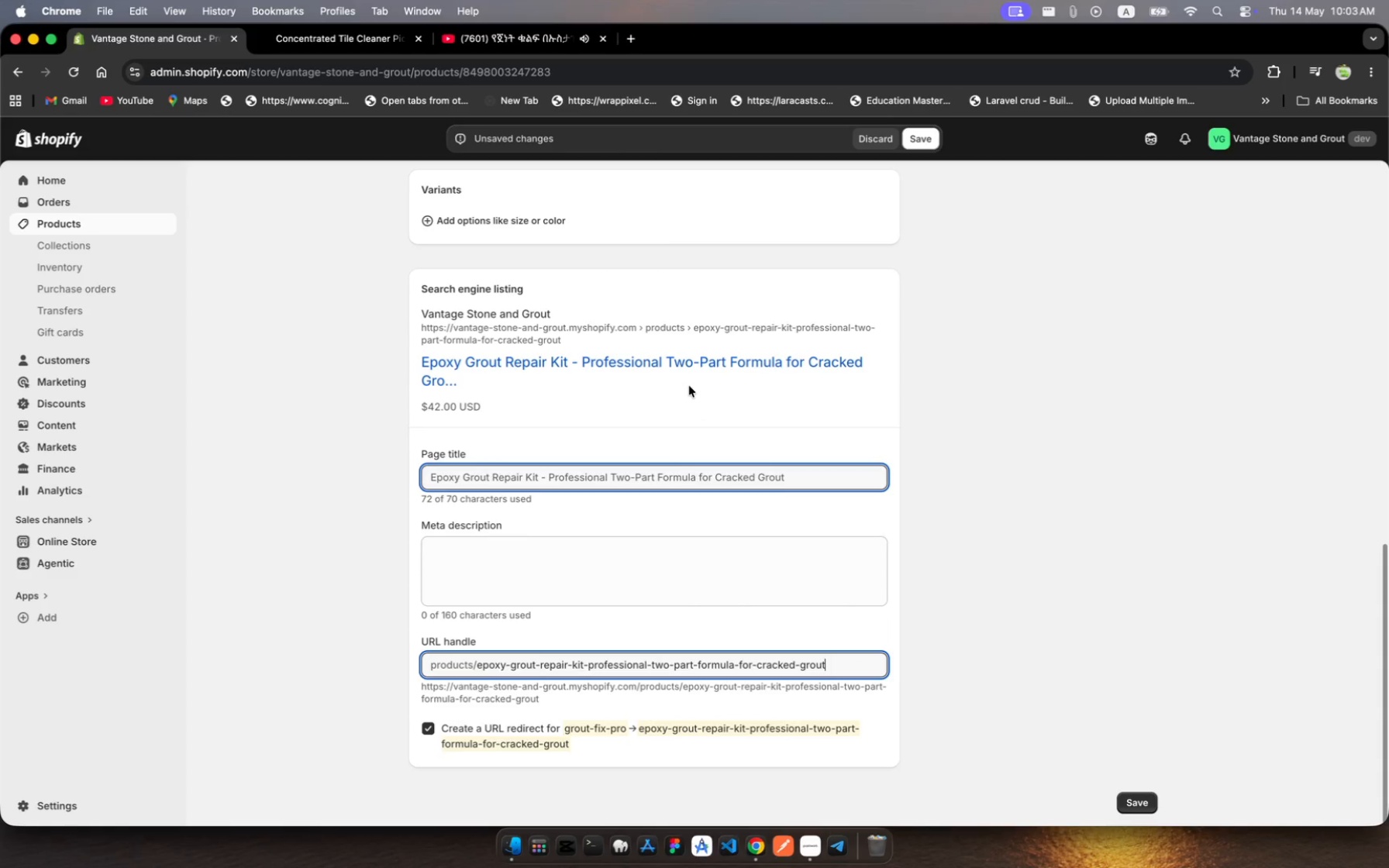 
wait(6.75)
 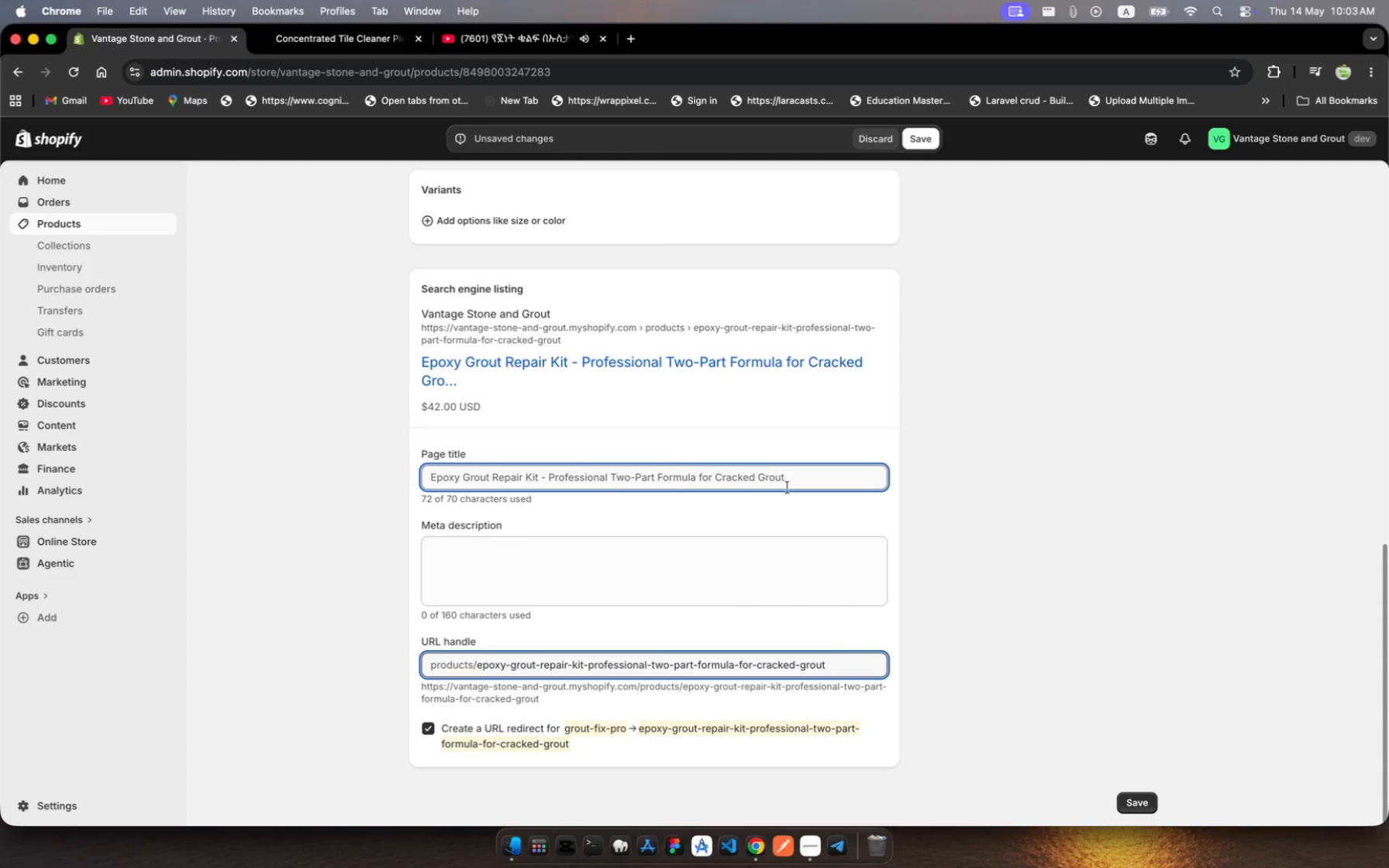 
scroll: coordinate [689, 386], scroll_direction: up, amount: 180.0
 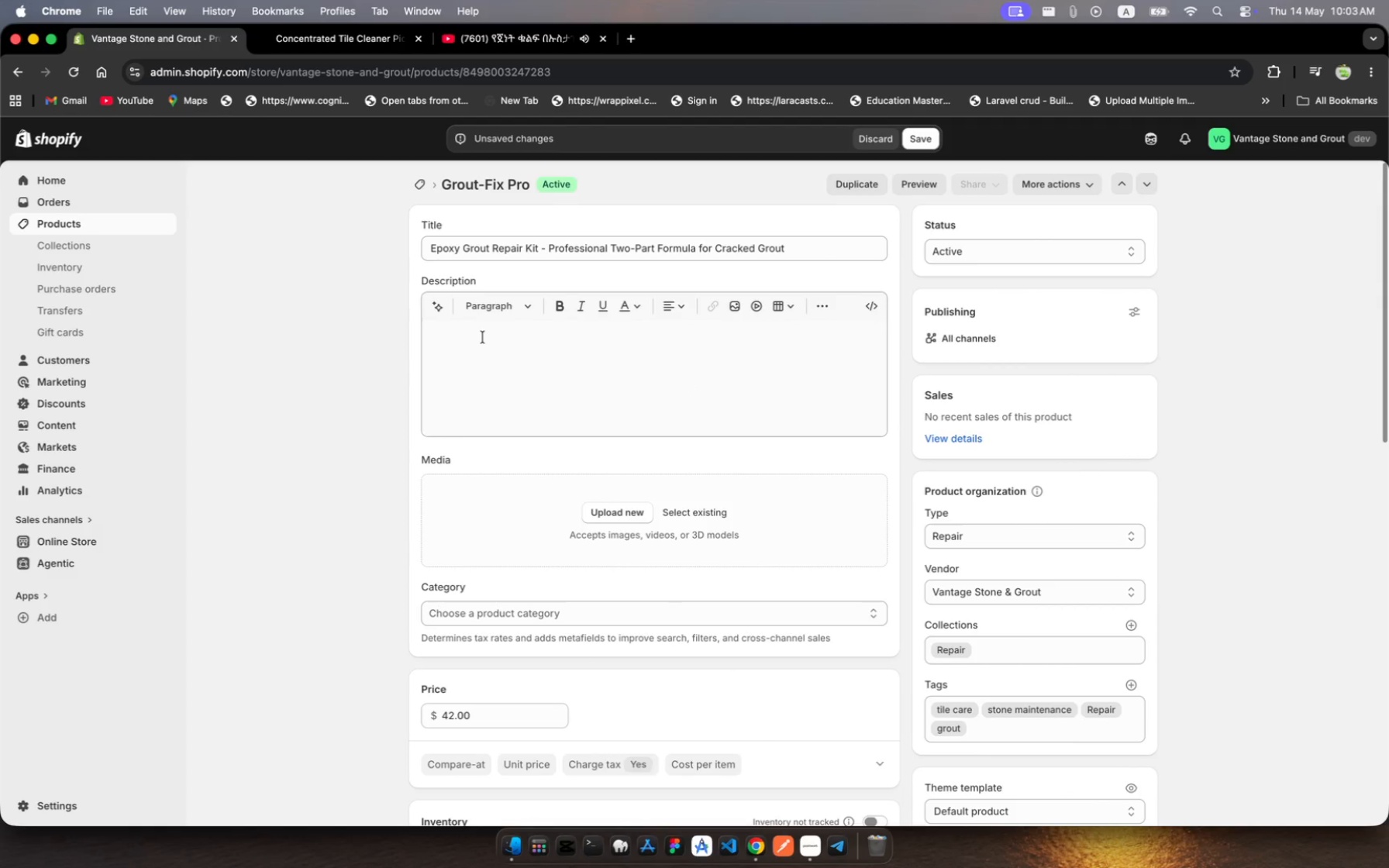 
left_click([483, 337])
 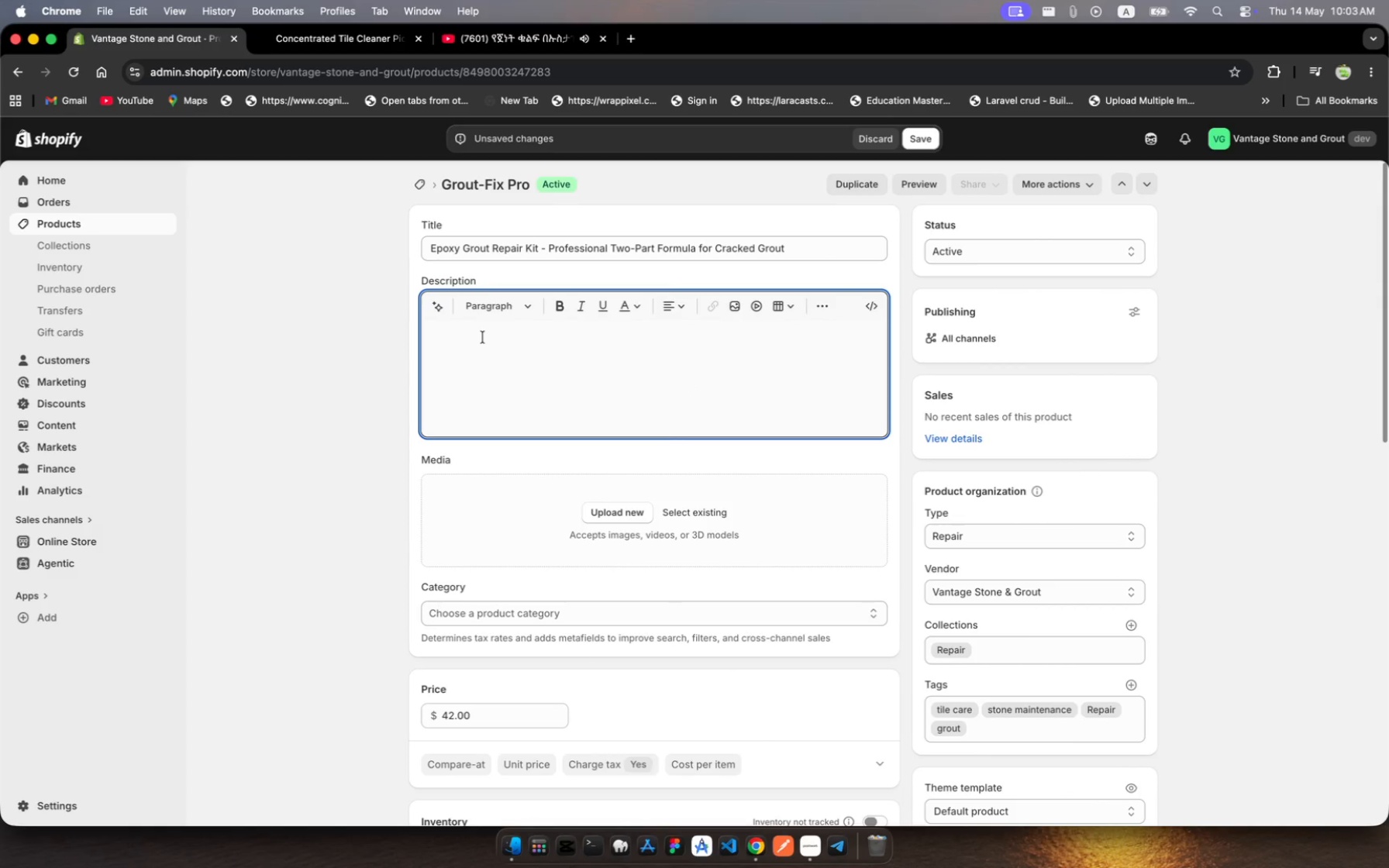 
type(Epo Grout Repair Kit - Two-Part)
 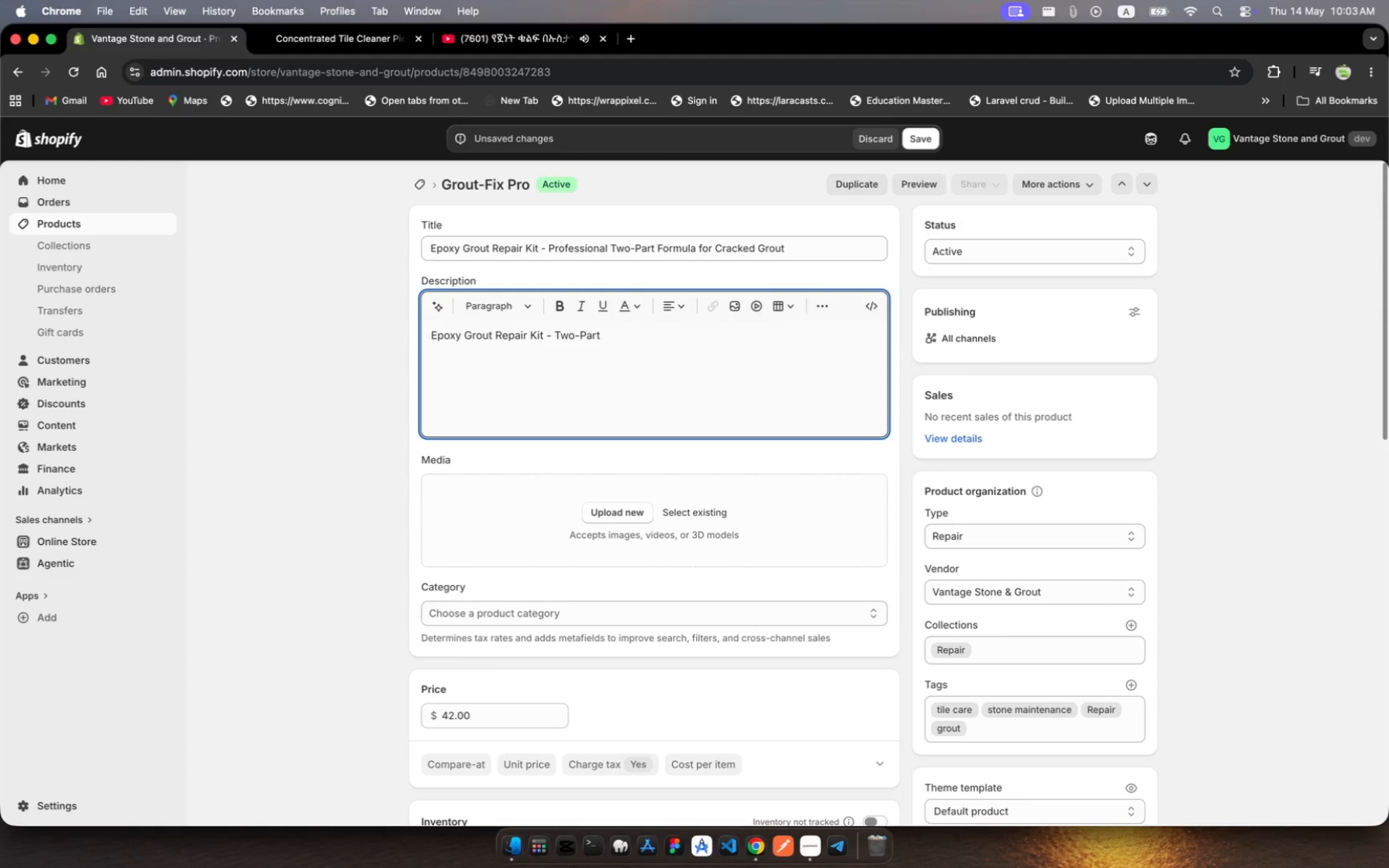 
hold_key(key=X, duration=0.31)
 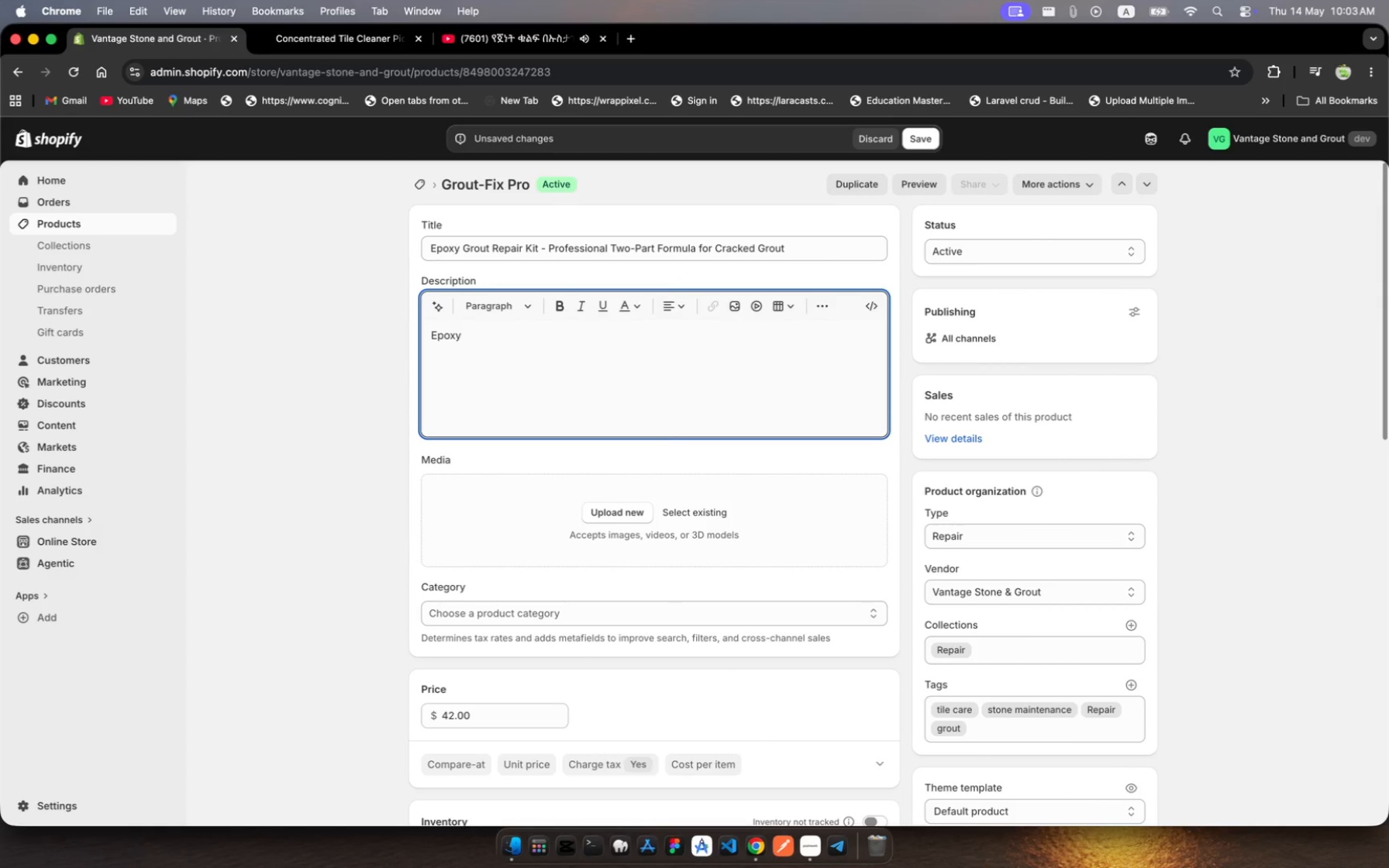 
hold_key(key=Y, duration=0.31)
 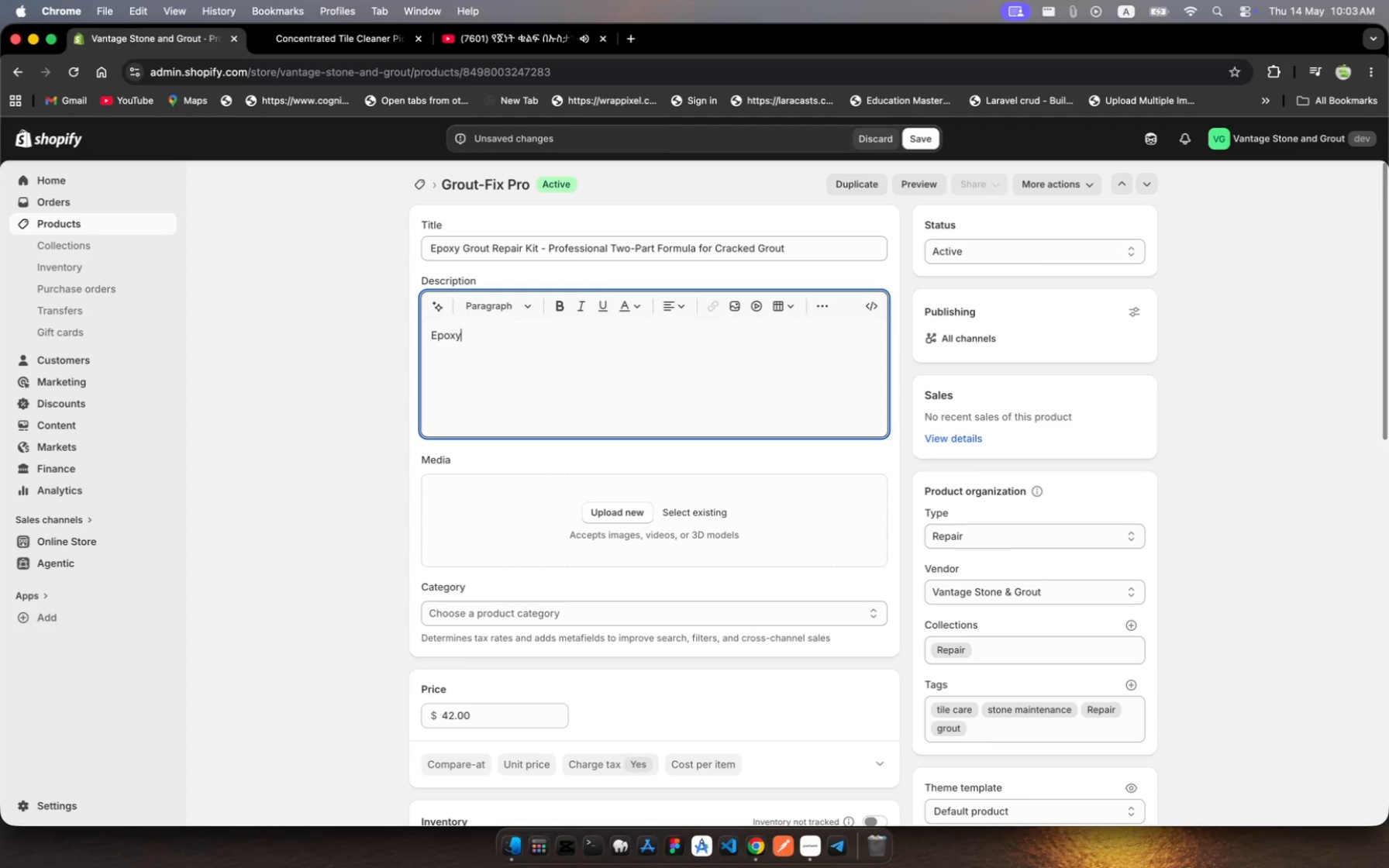 
wait(5.38)
 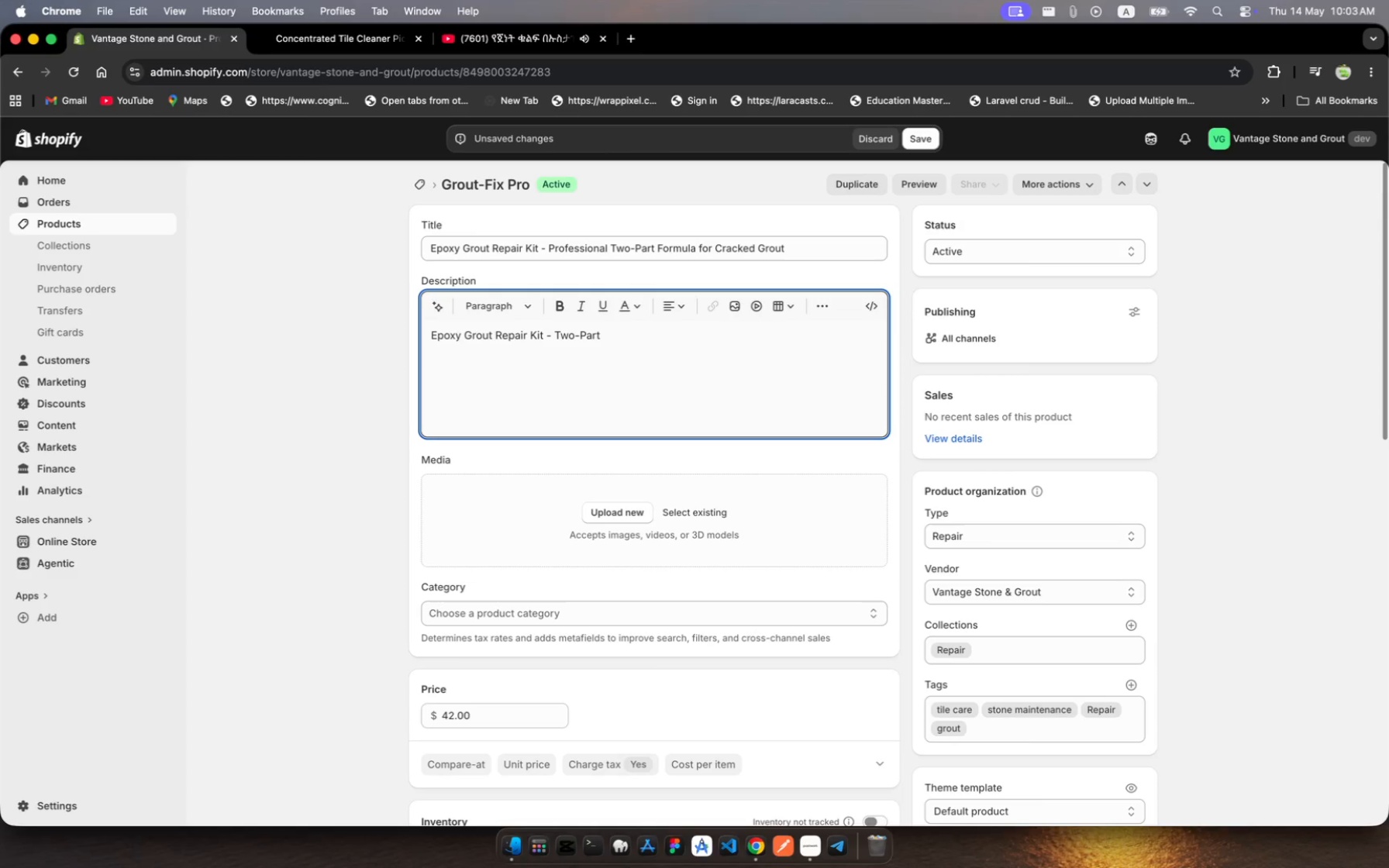 
type( Professional Formua)
 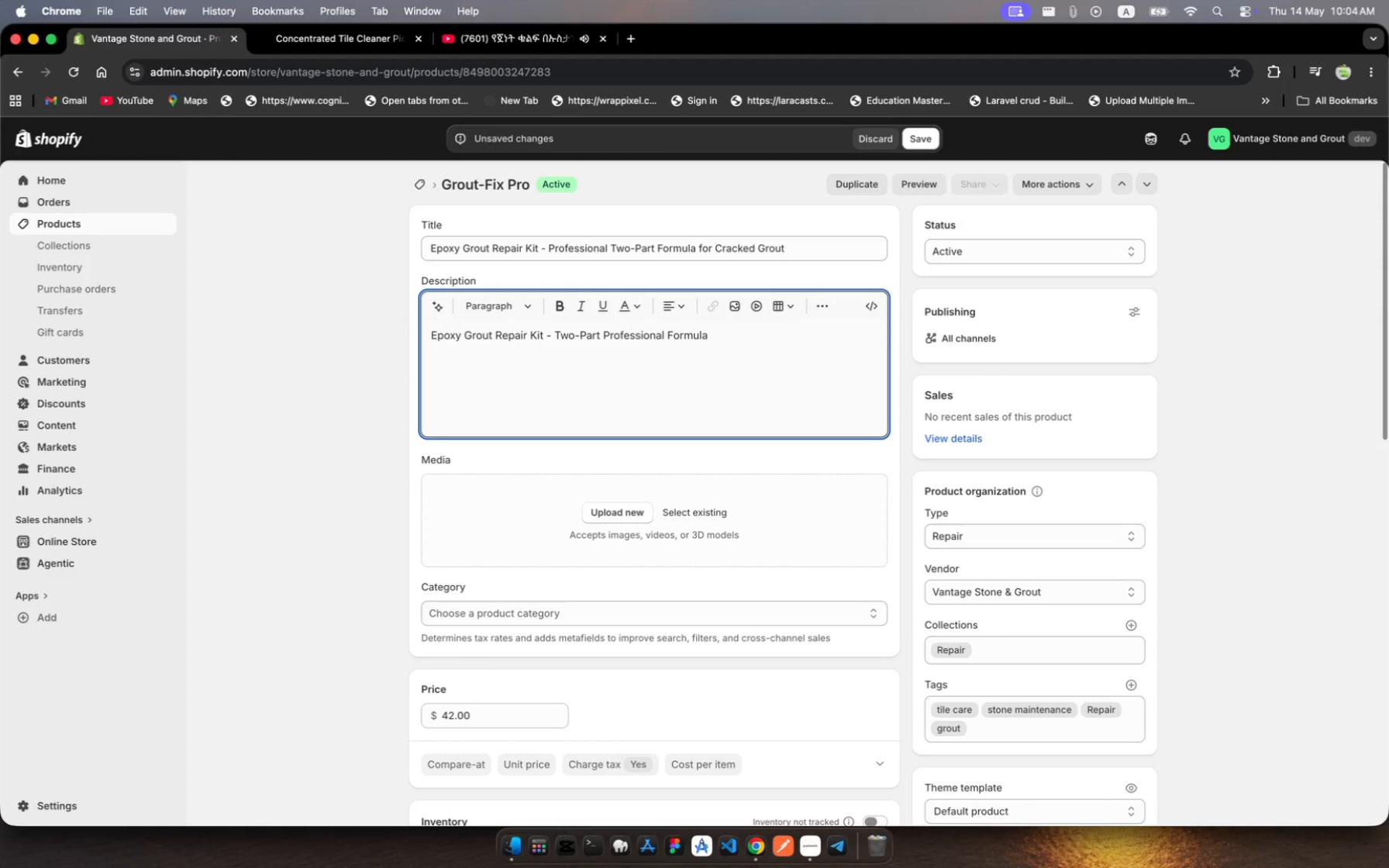 
 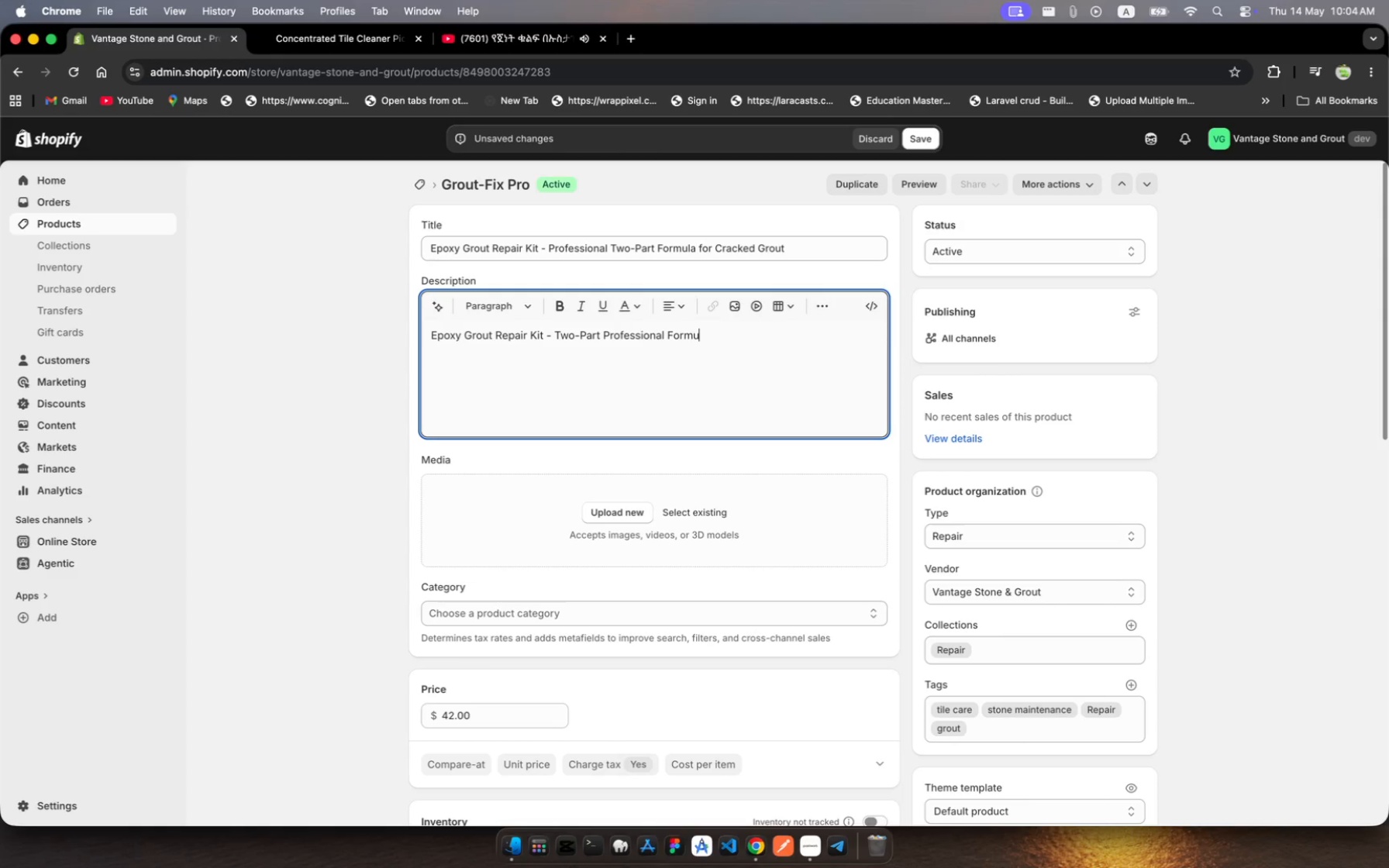 
hold_key(key=L, duration=0.44)
 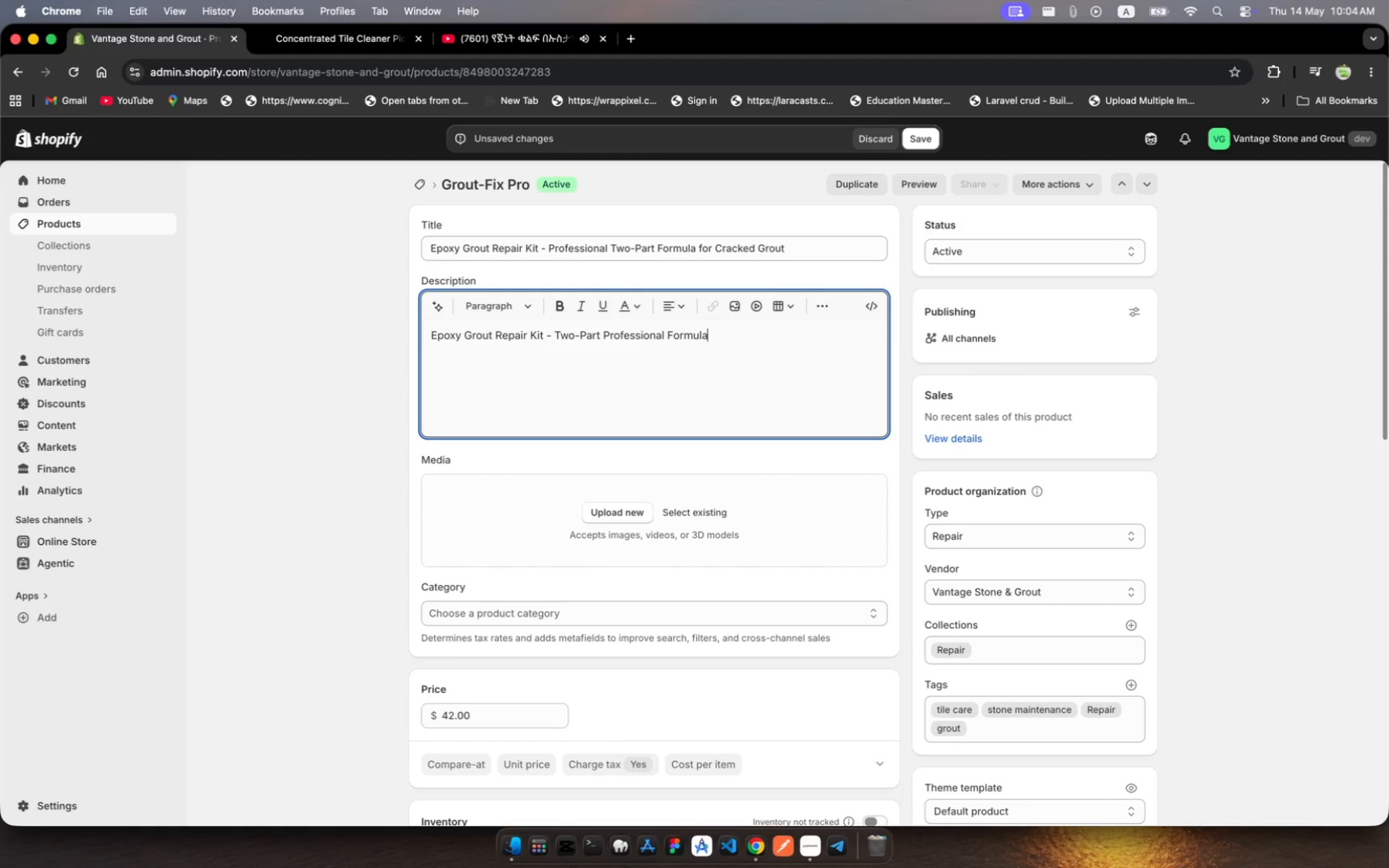 
key(Meta+A)
 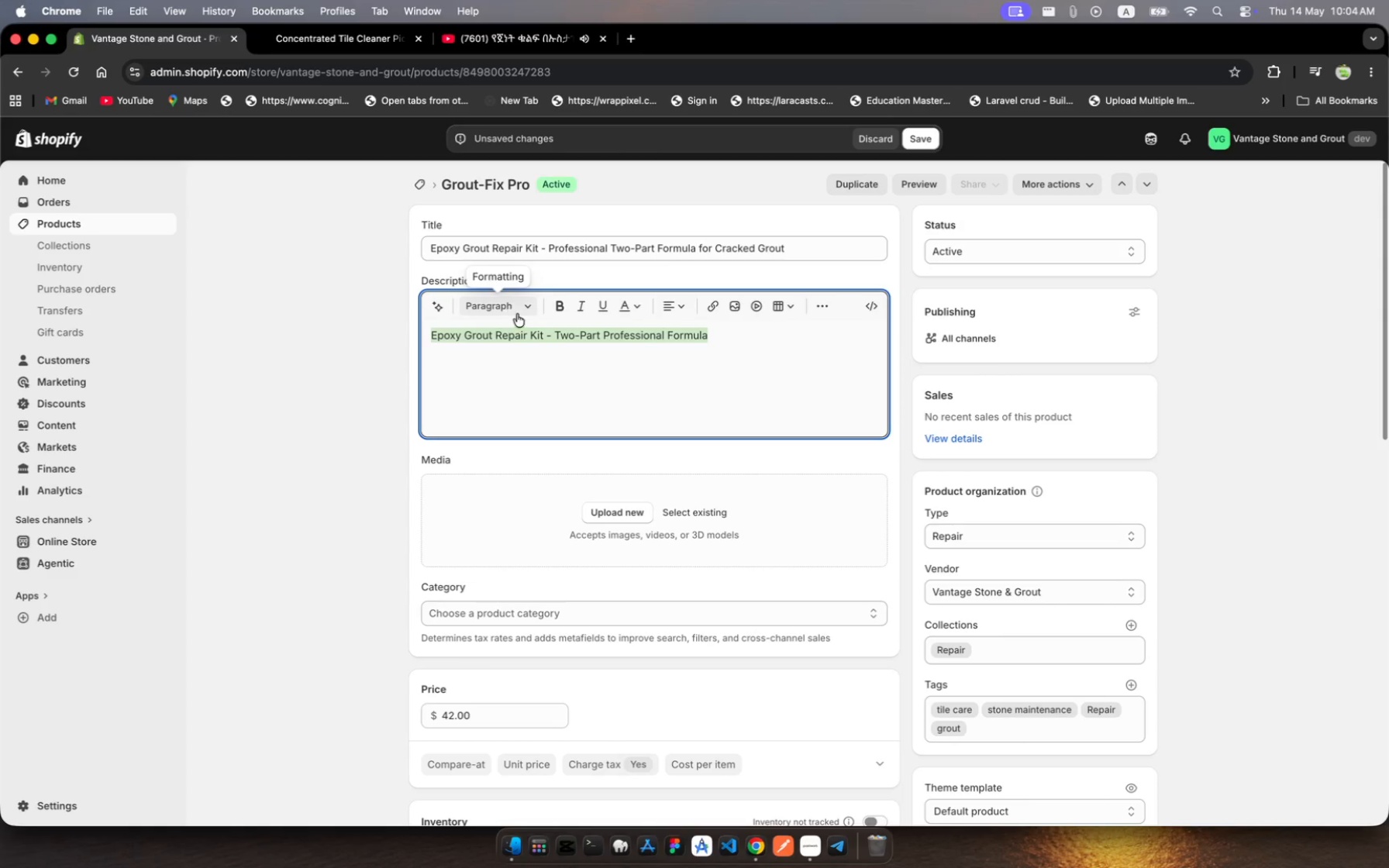 
left_click([519, 314])
 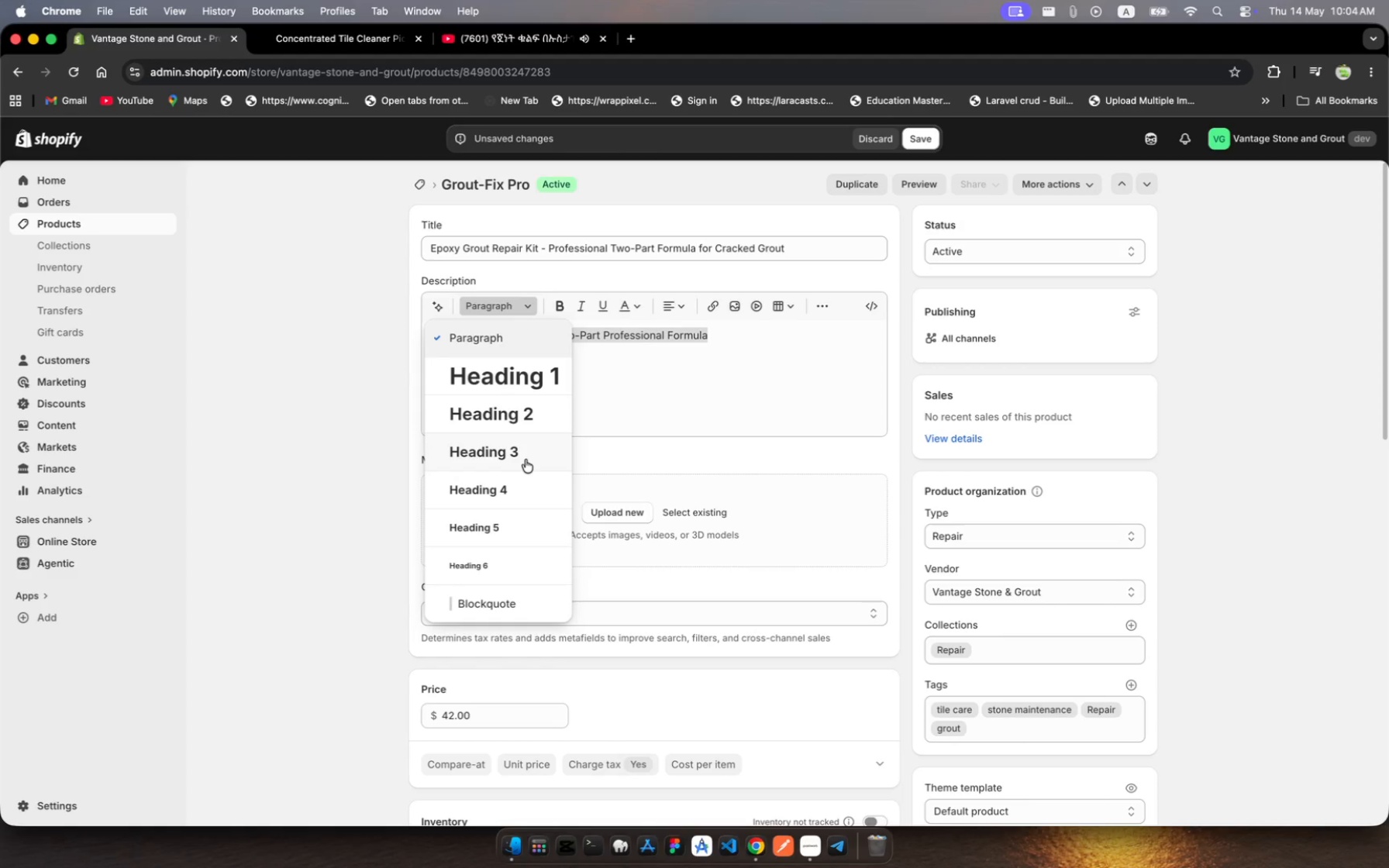 
left_click([526, 460])
 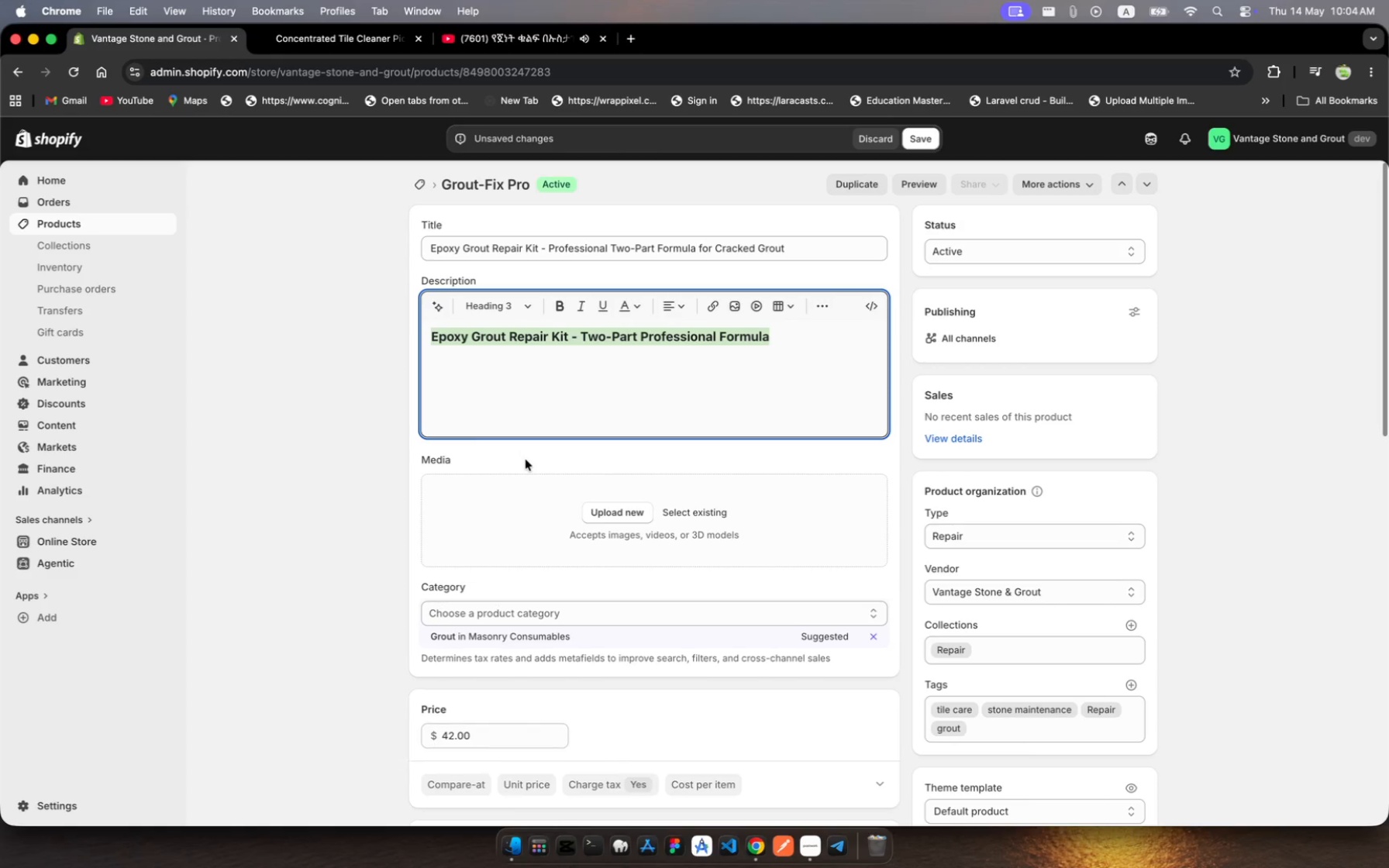 
key(ArrowRight)
 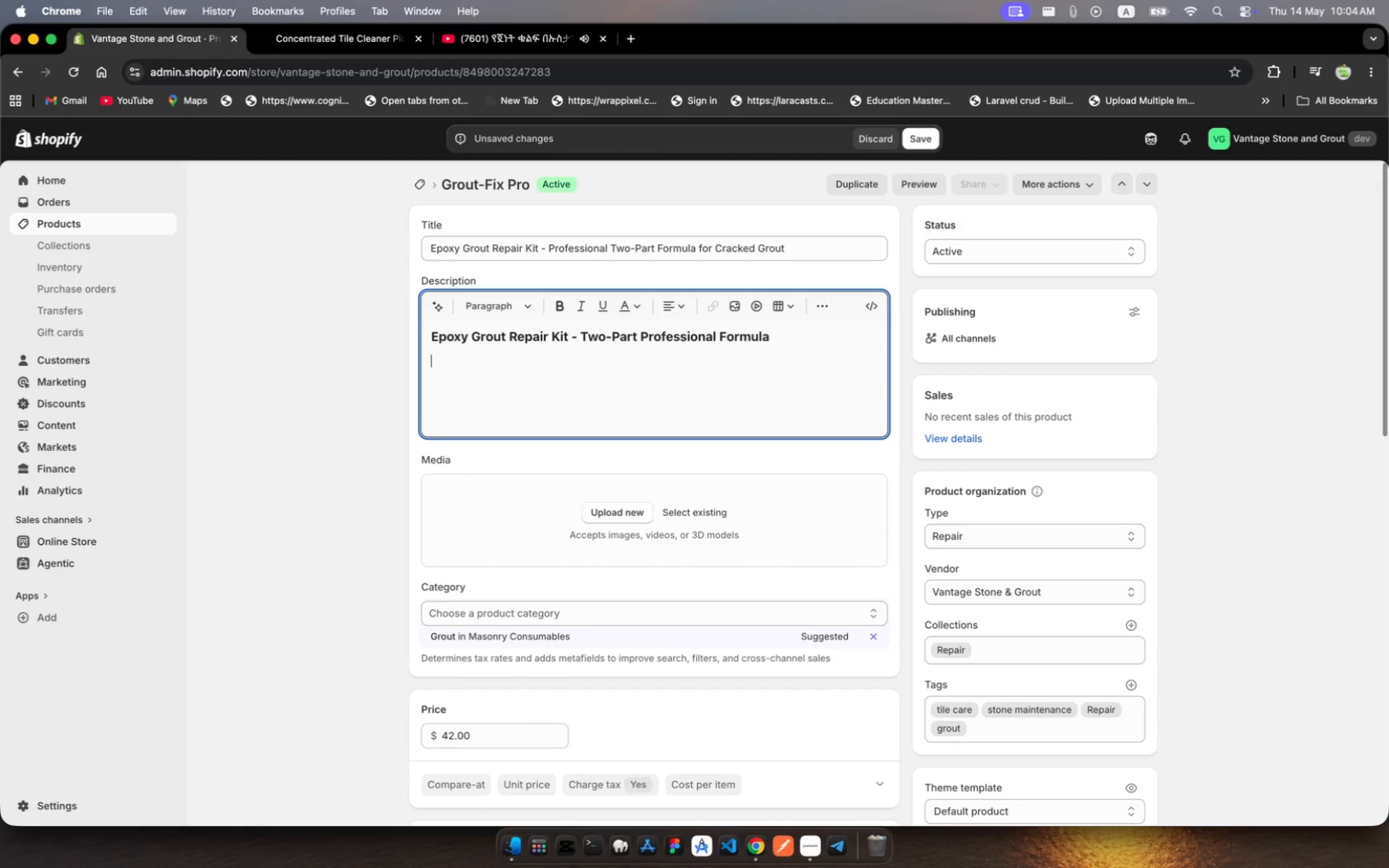 
key(Enter)
 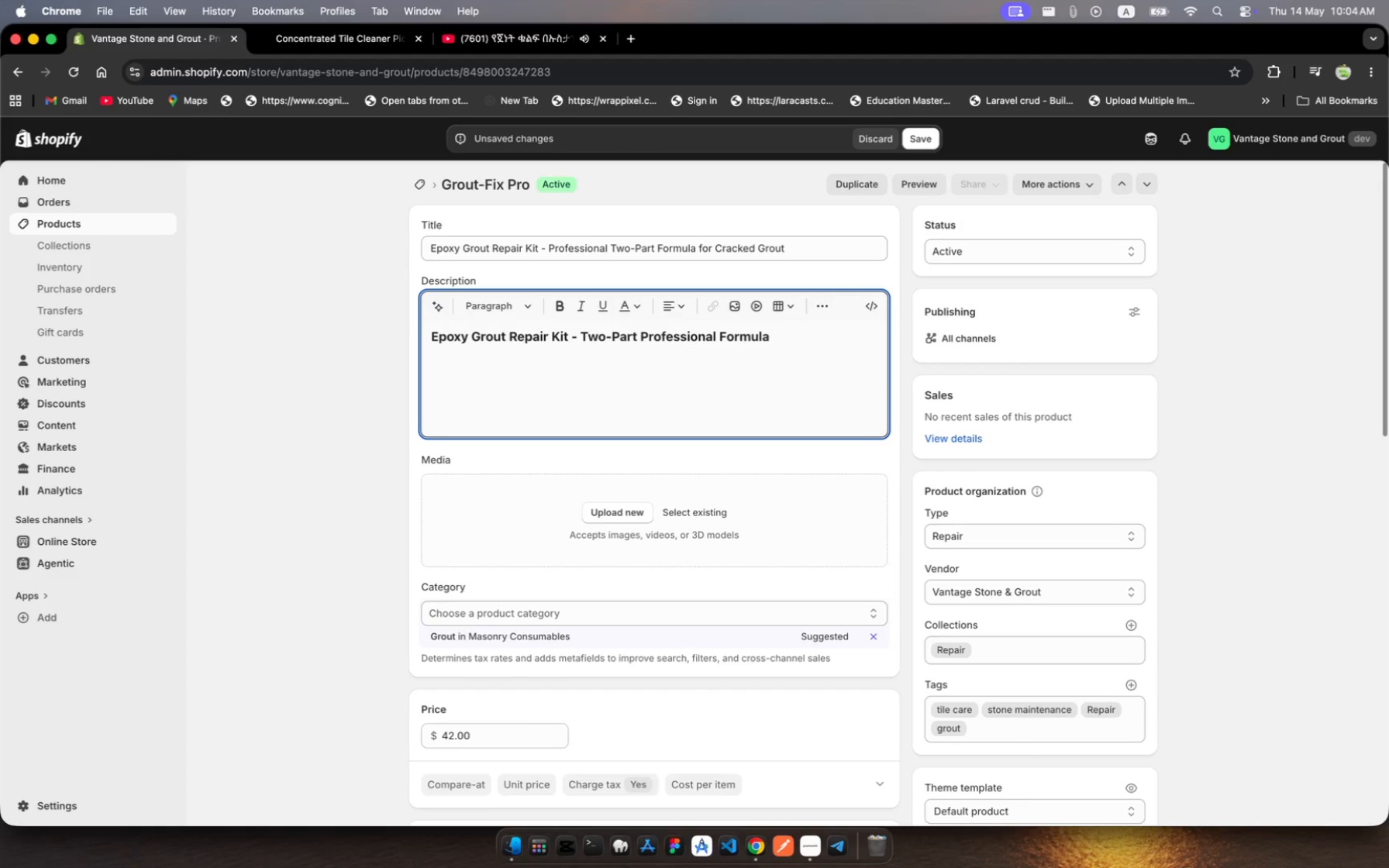 
wait(6.58)
 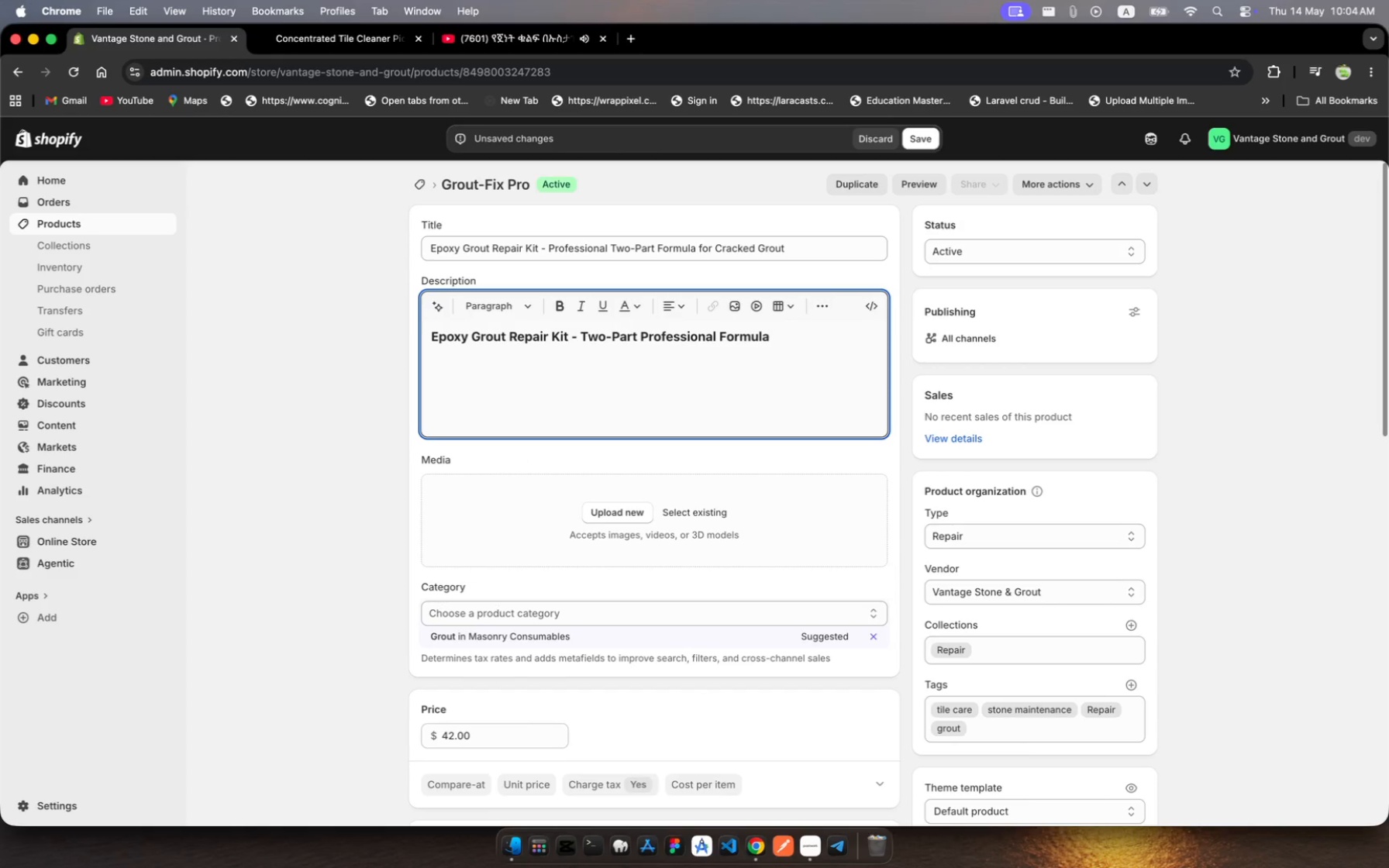 
type(Permanenty )
 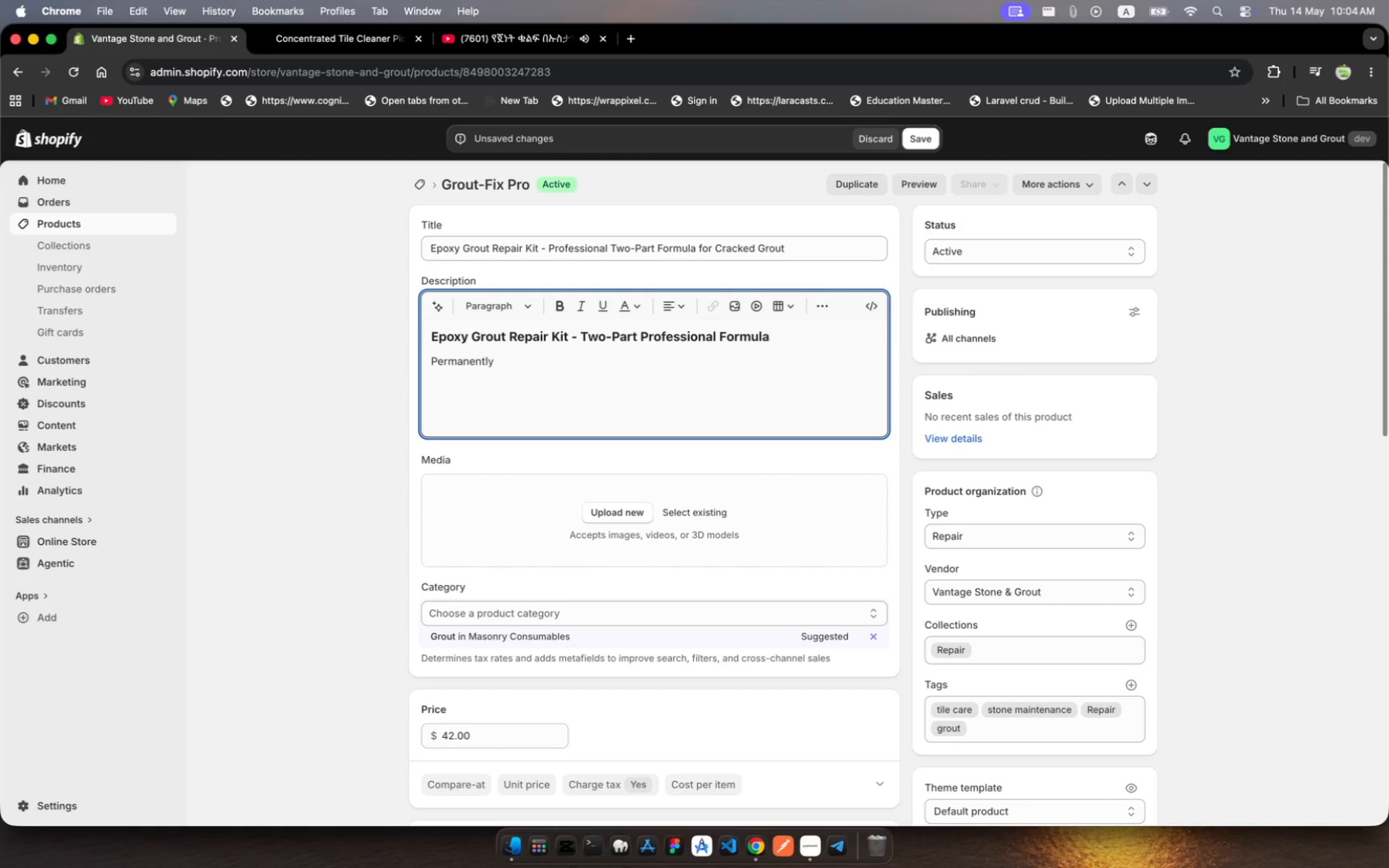 
hold_key(key=L, duration=0.41)
 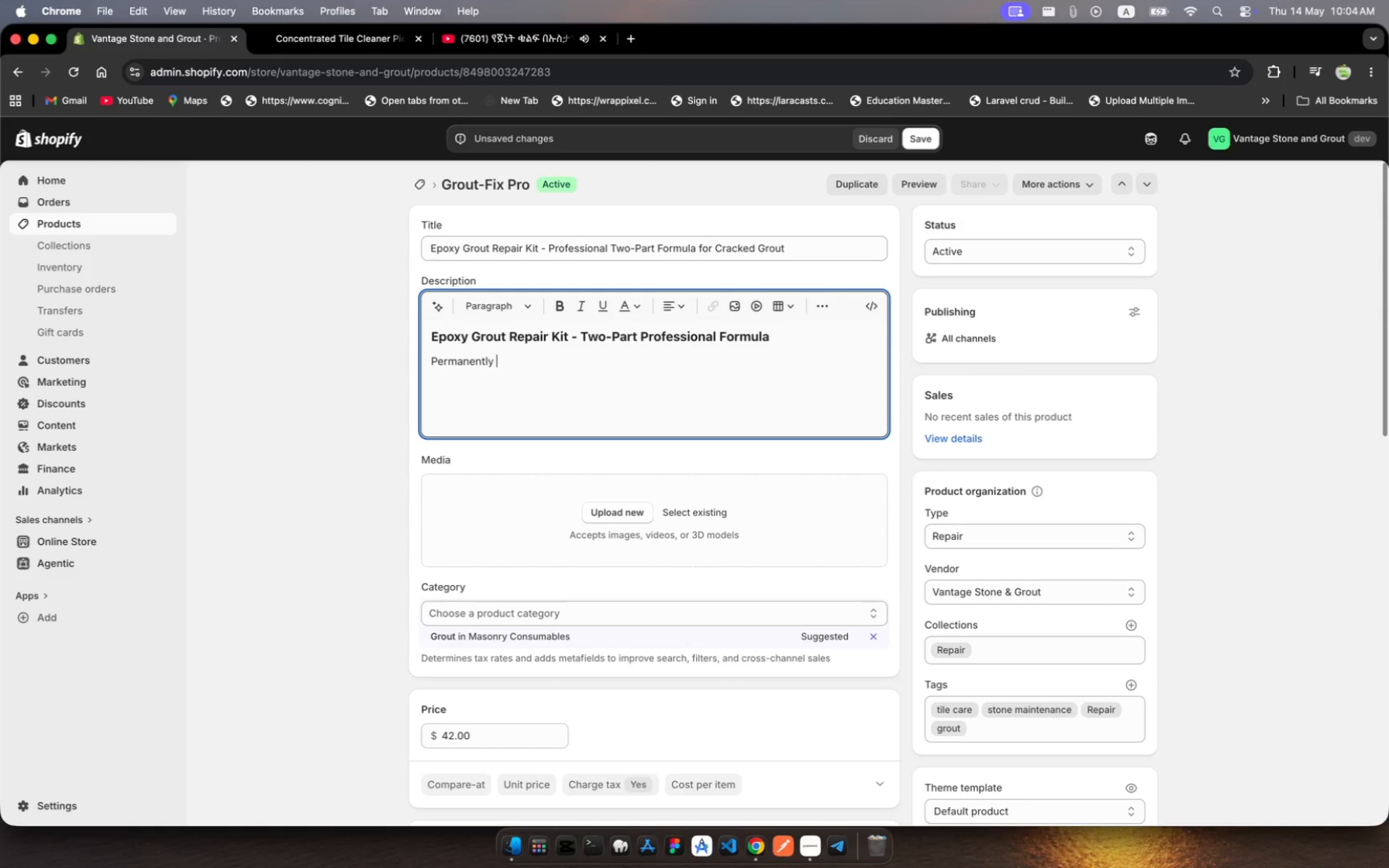 
type(reparcracd )
 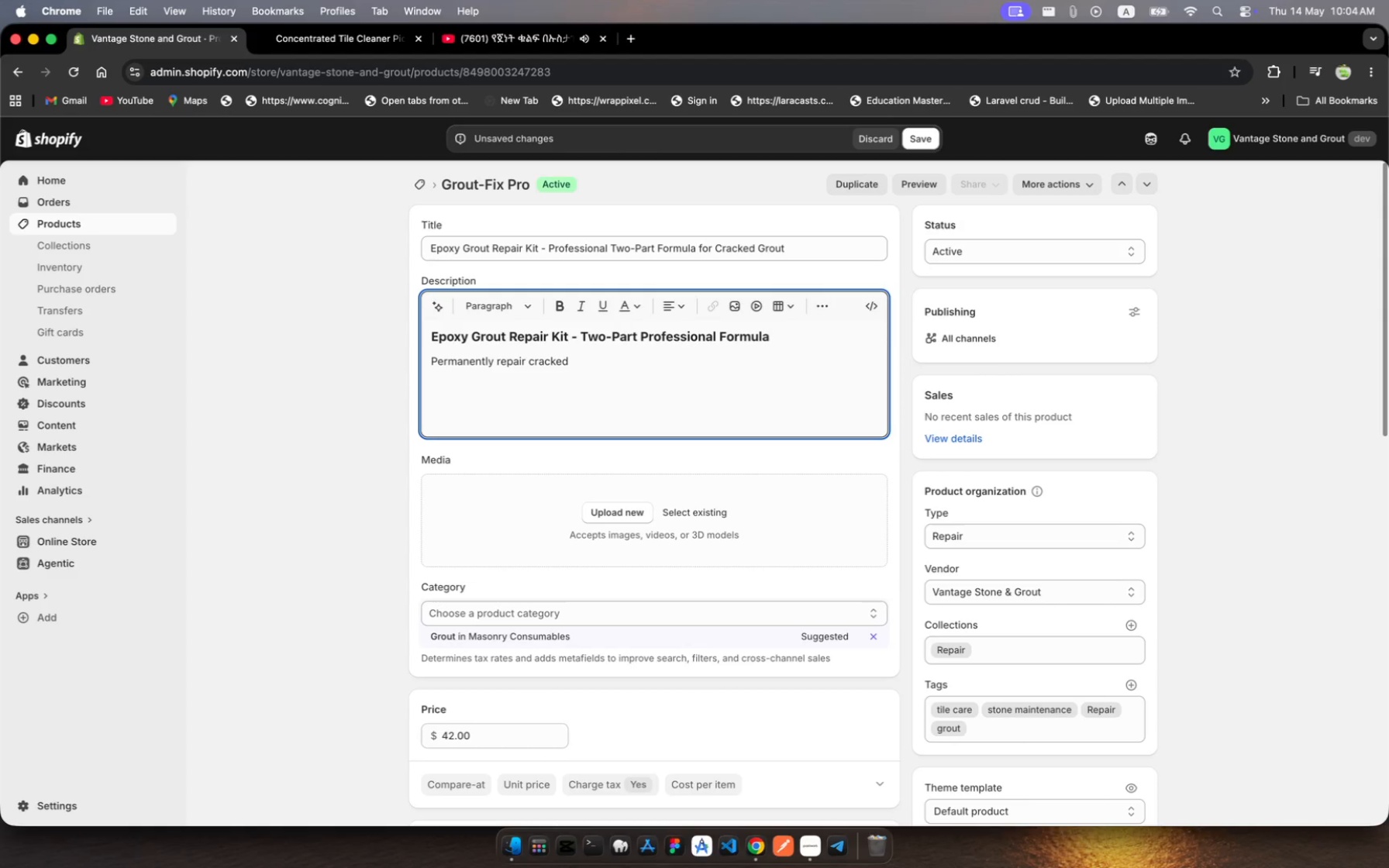 
hold_key(key=I, duration=0.34)
 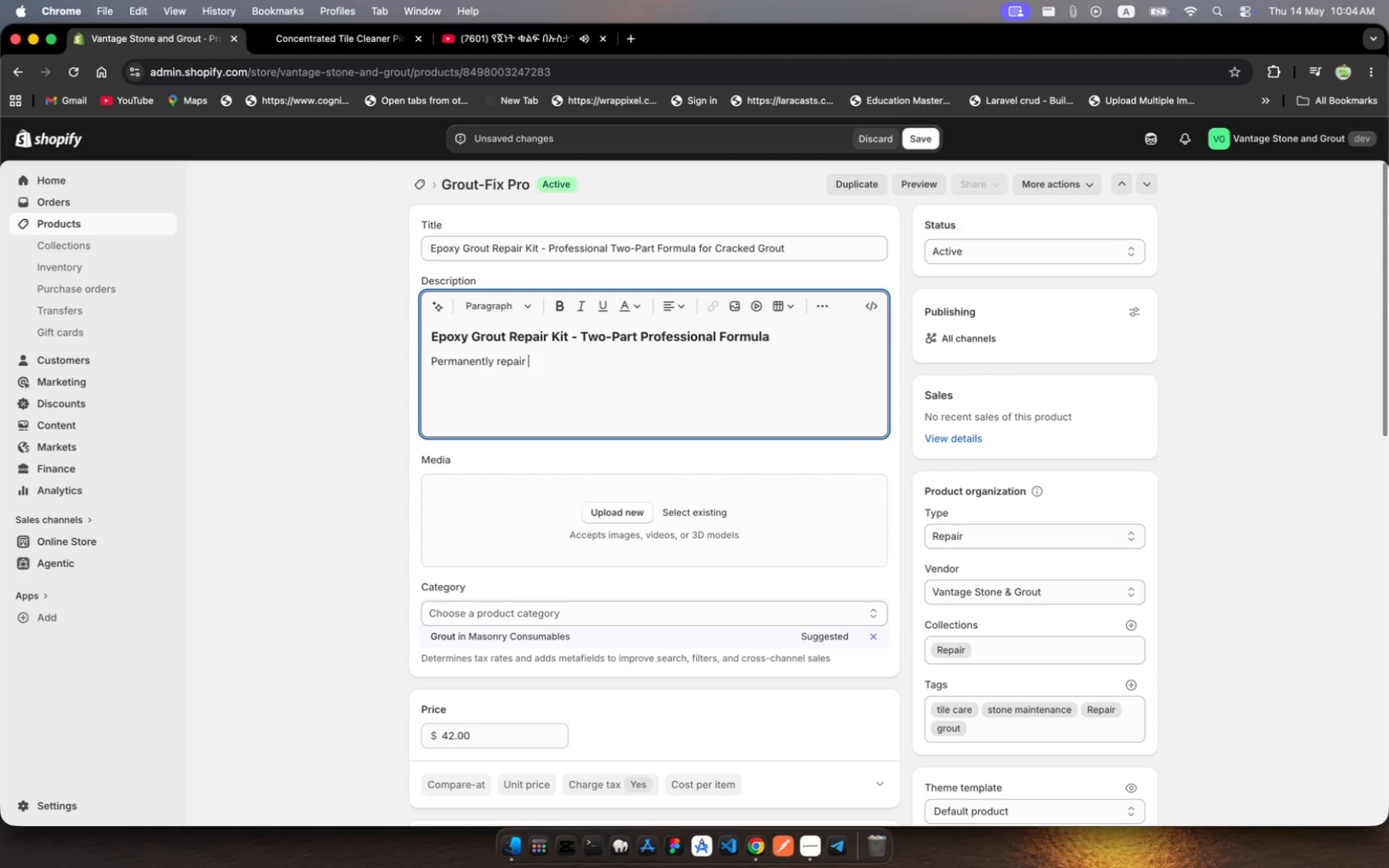 
hold_key(key=K, duration=0.42)
 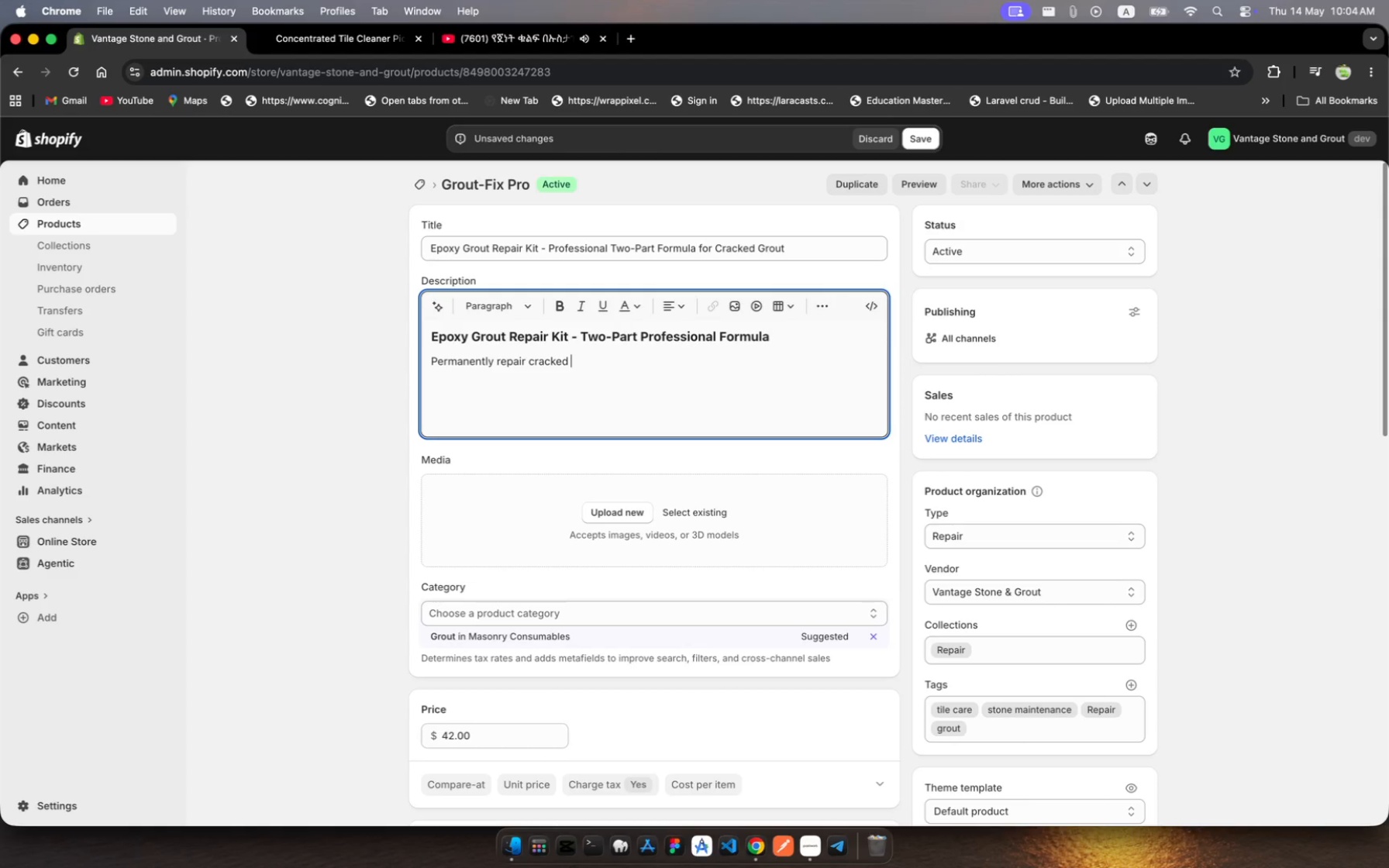 
key(Backspace)
type(, crumblig )
key(Backspace)
type(, )
 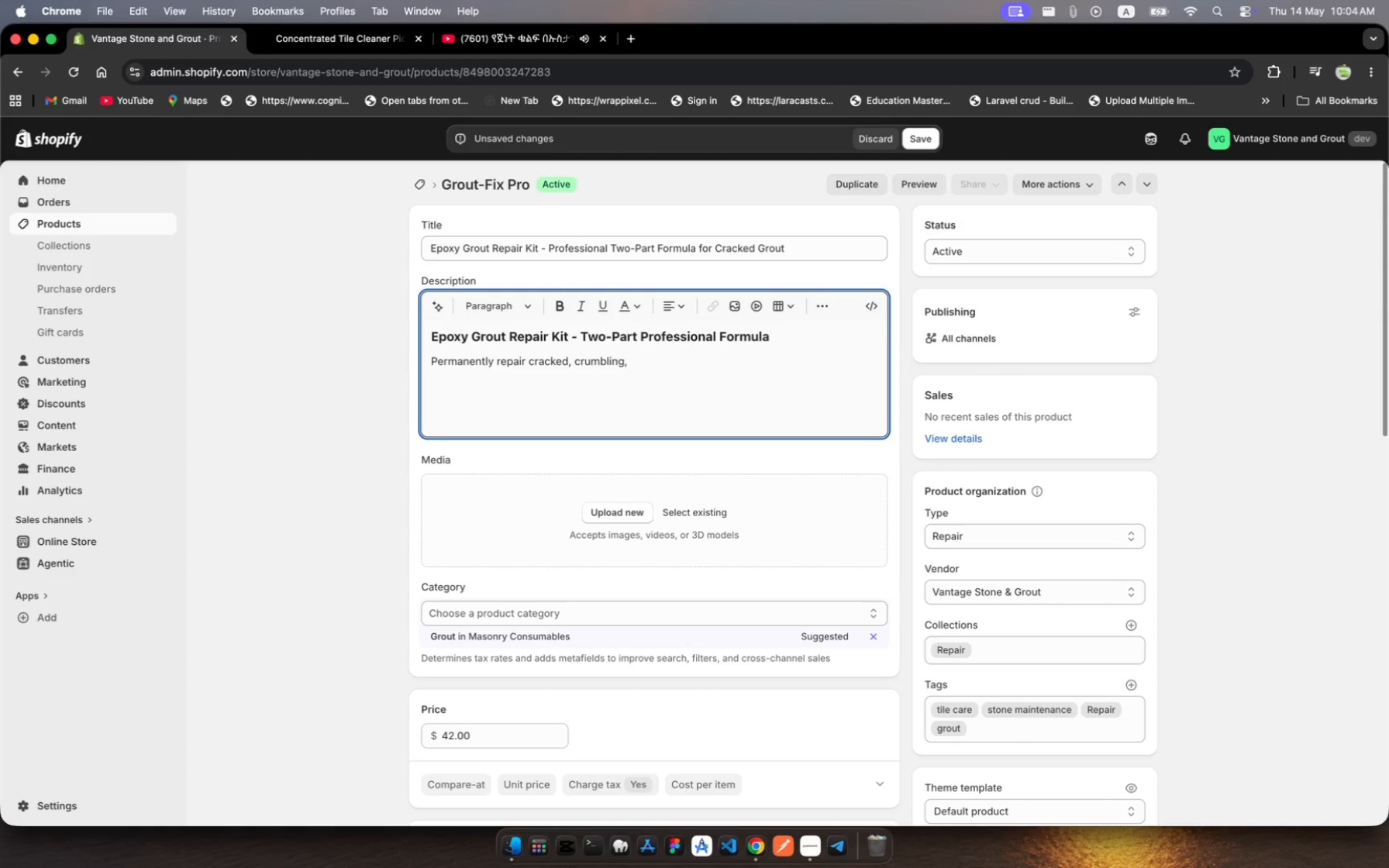 
hold_key(key=N, duration=0.37)
 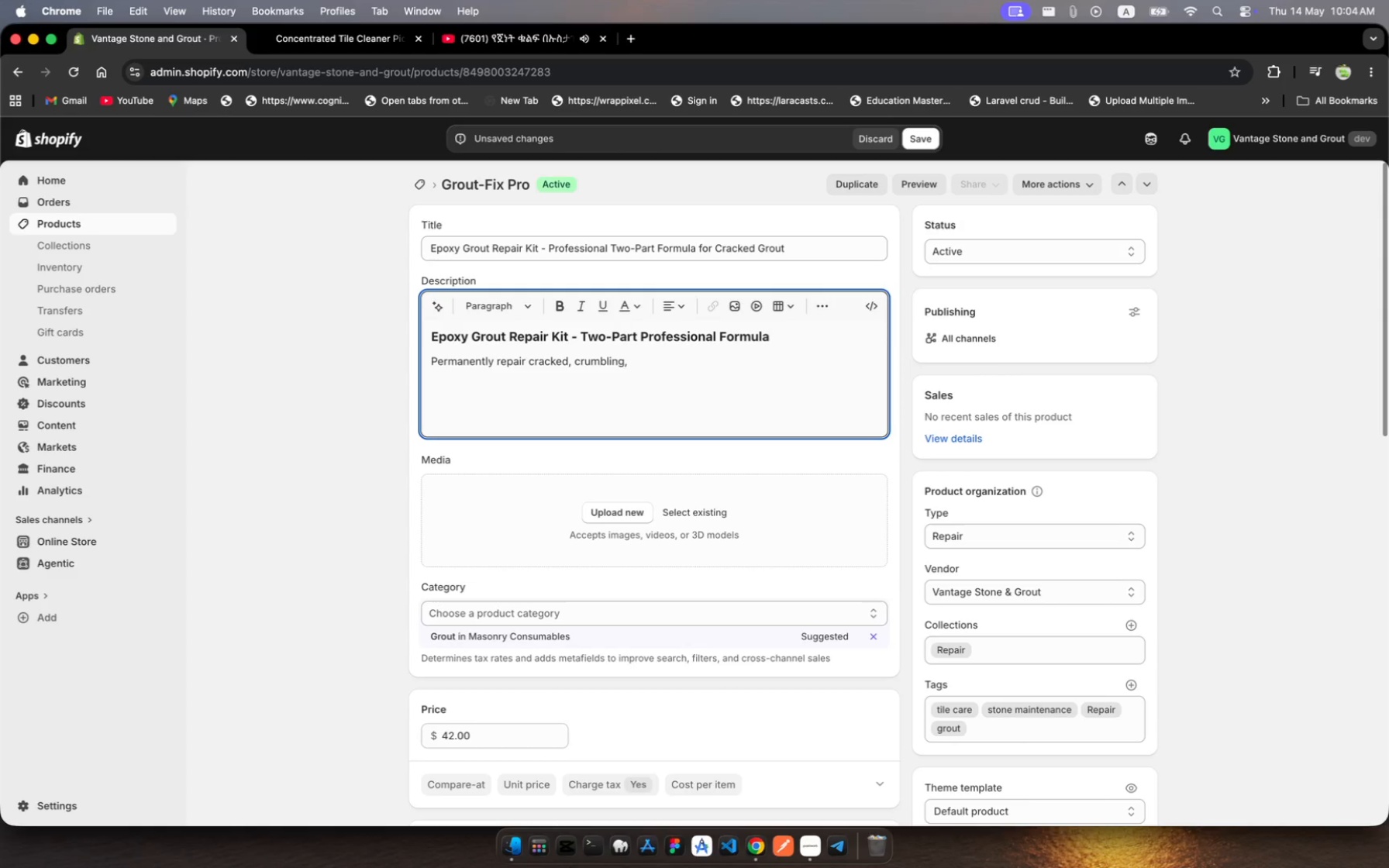 
wait(6.52)
 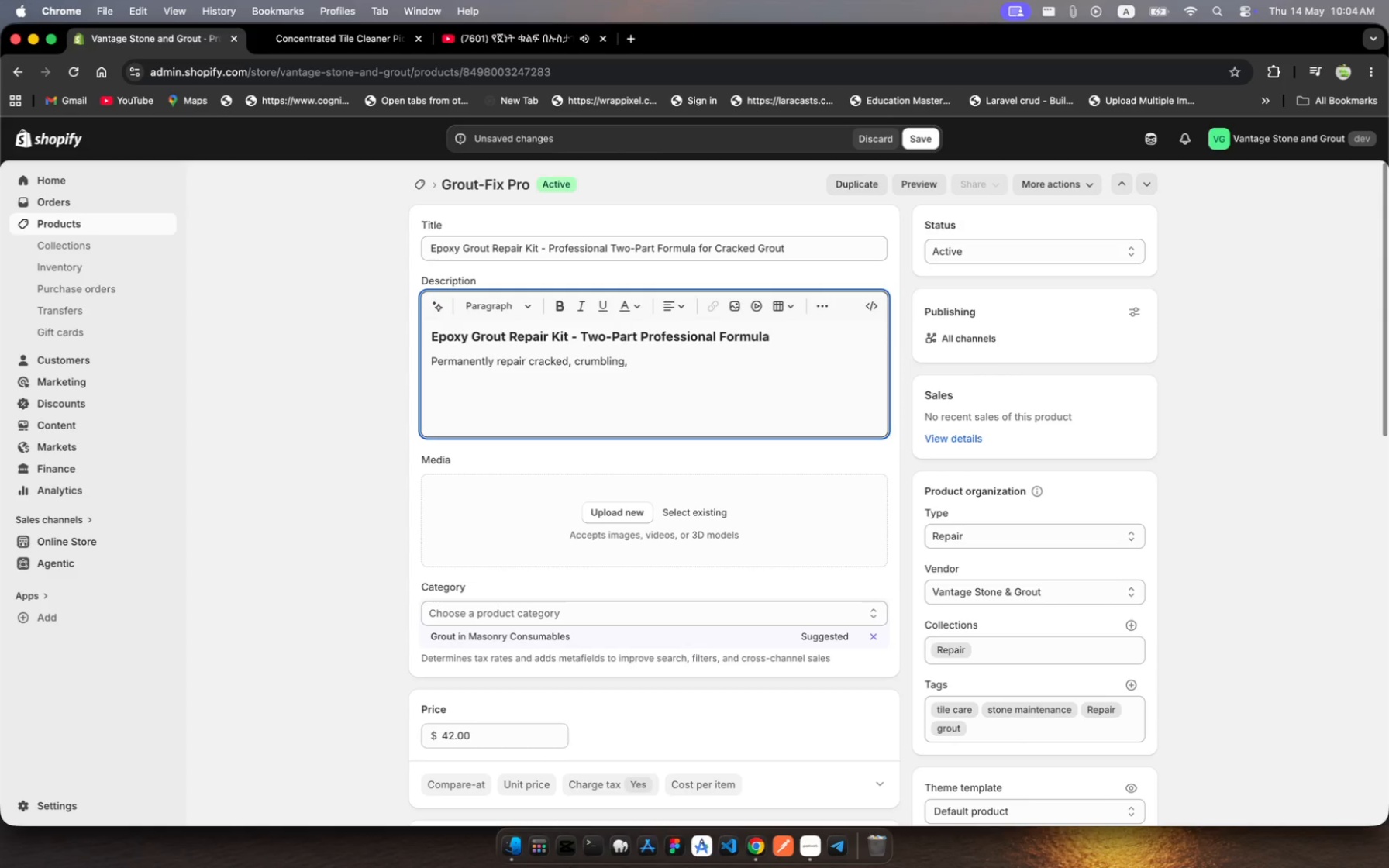 
hold_key(key=O, duration=0.34)
 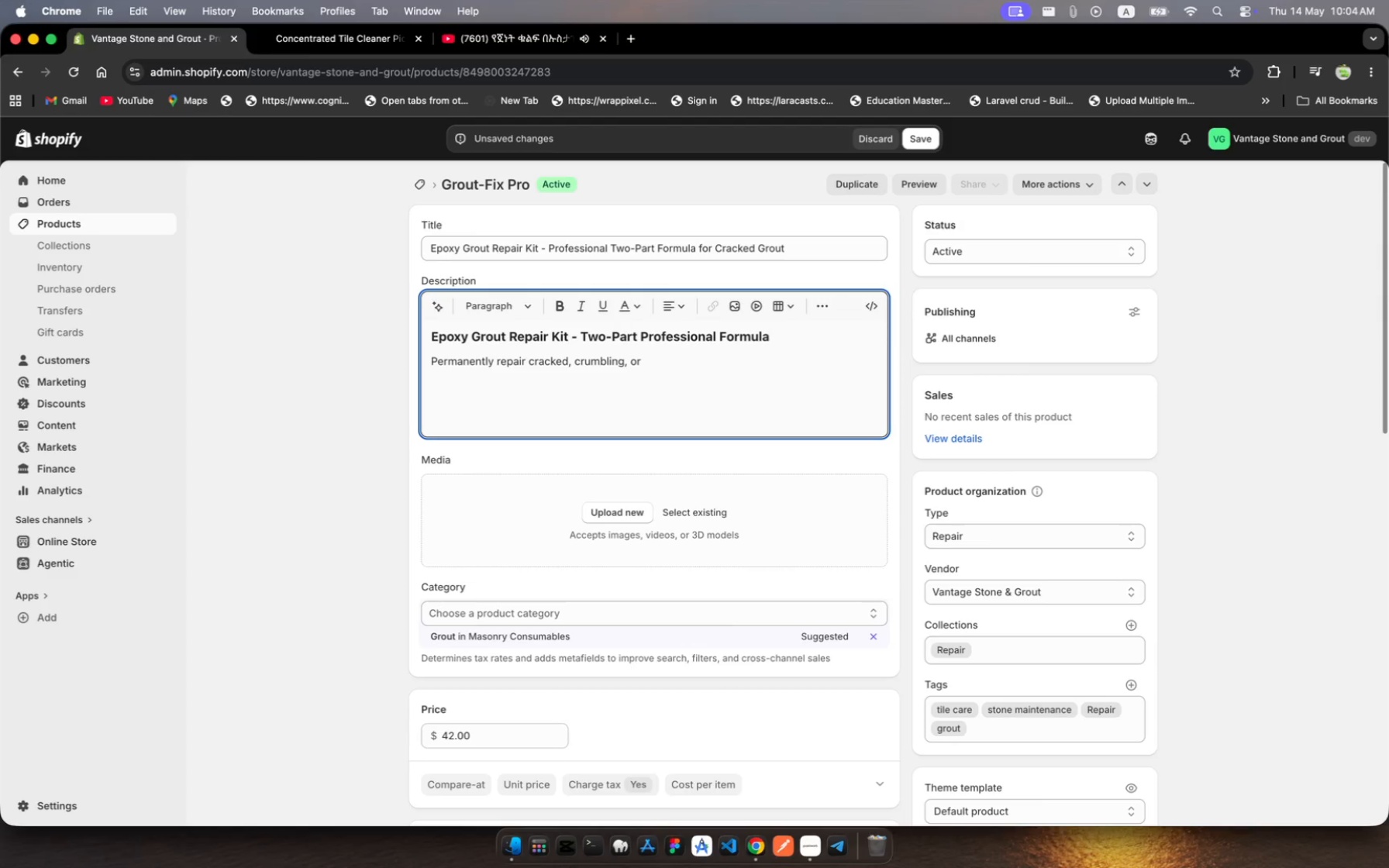 
key(R)
 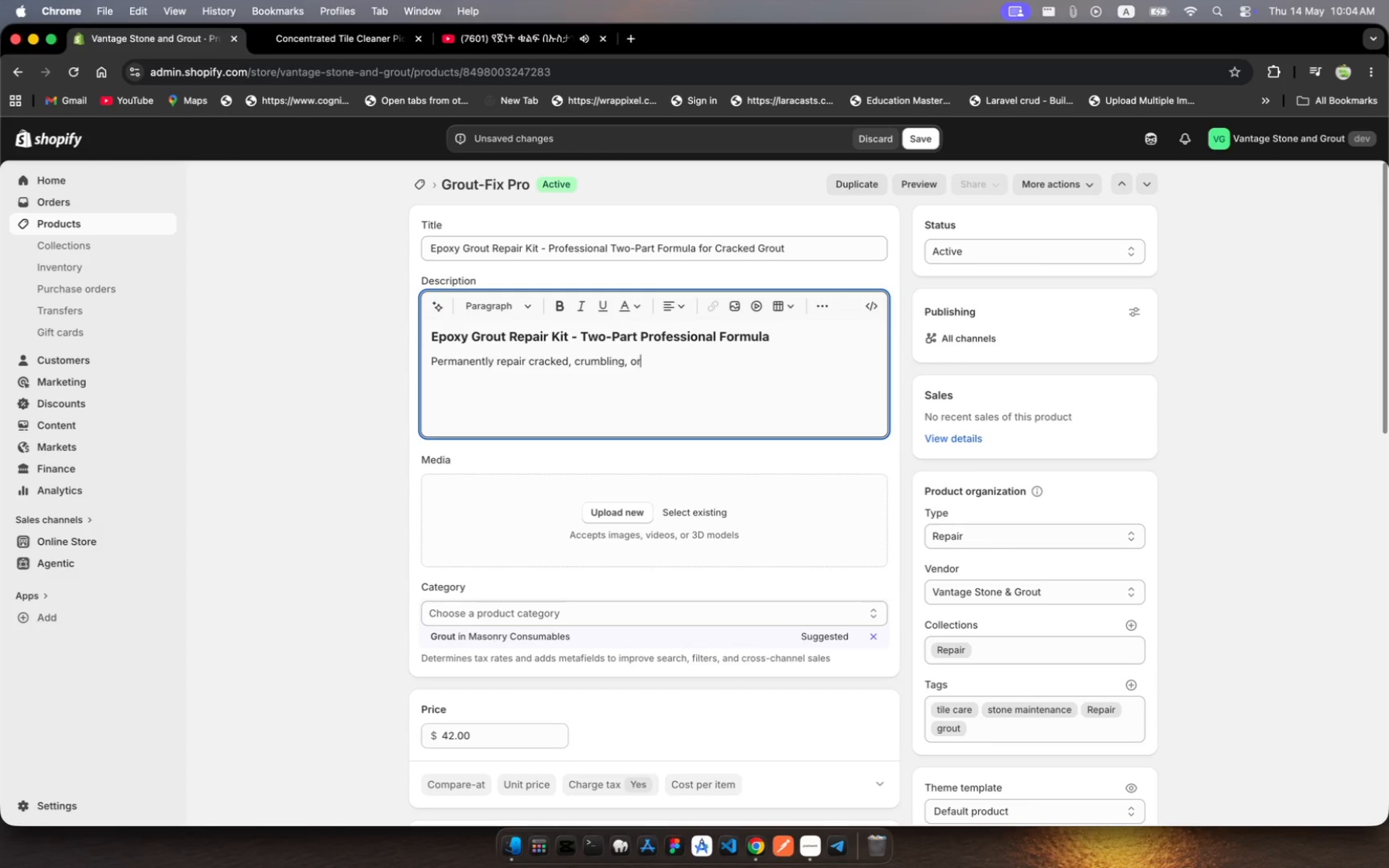 
key(Space)
 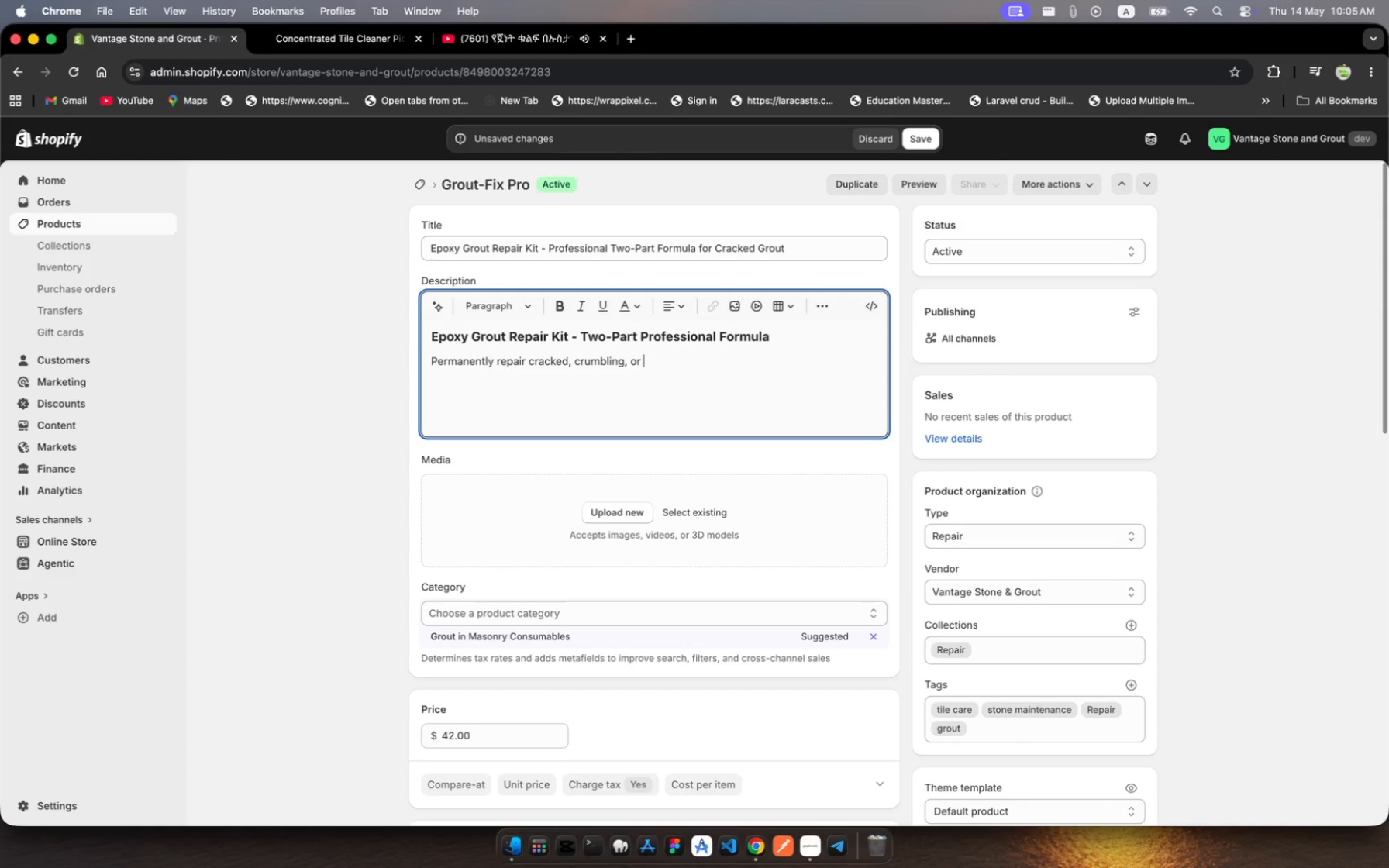 
type(discolored)
 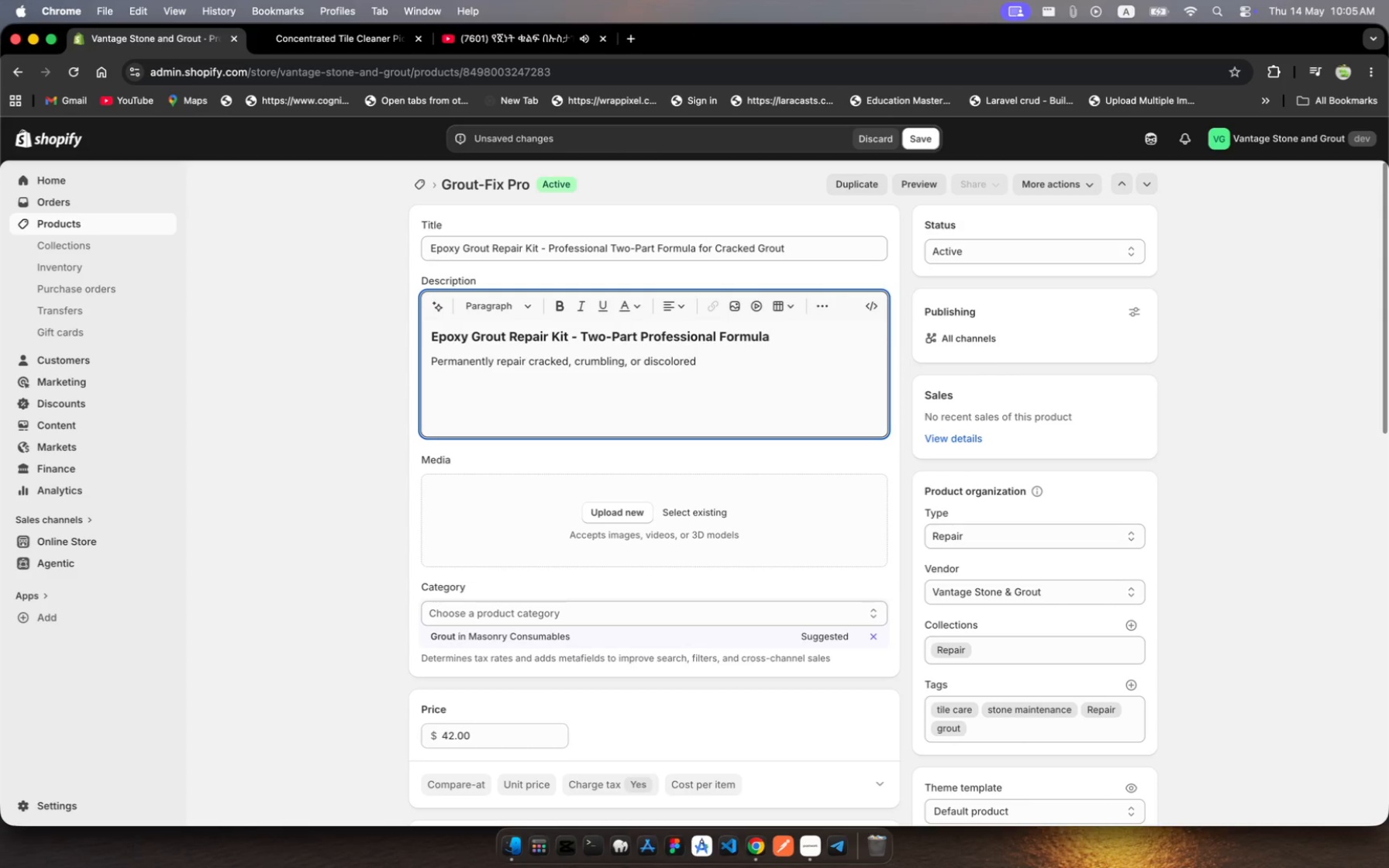 
wait(12.64)
 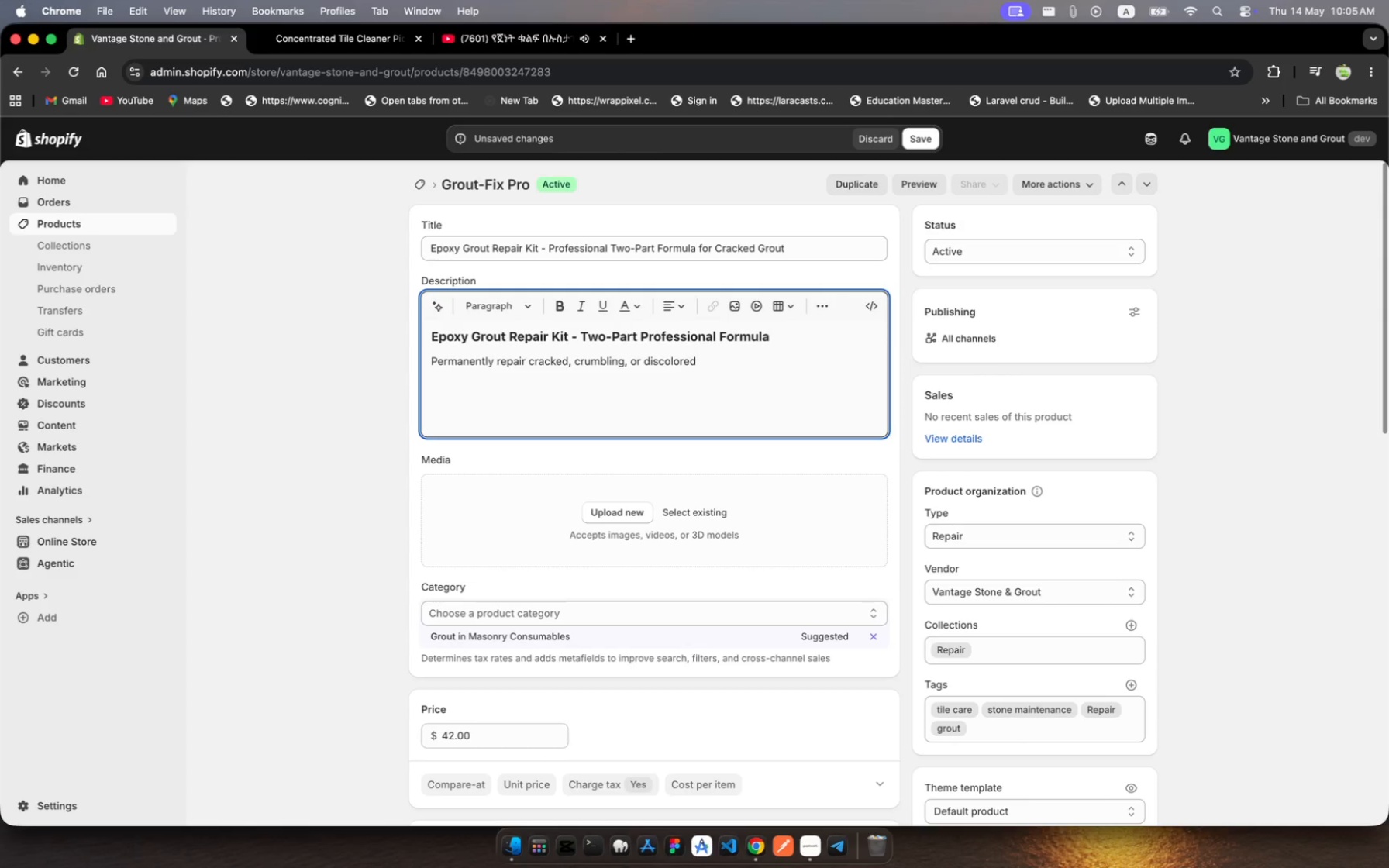 
type( grot lines )
 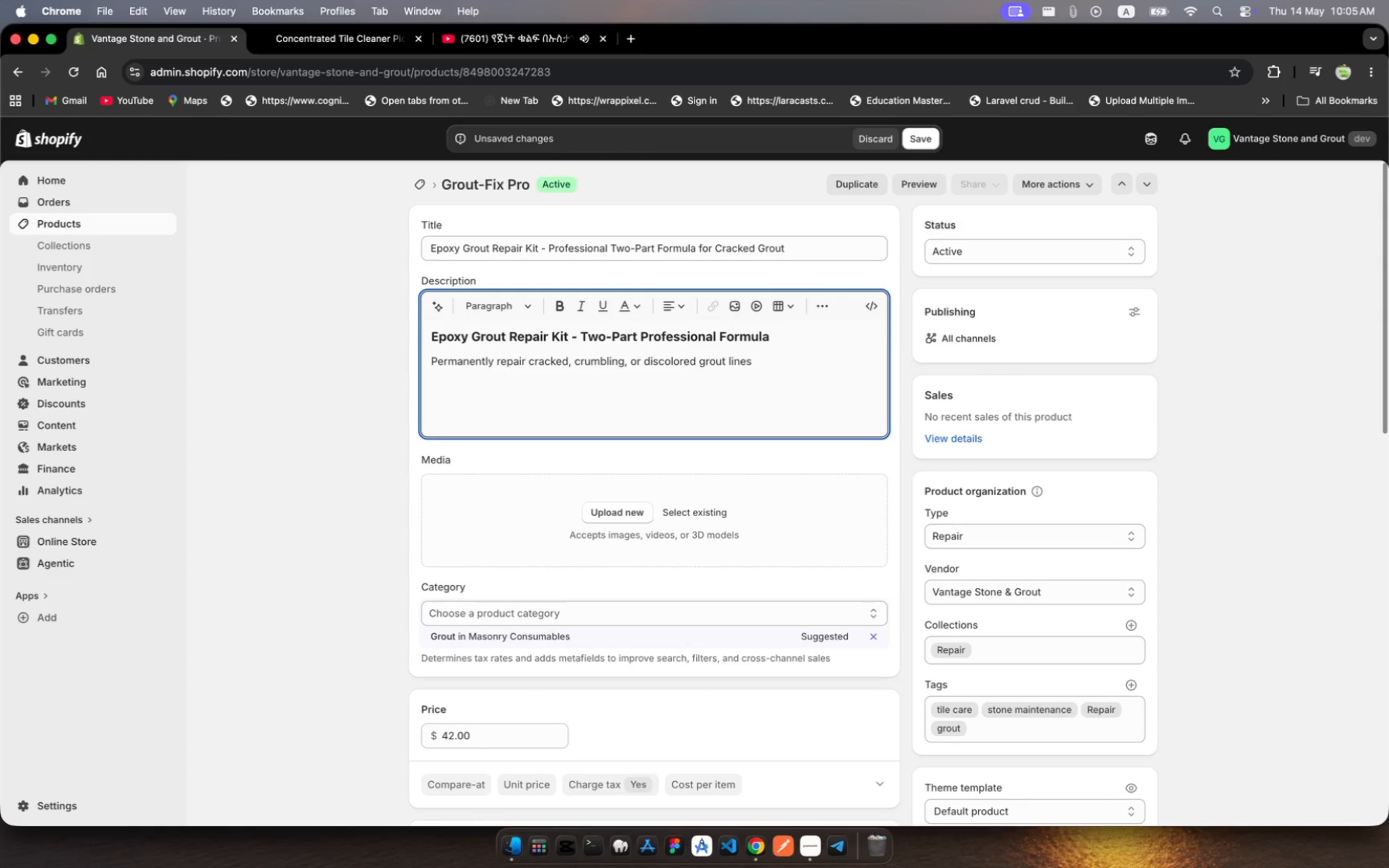 
hold_key(key=U, duration=0.34)
 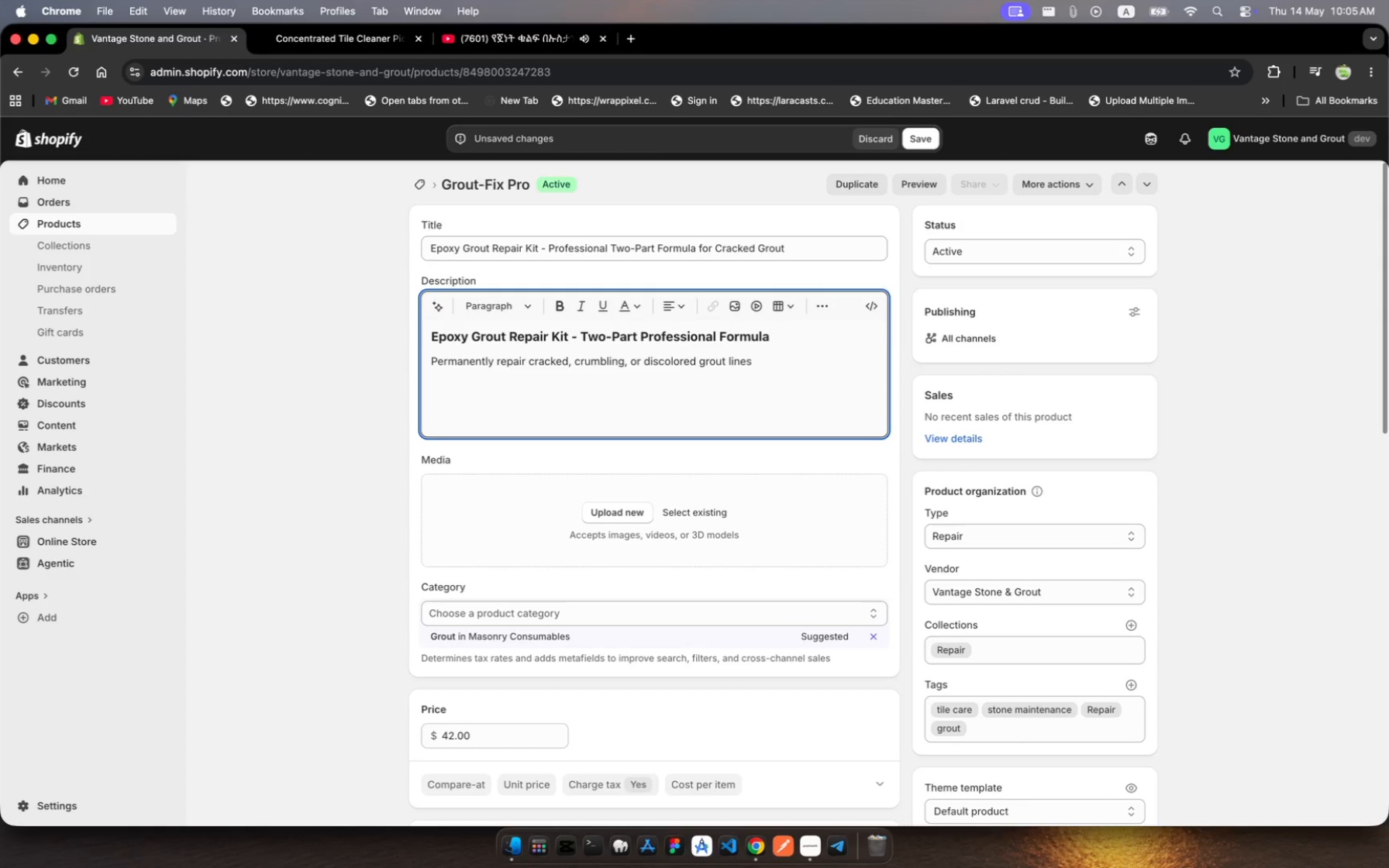 
wait(5.39)
 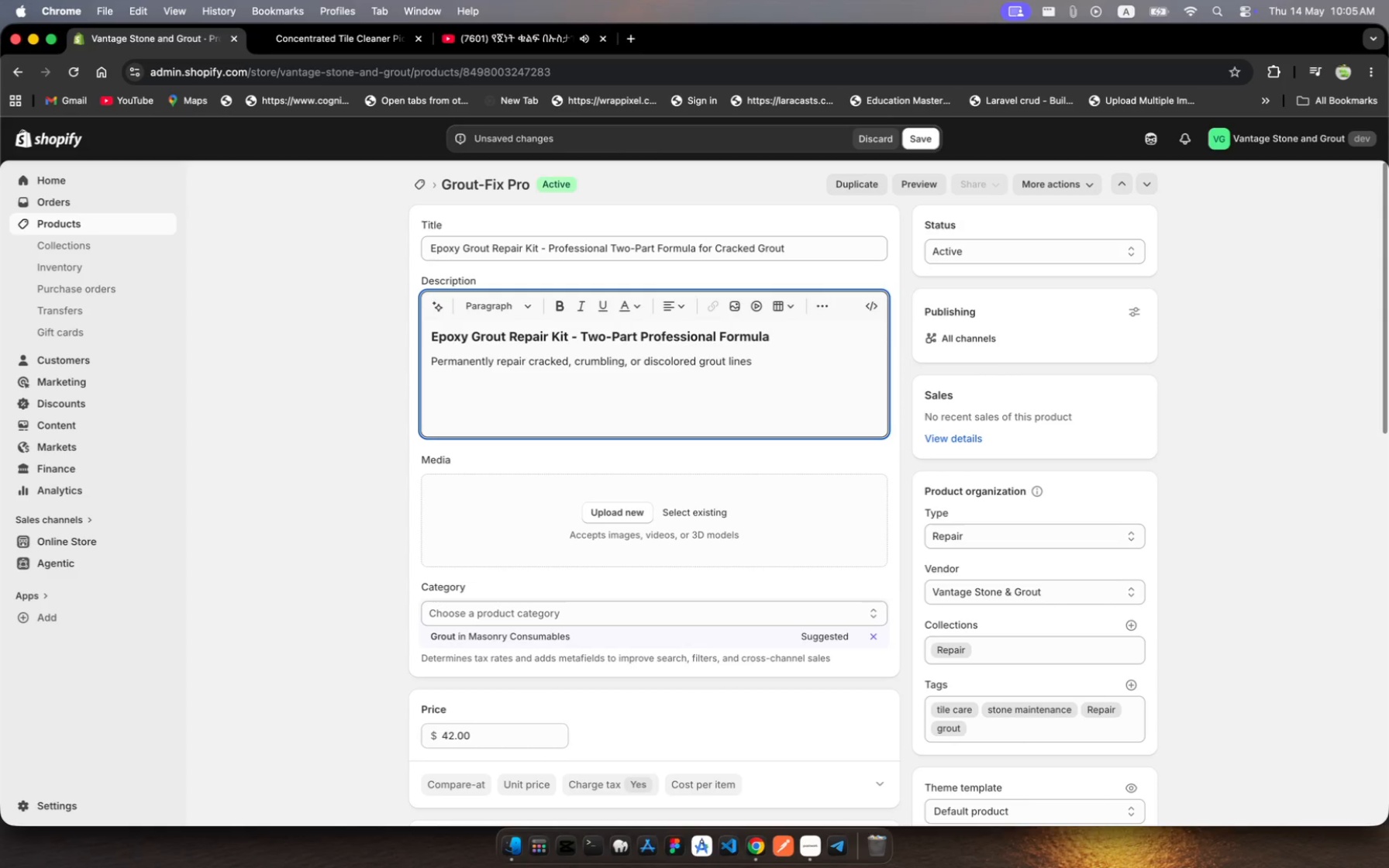 
type(wit ths professional-grade )
 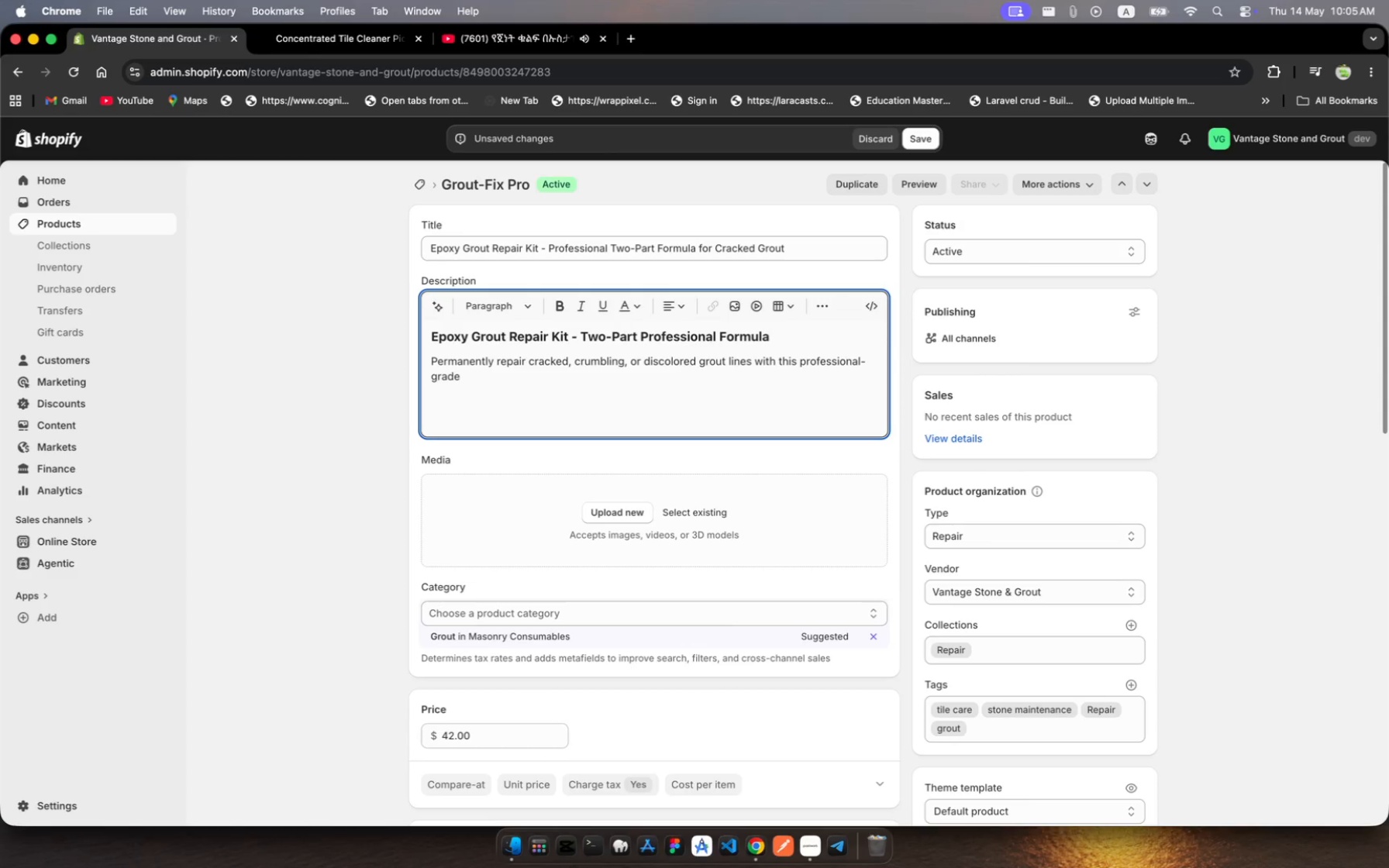 
wait(5.43)
 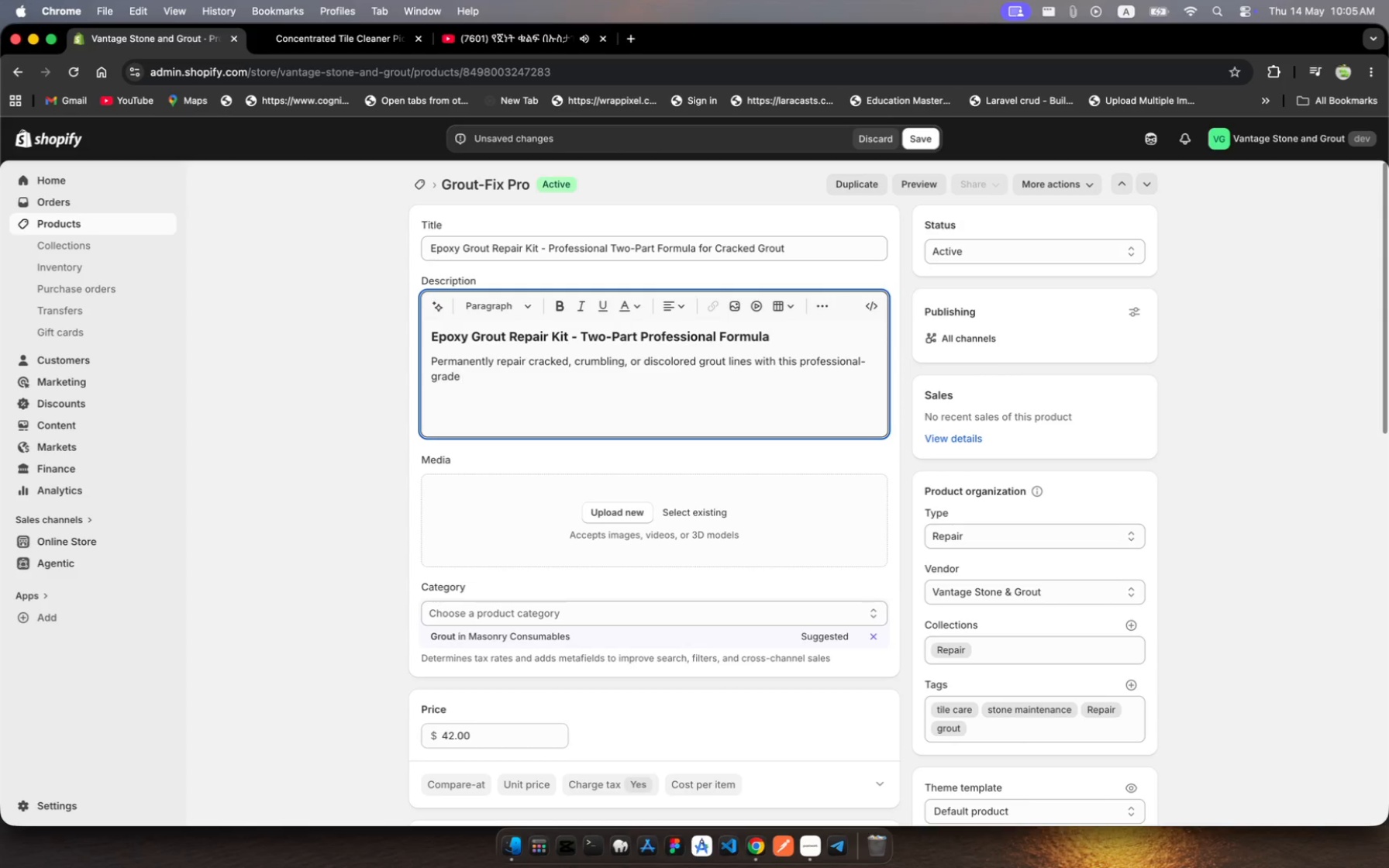 
type(two-part epoxy repar )
 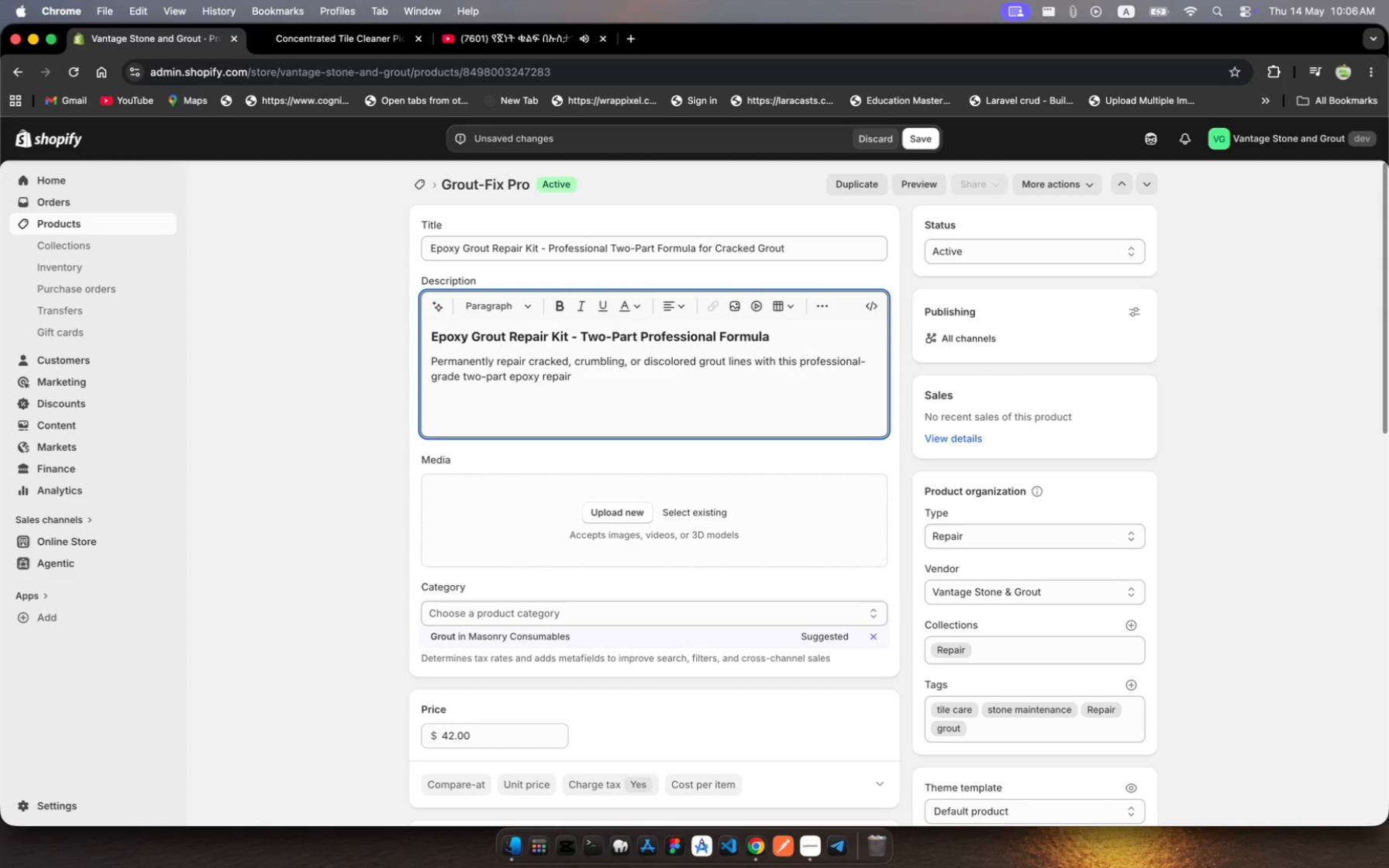 
hold_key(key=I, duration=0.3)
 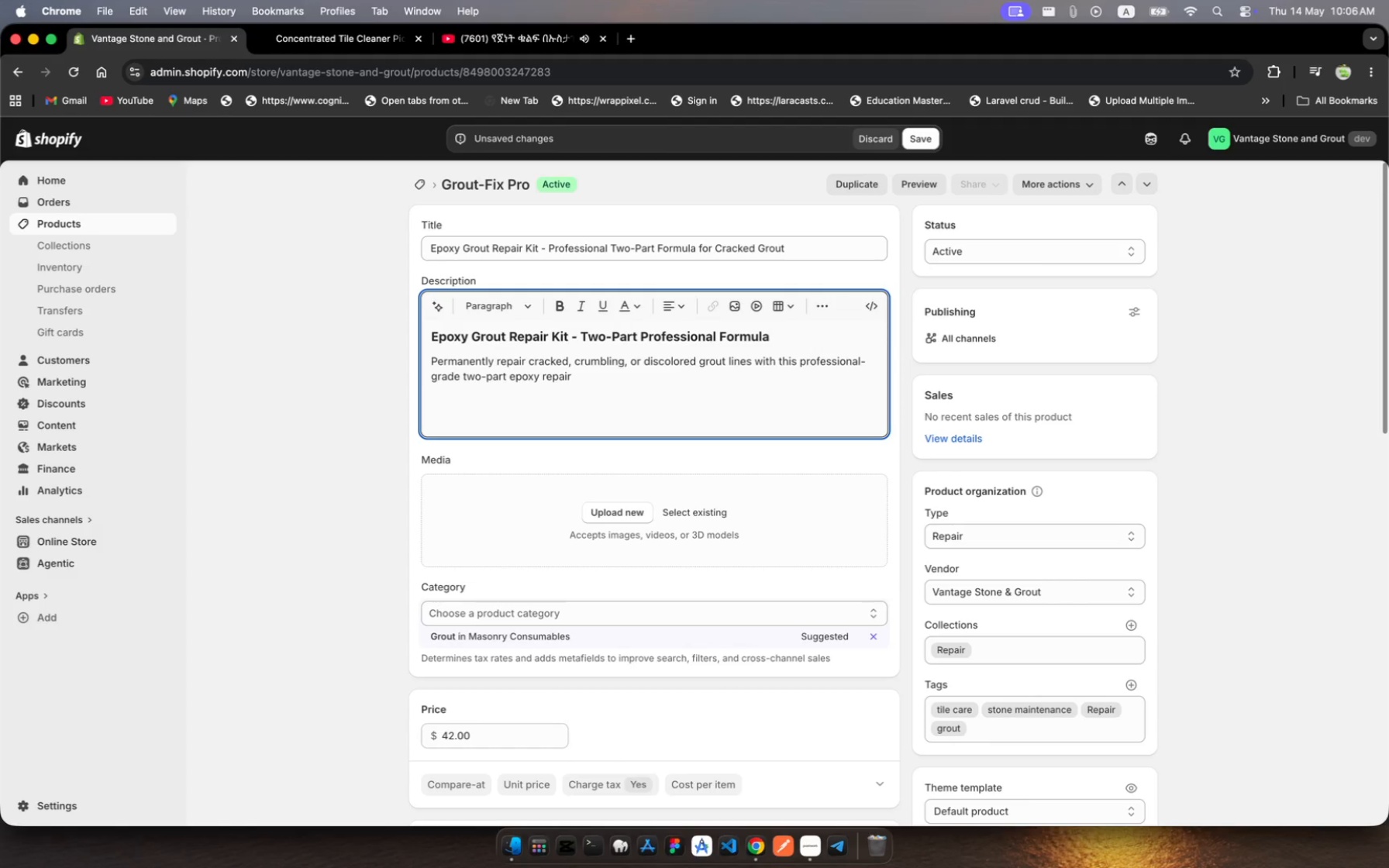 
type(kt. Bods stronger than original grout)
 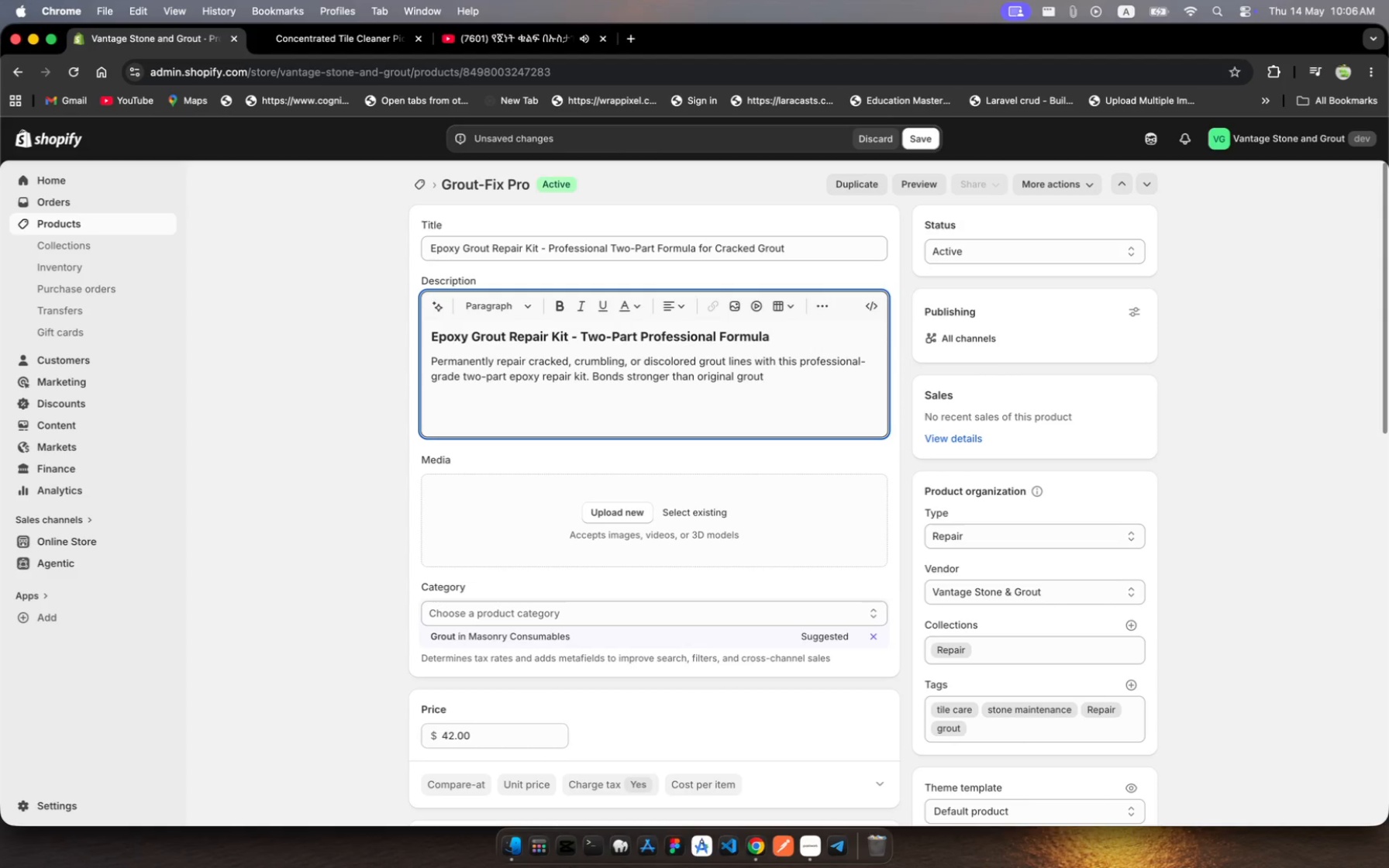 
type( ad resiste)
key(Backspace)
type(s)
 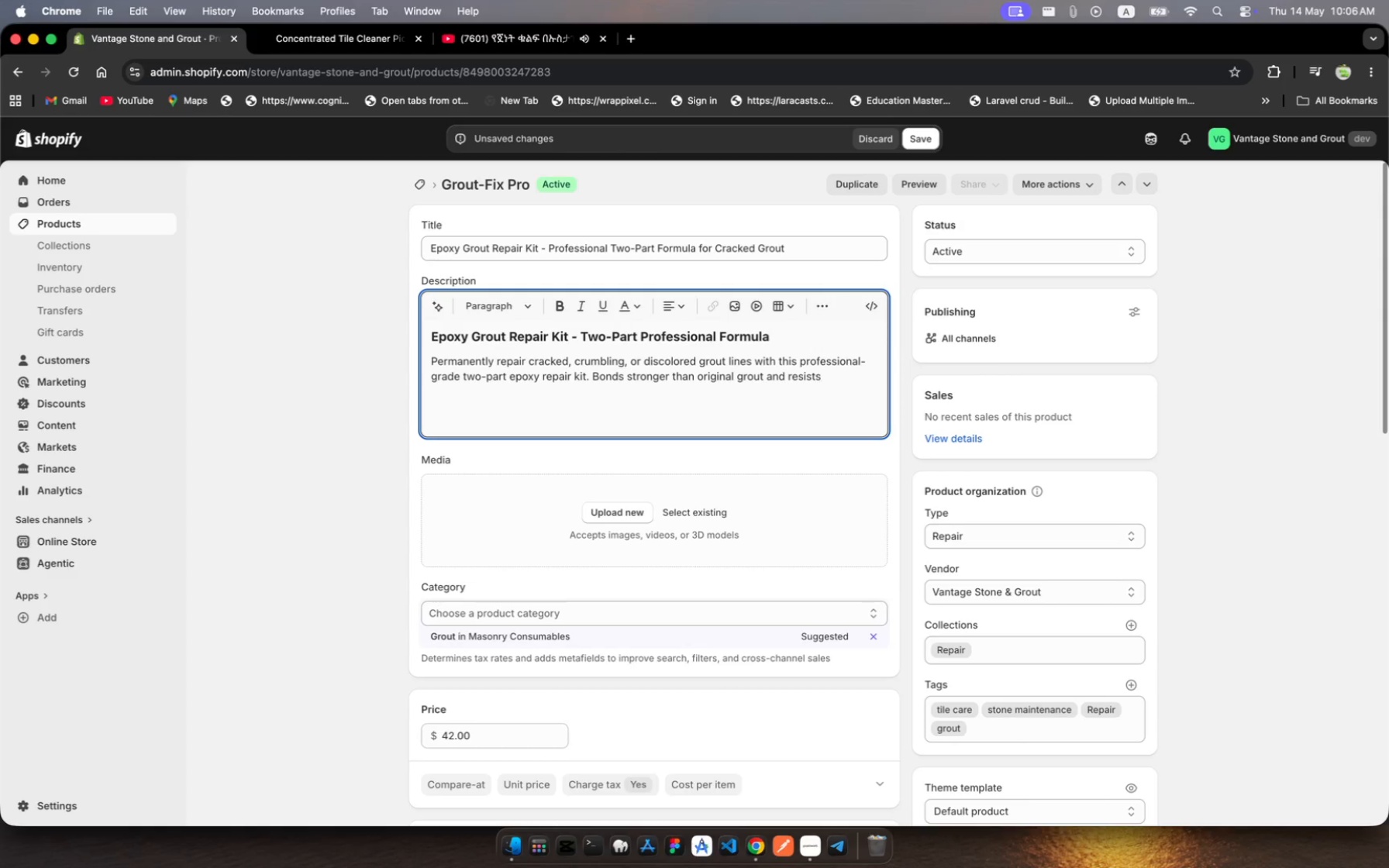 
hold_key(key=N, duration=0.32)
 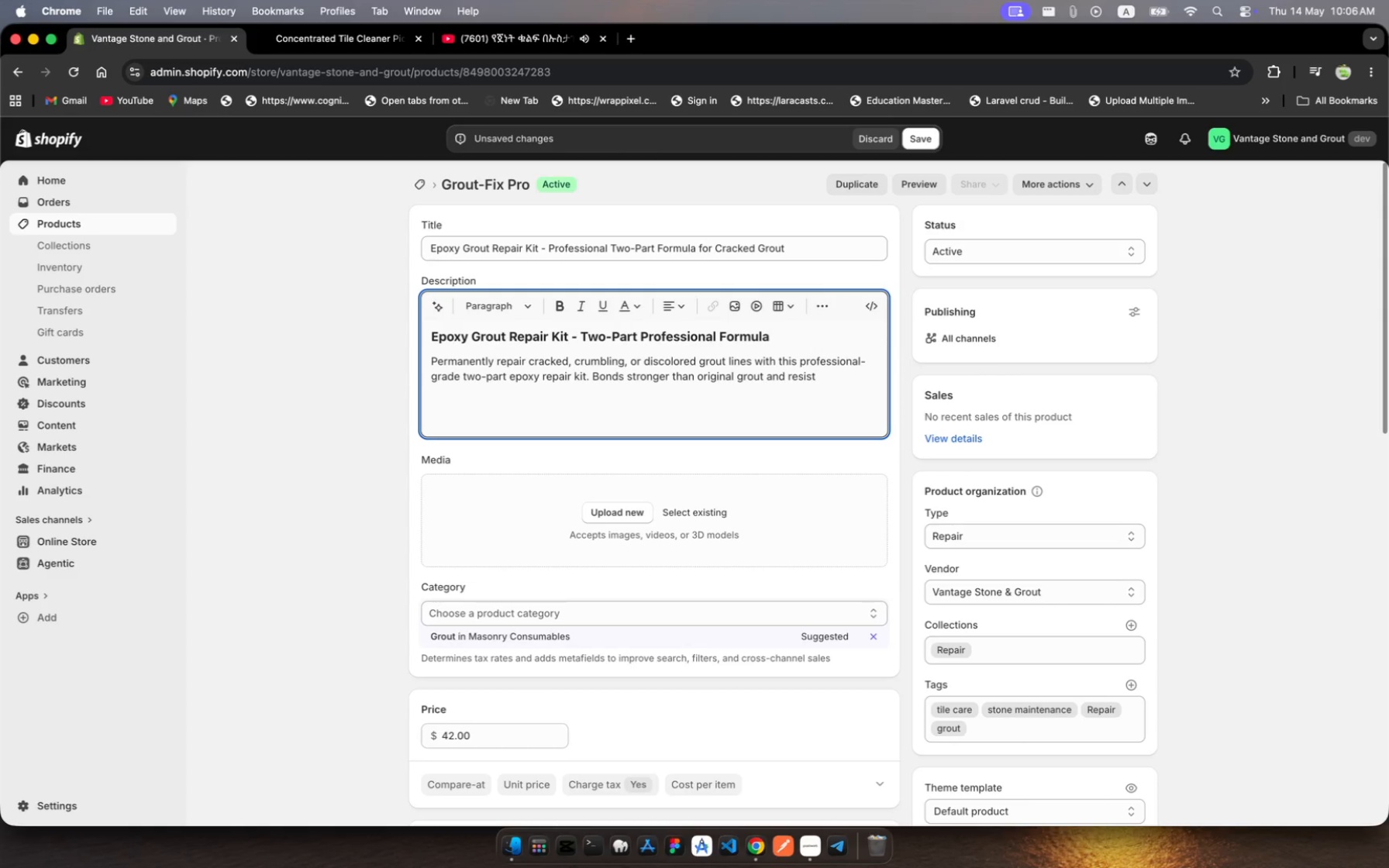 
type( staining )
 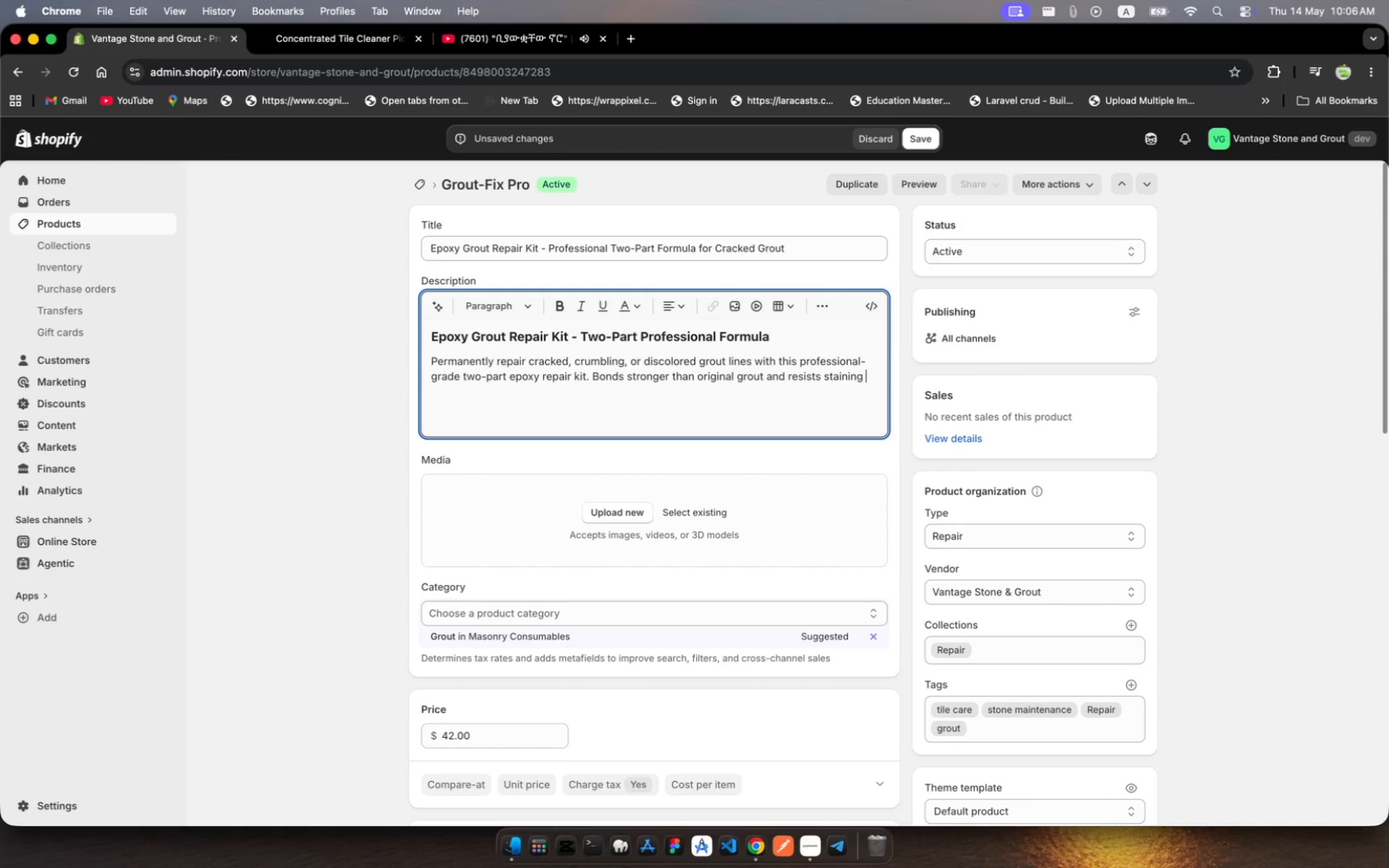 
wait(6.51)
 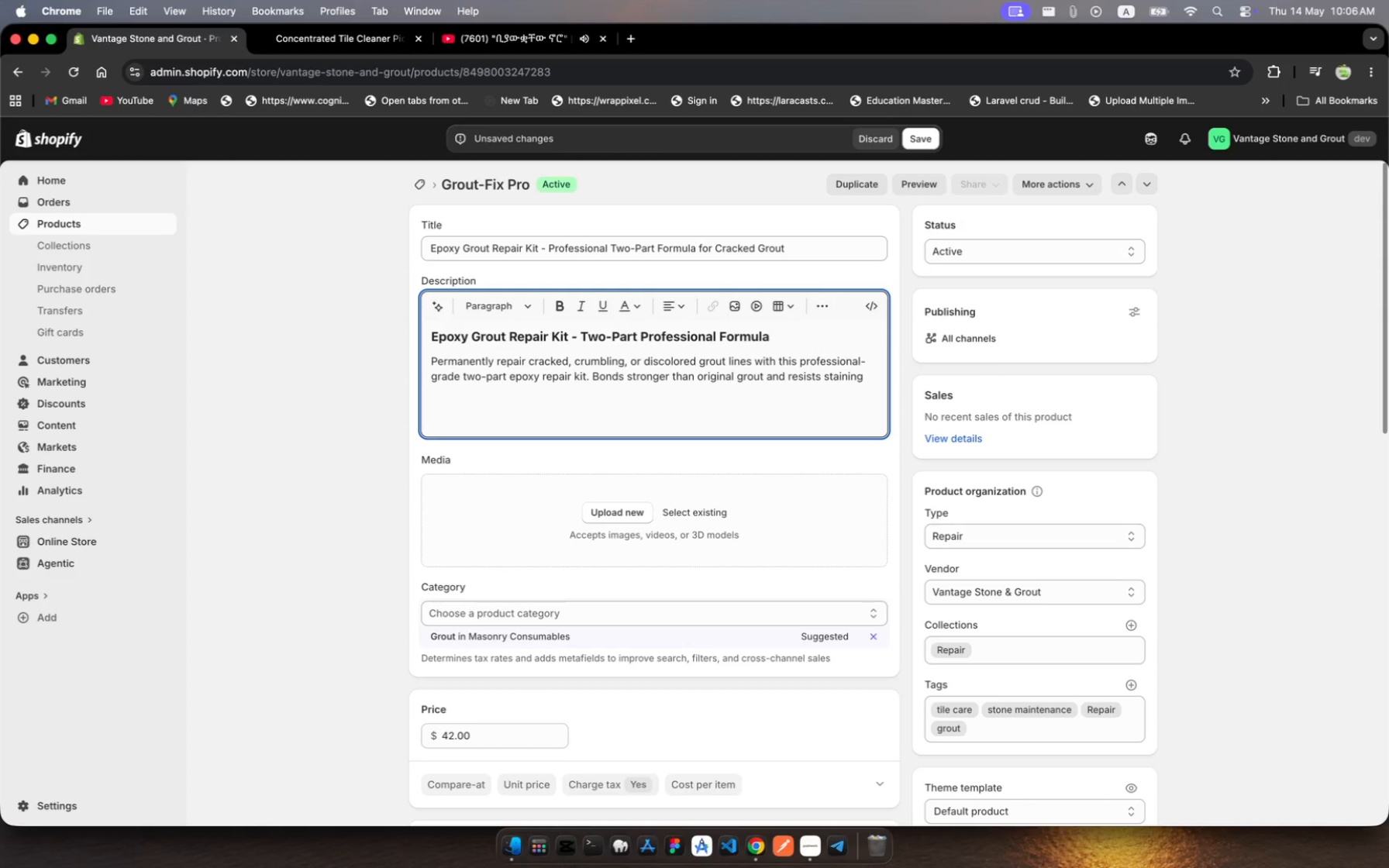 
key(Backspace)
type(, chemicals)
 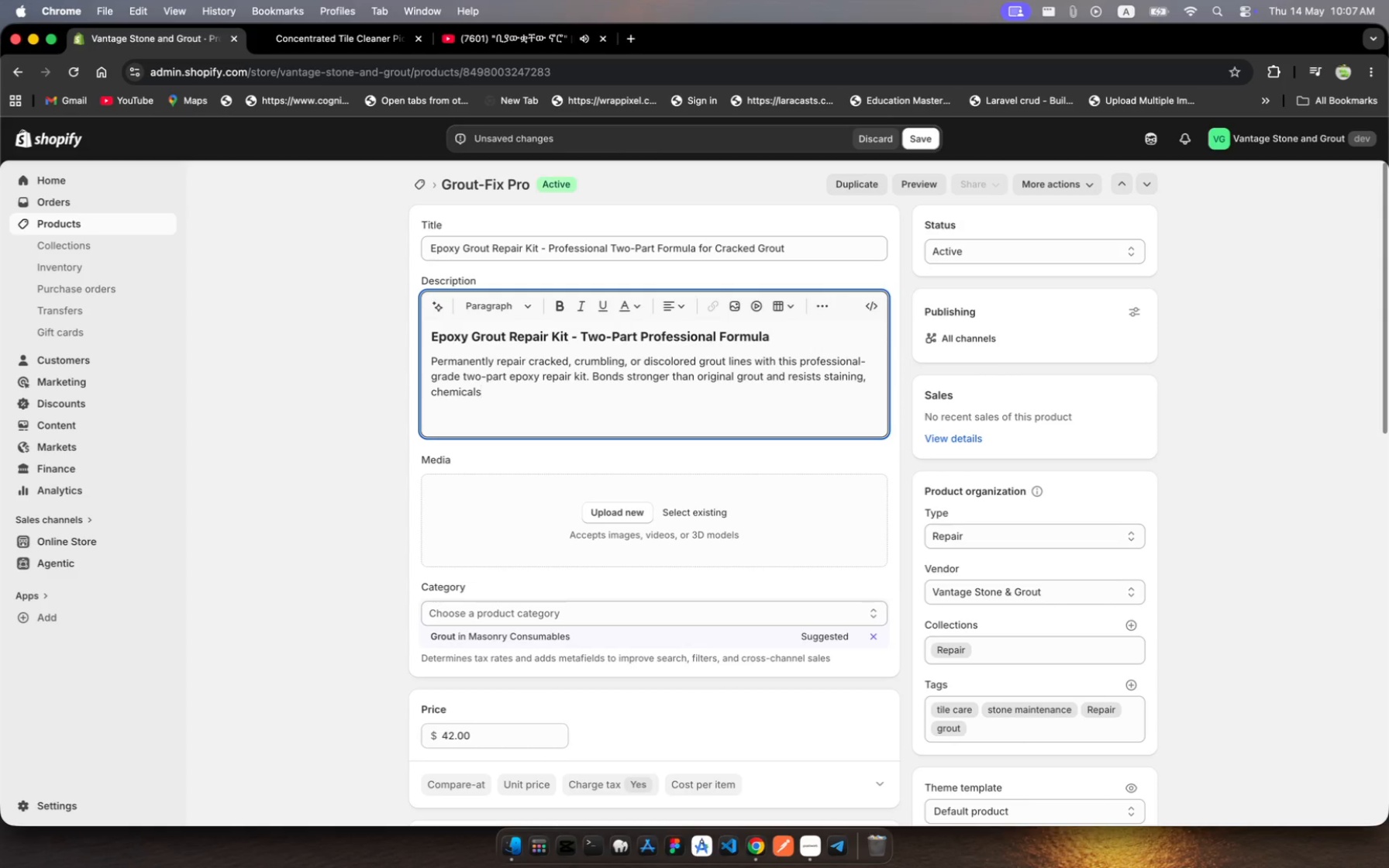 
type(, ad moisture)
 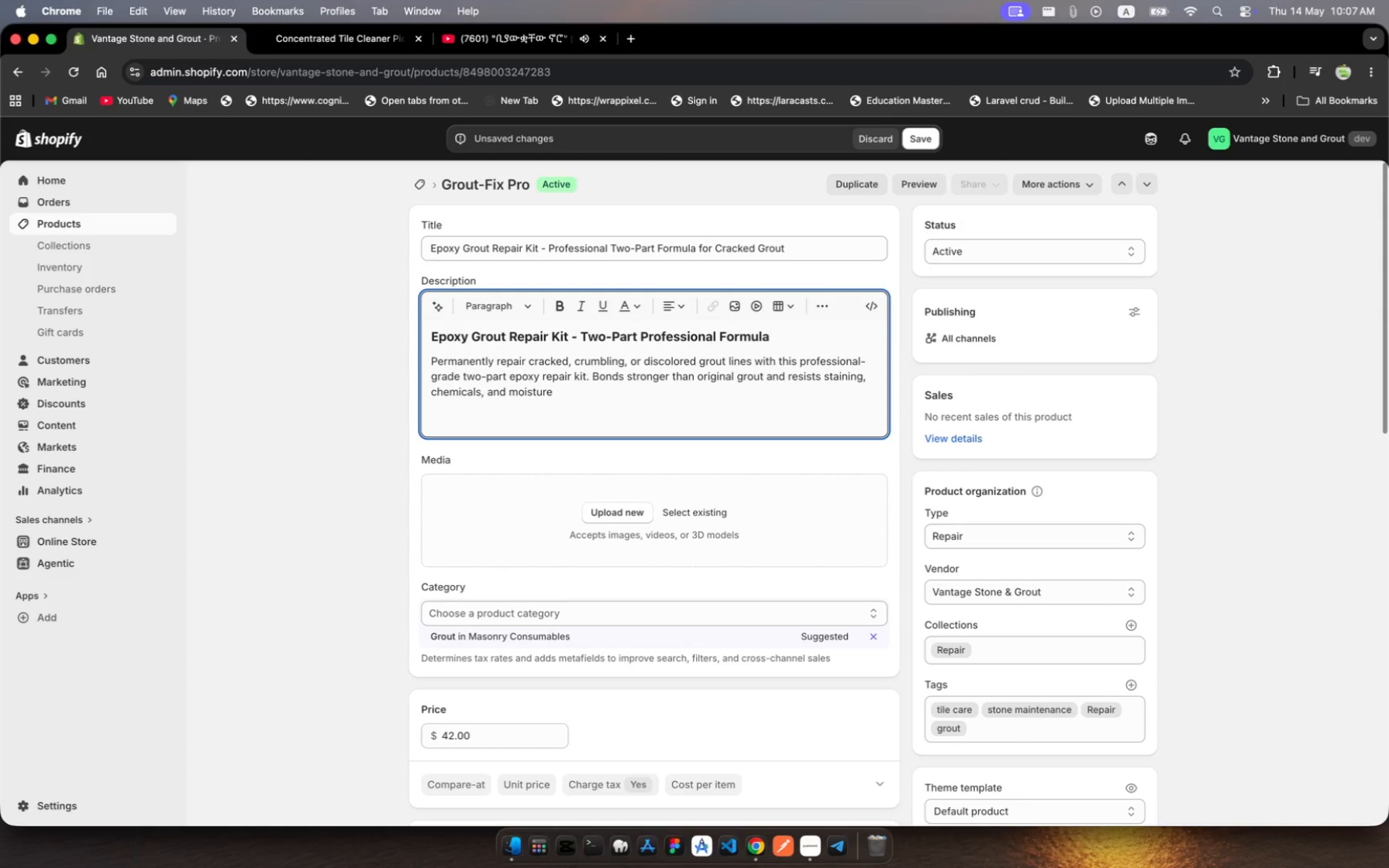 
hold_key(key=N, duration=0.32)
 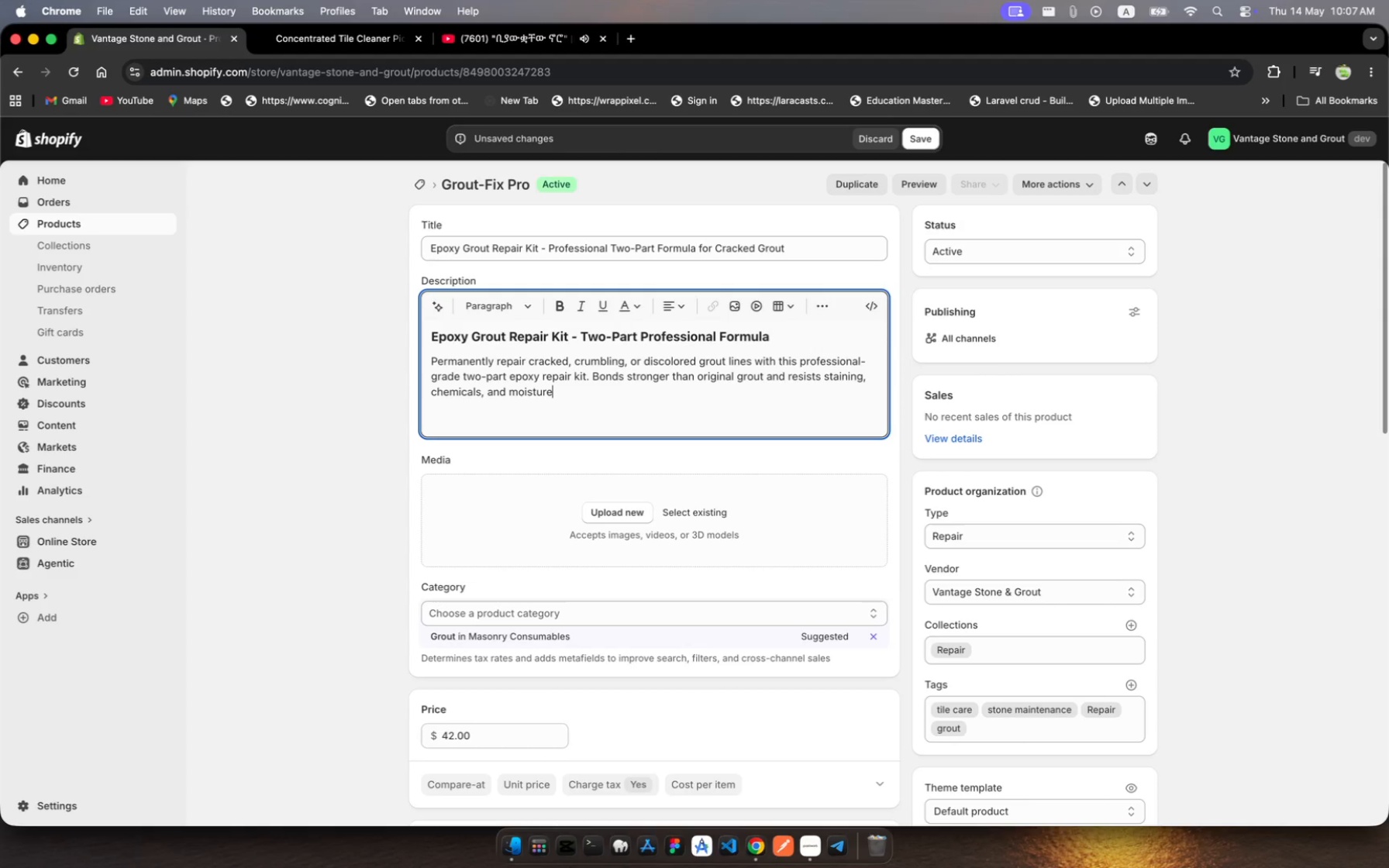 
key(Period)
 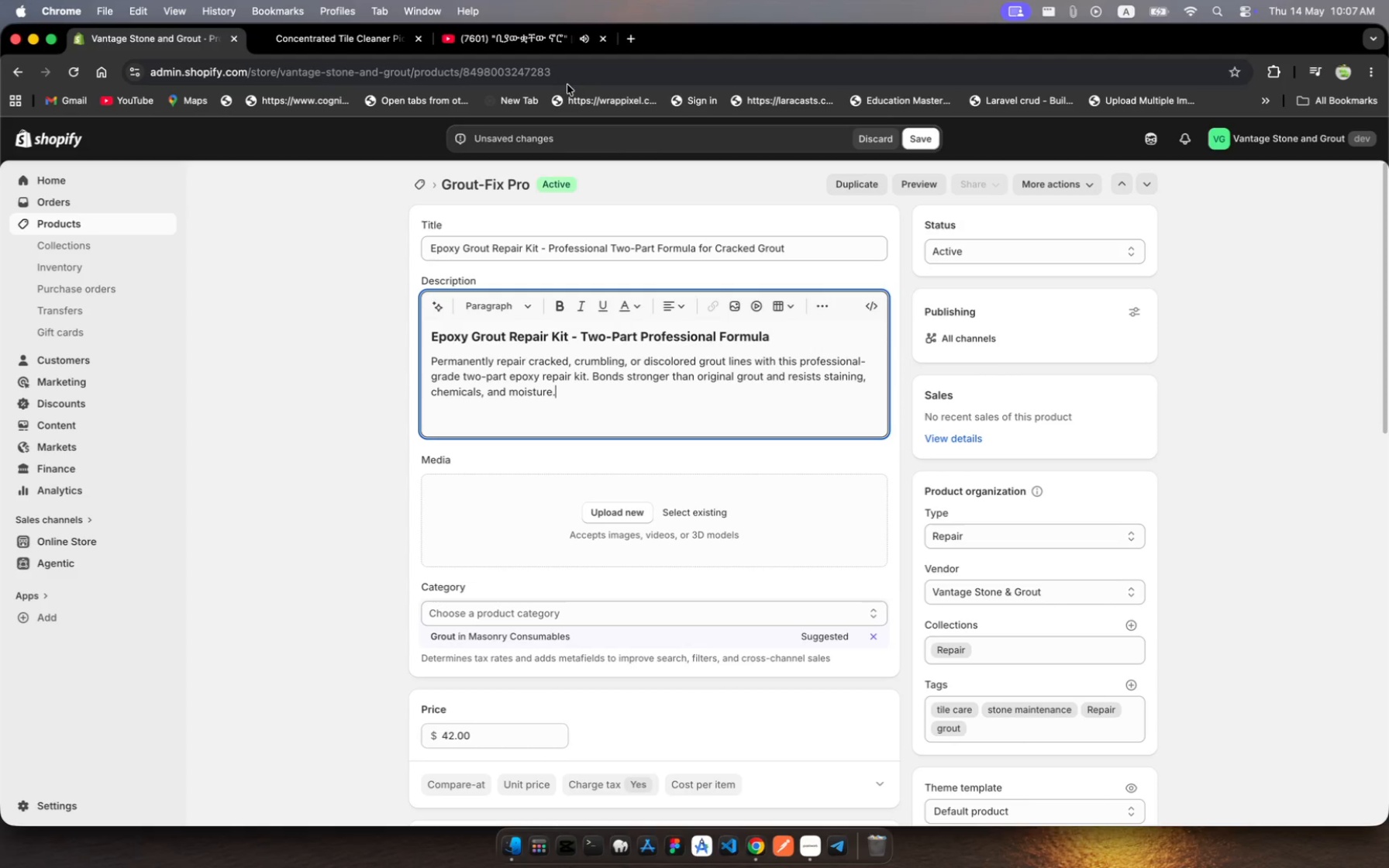 
left_click([526, 46])
 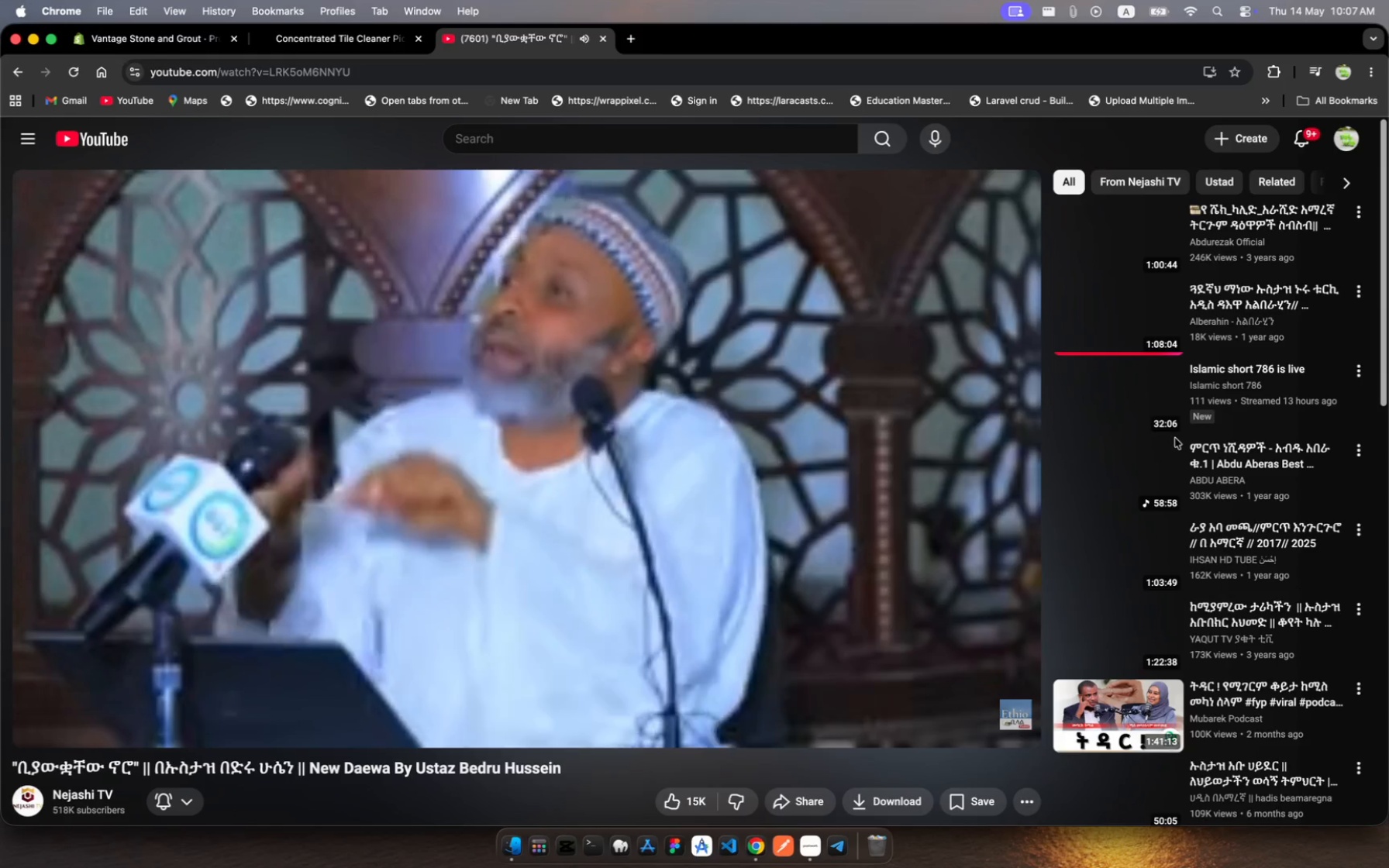 
wait(6.88)
 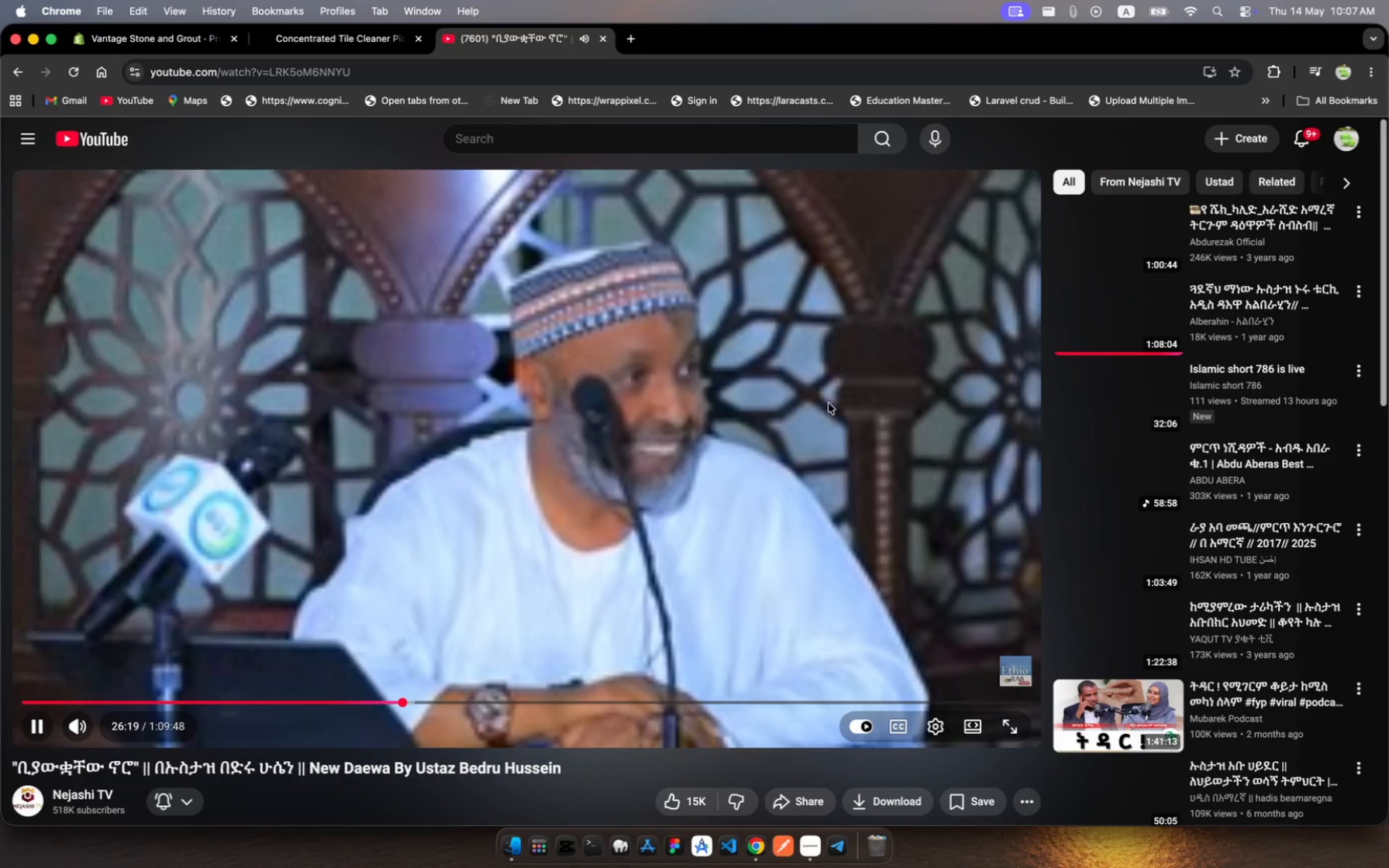 
scroll: coordinate [1223, 330], scroll_direction: up, amount: 4.0
 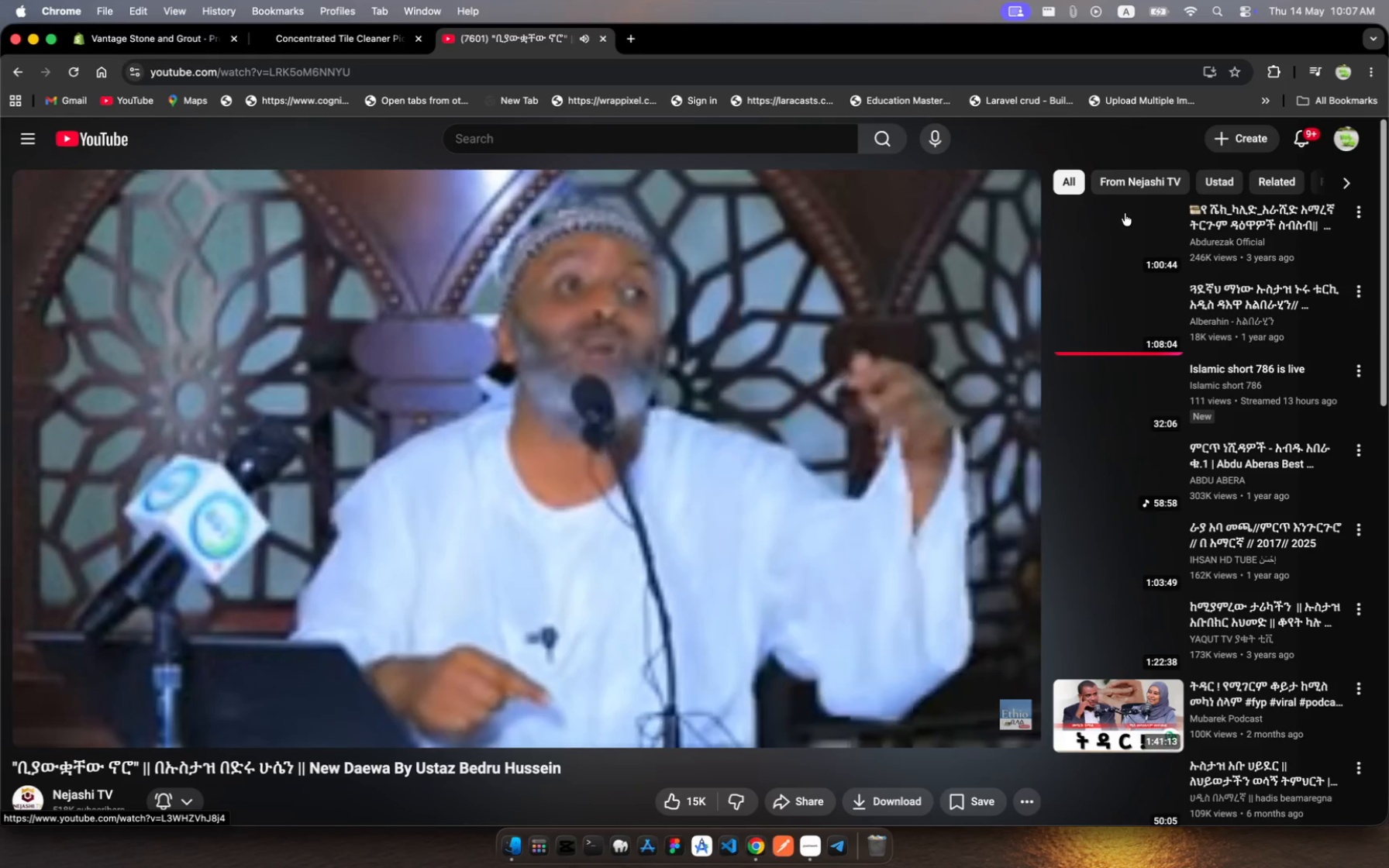 
wait(5.44)
 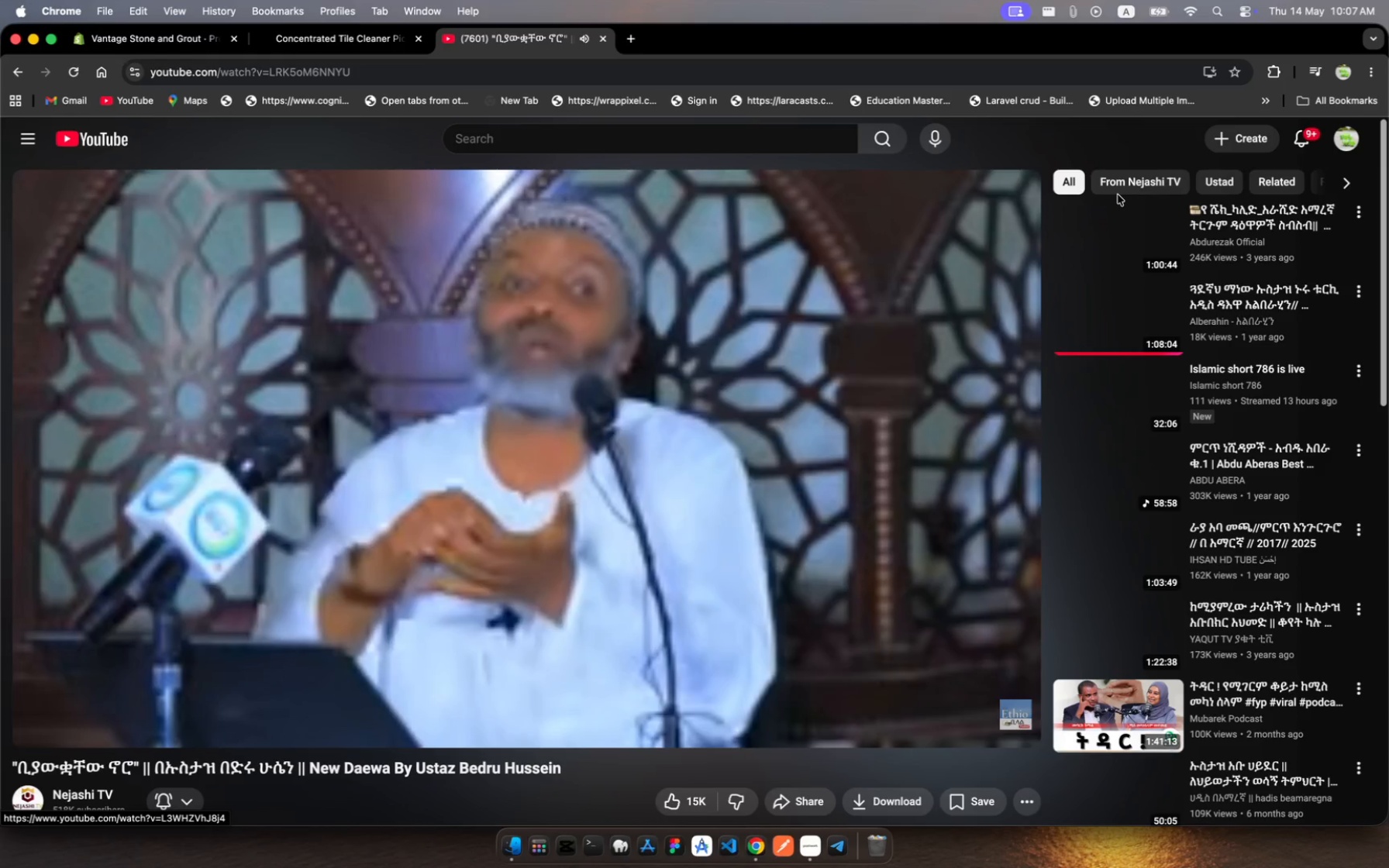 
left_click([1136, 226])
 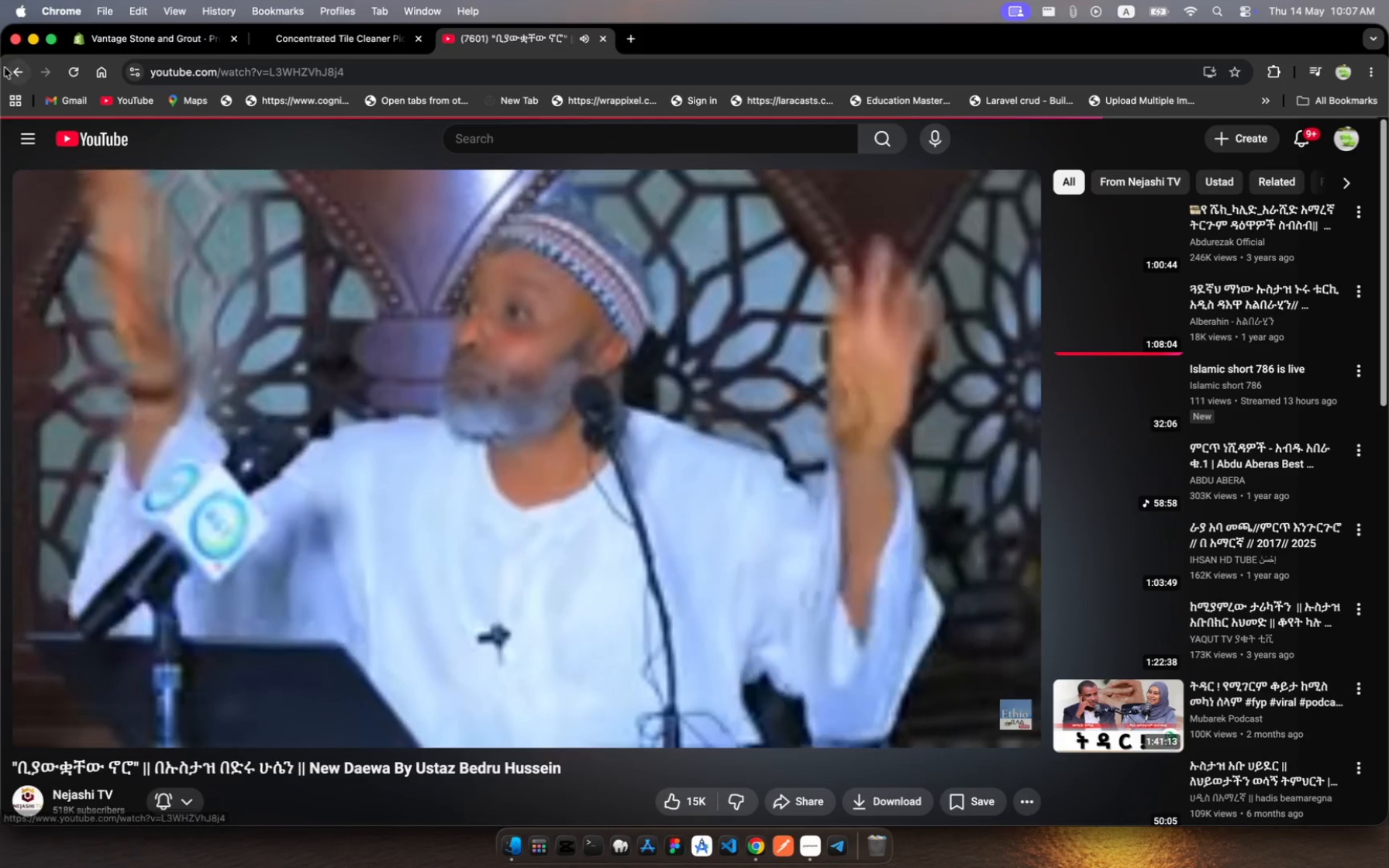 
left_click([143, 49])
 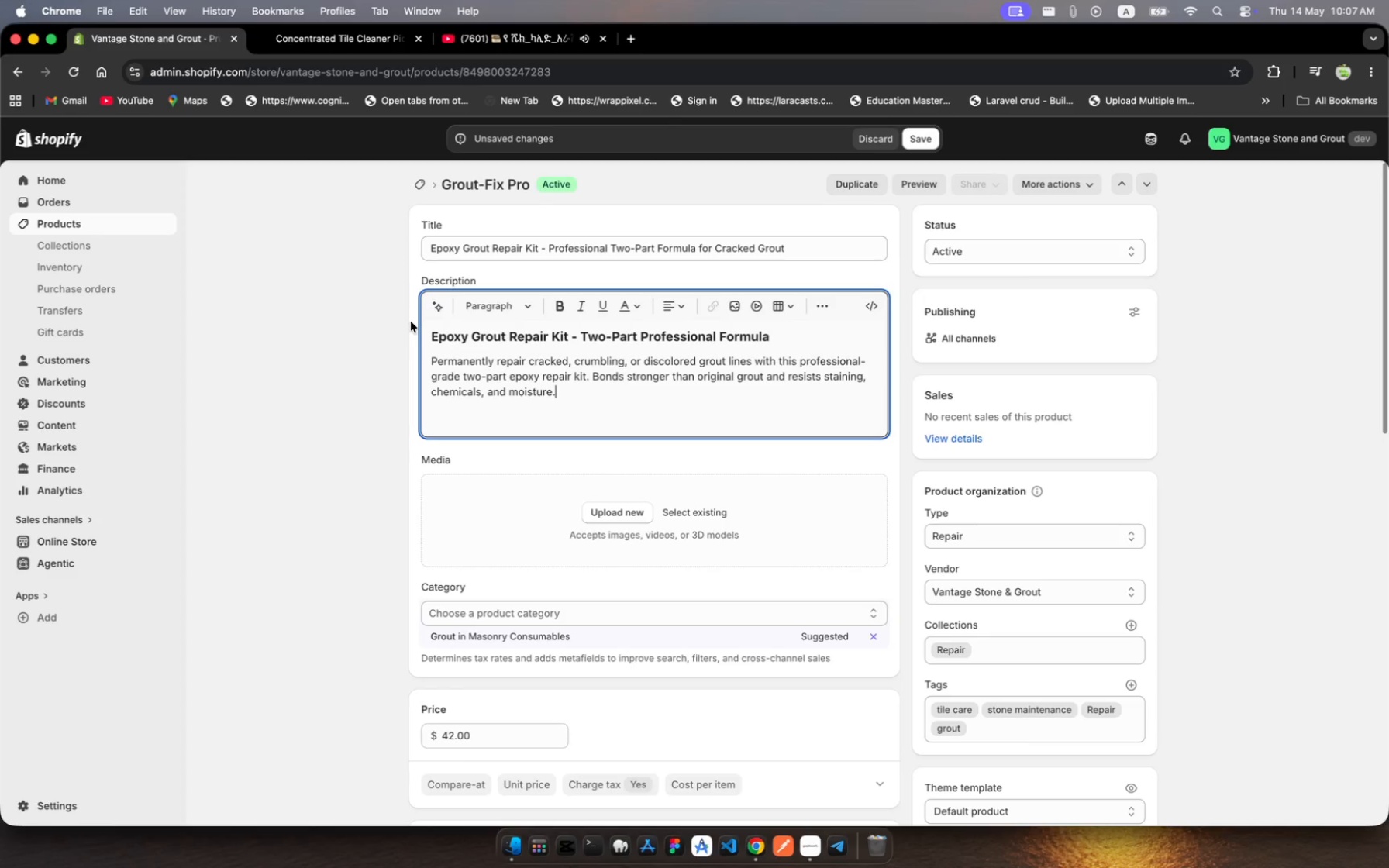 
wait(12.2)
 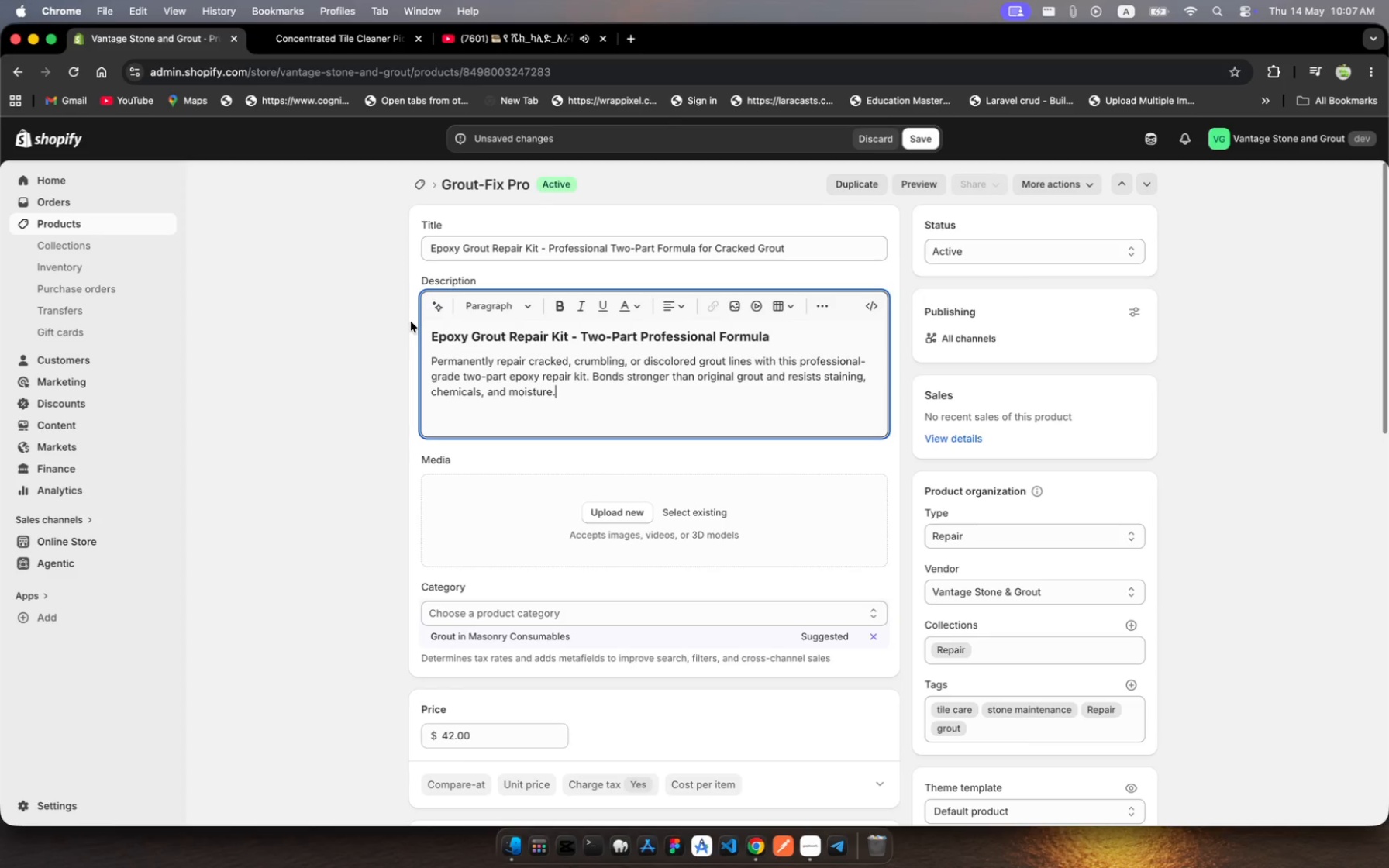 
key(Enter)
 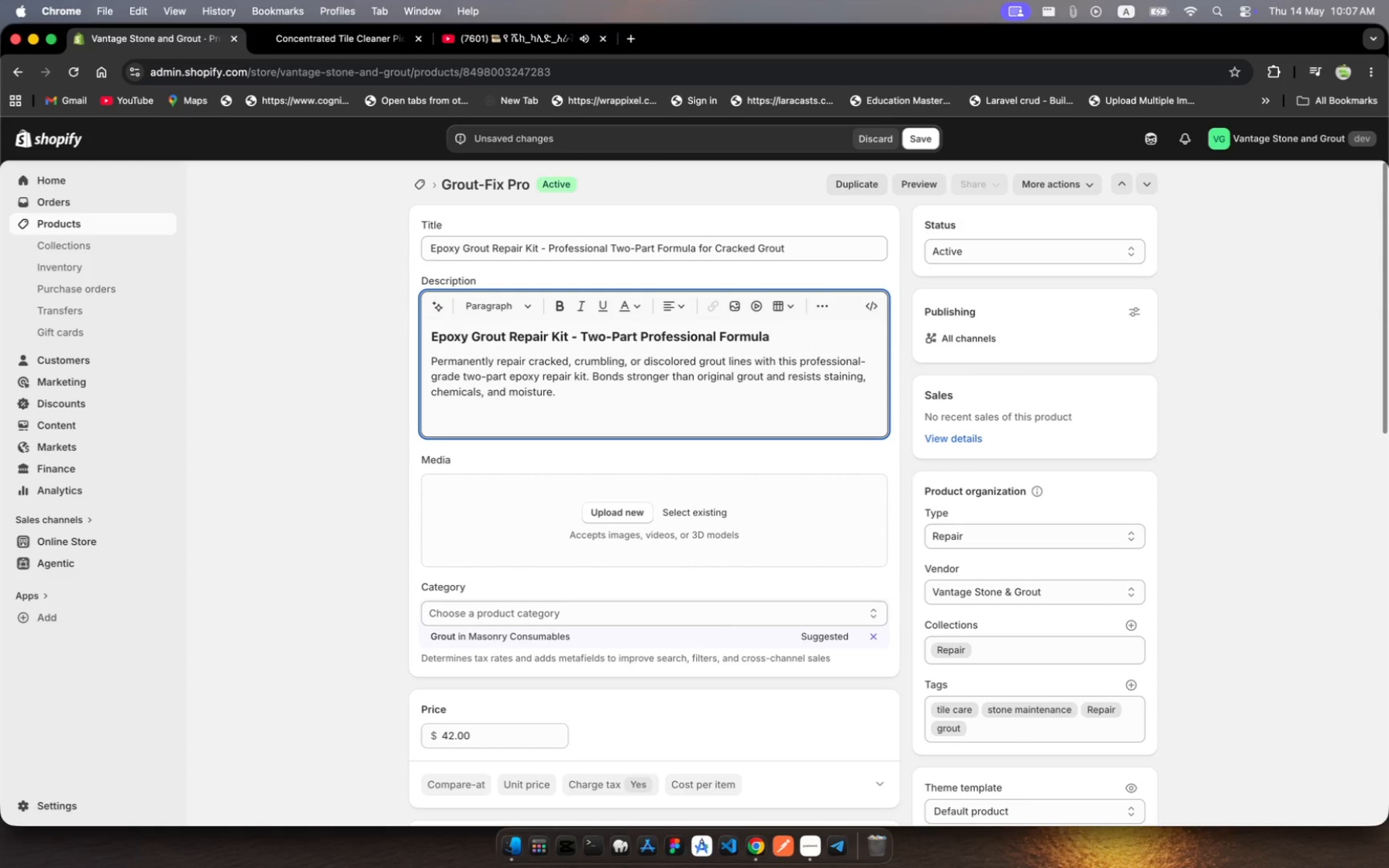 
wait(8.46)
 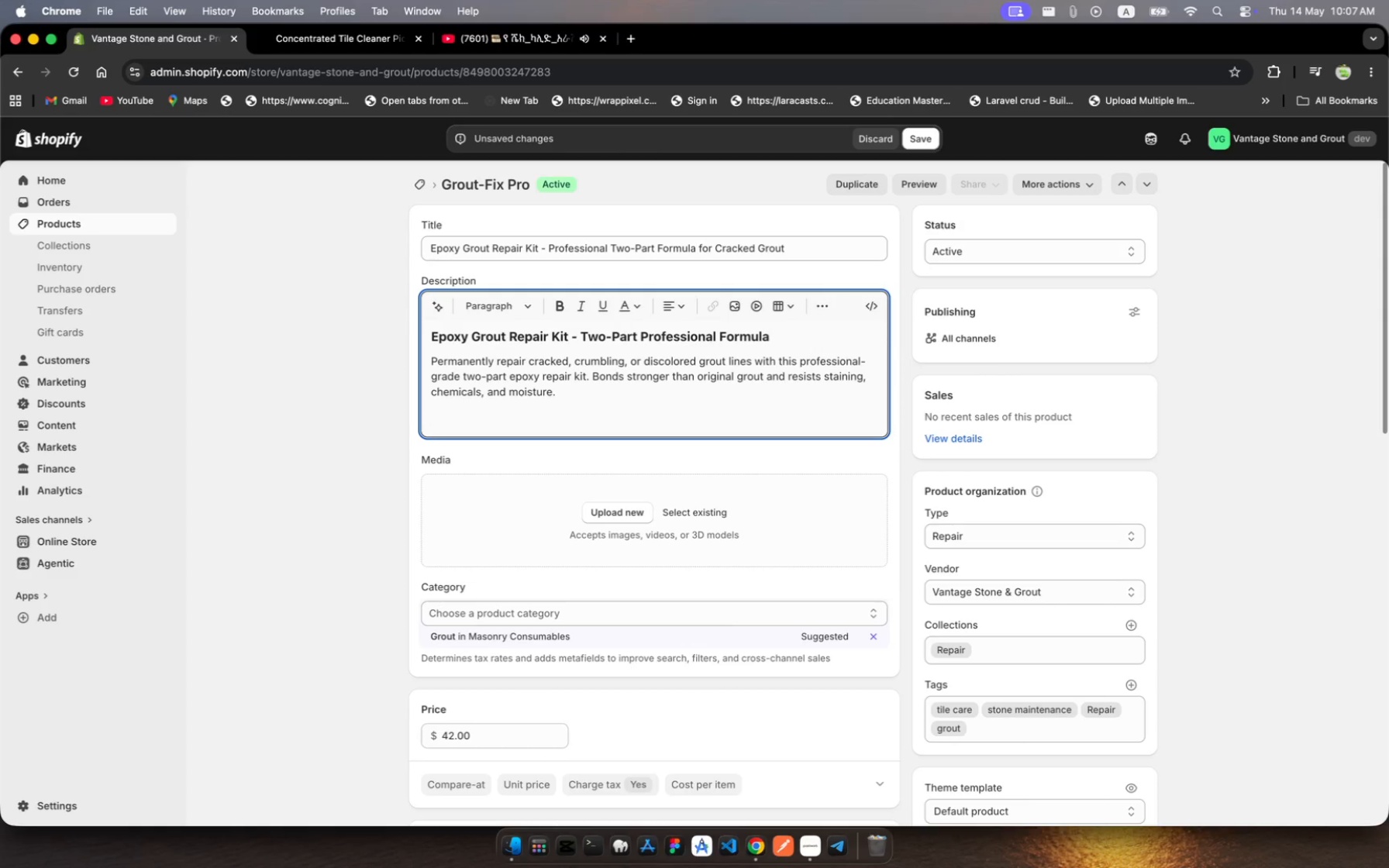 
left_click([515, 305])
 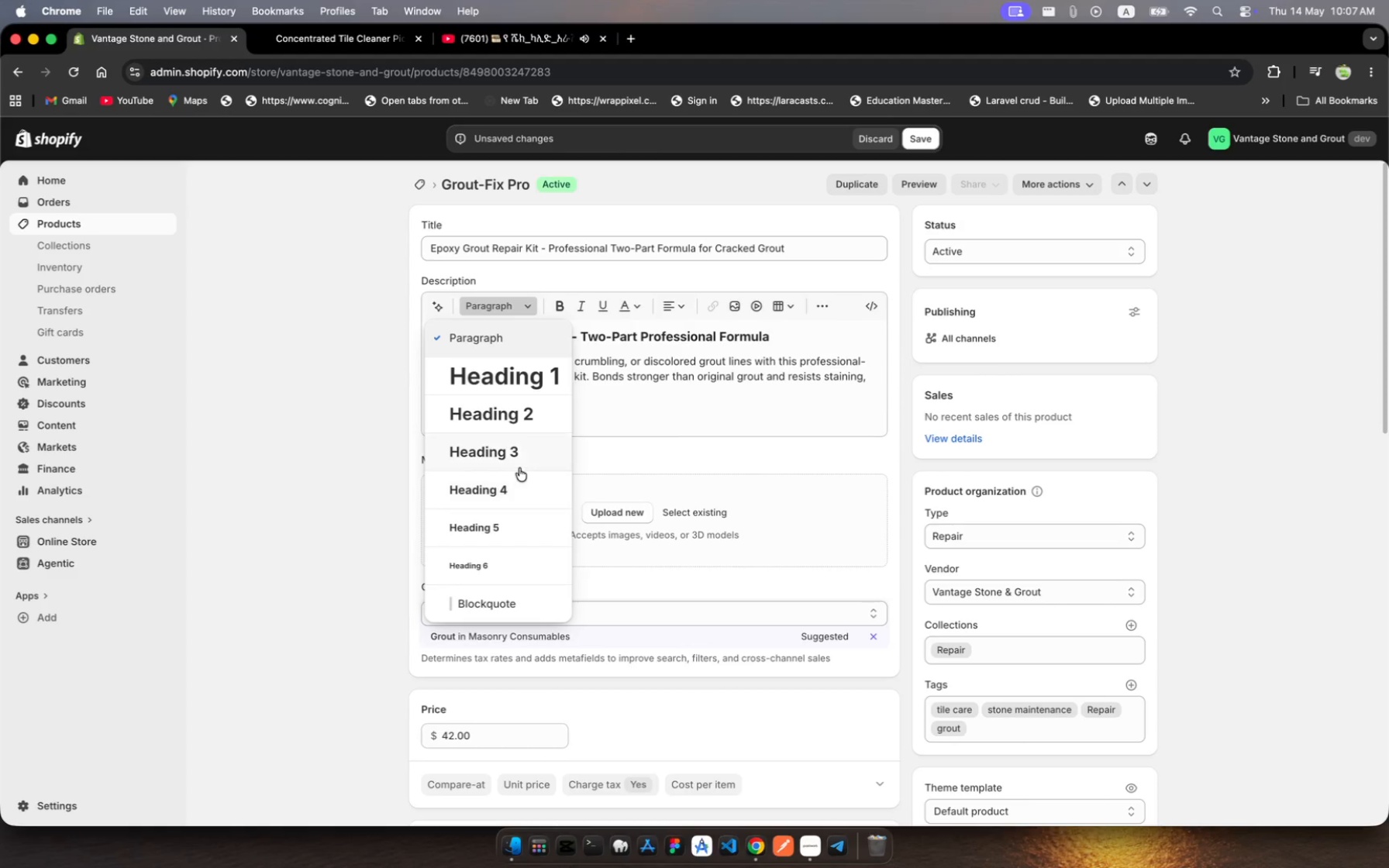 
left_click([525, 460])
 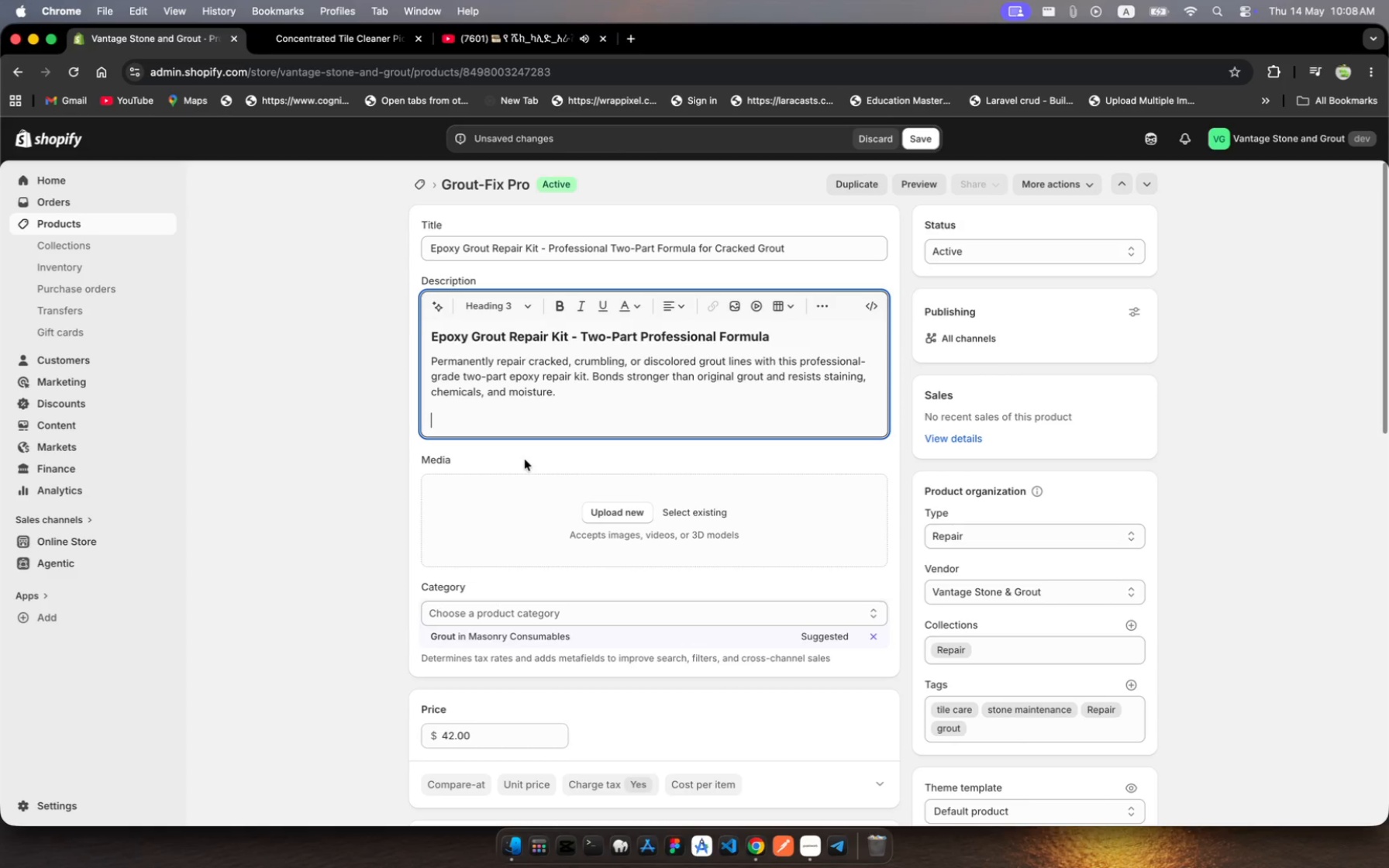 
type(Ky Benefits)
 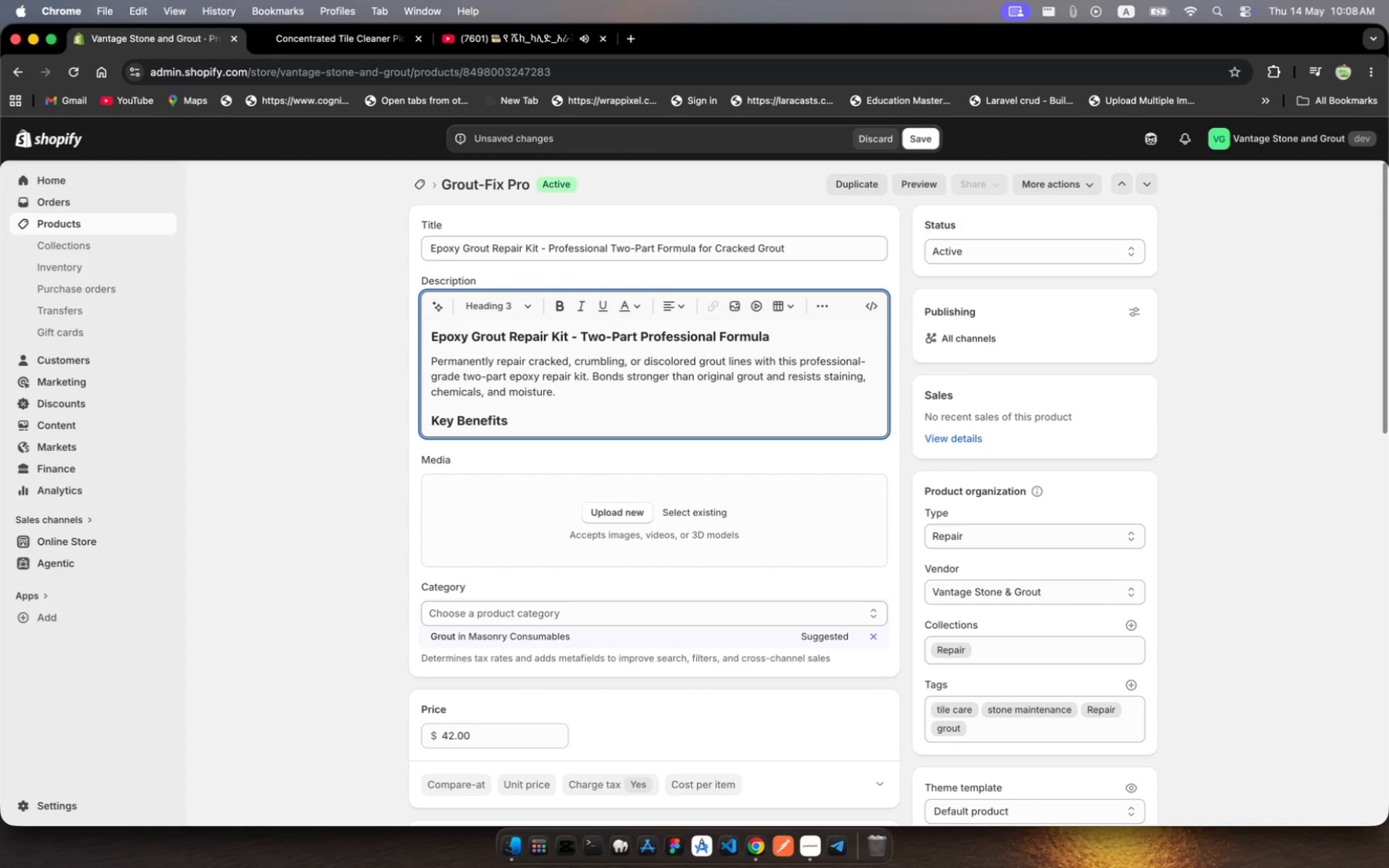 
wait(5.38)
 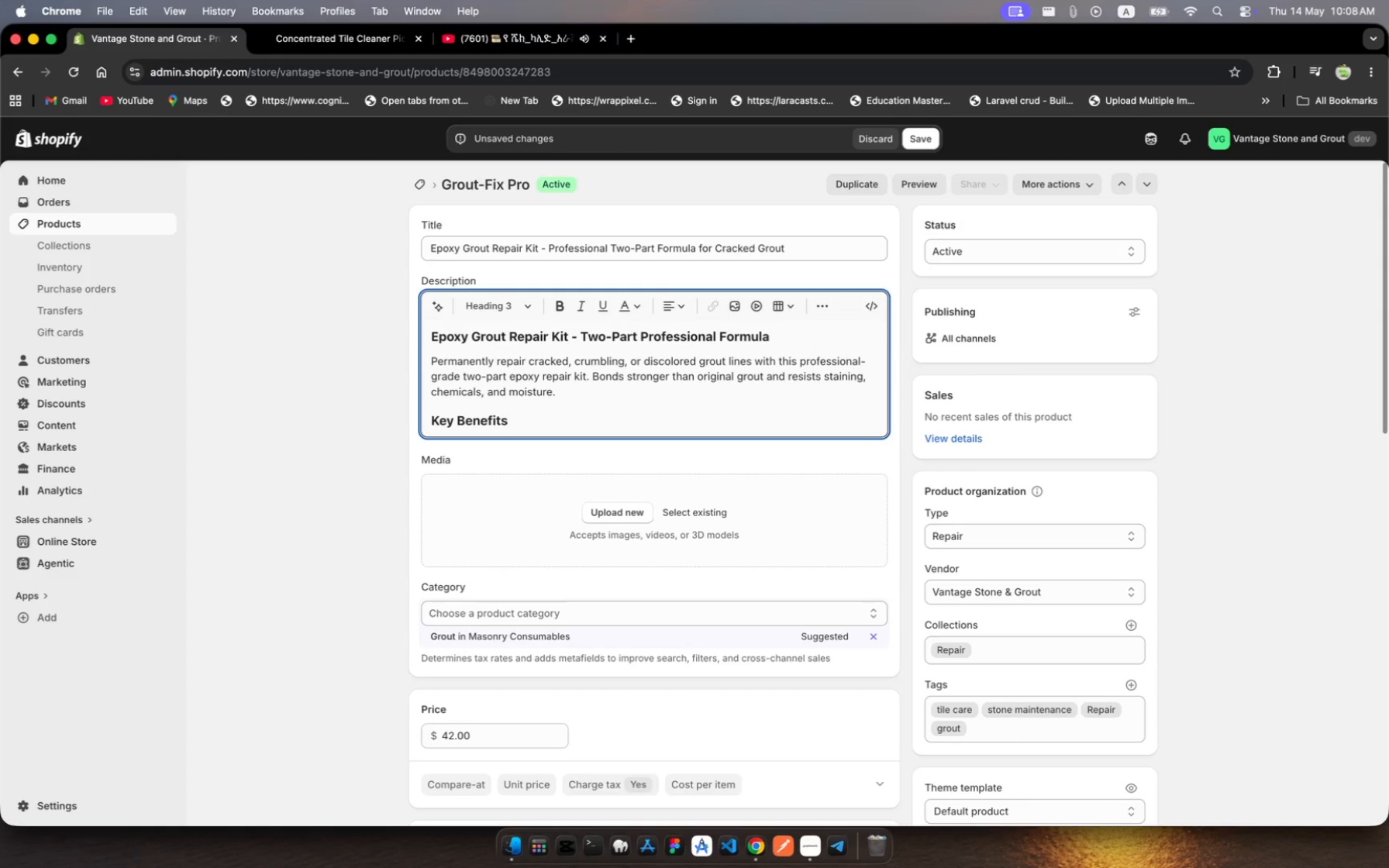 
key(Enter)
 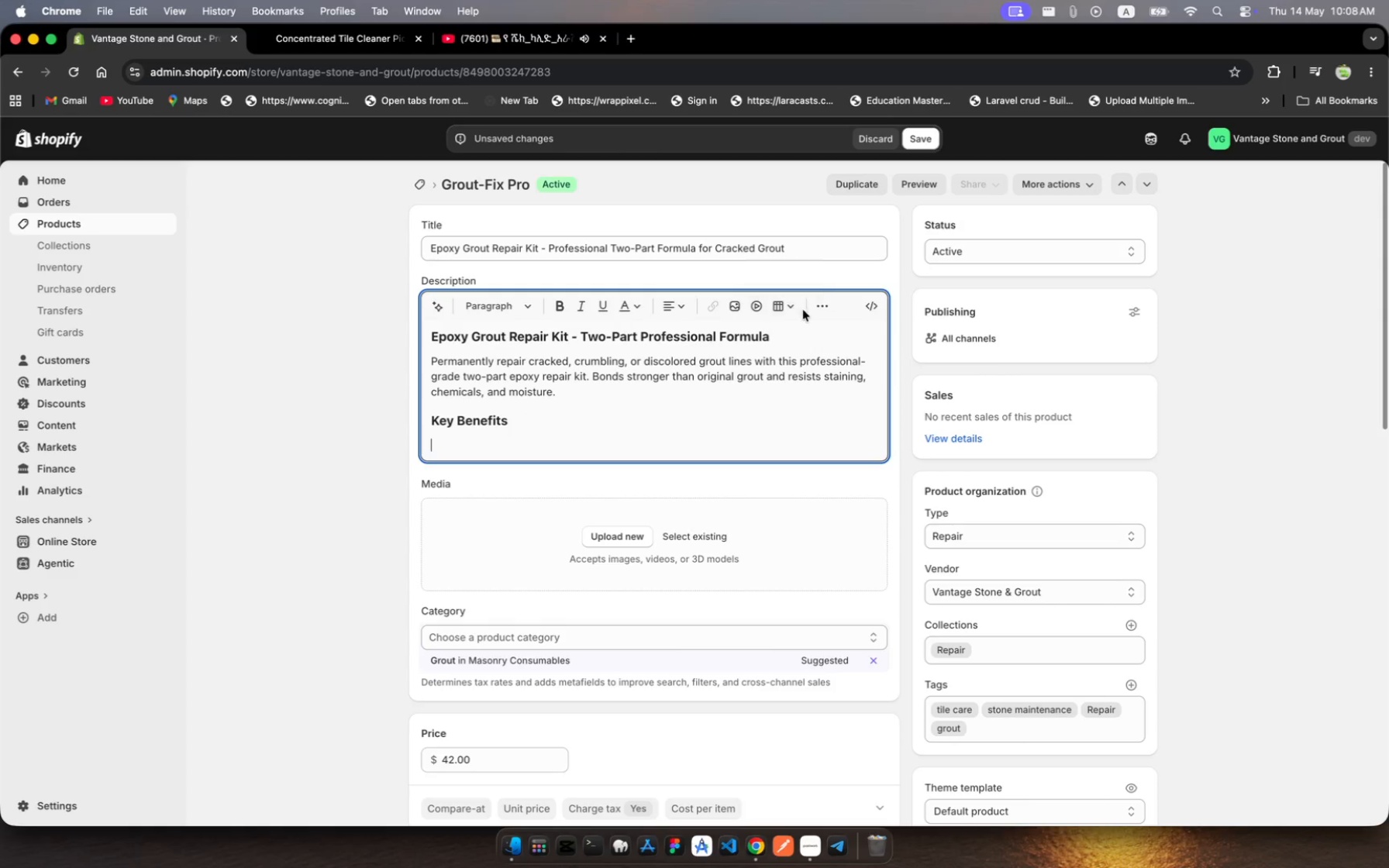 
left_click([819, 305])
 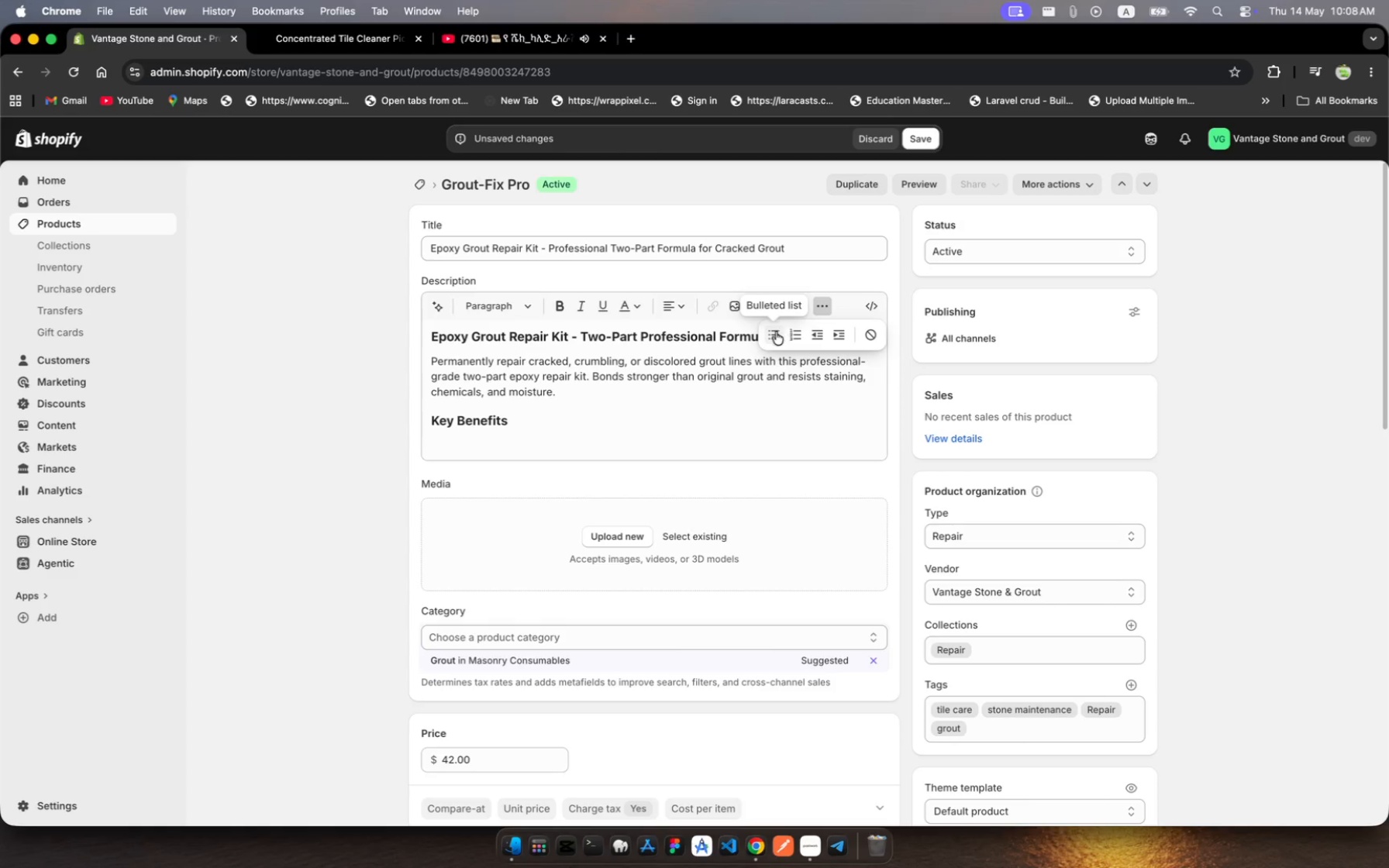 
left_click([771, 336])
 